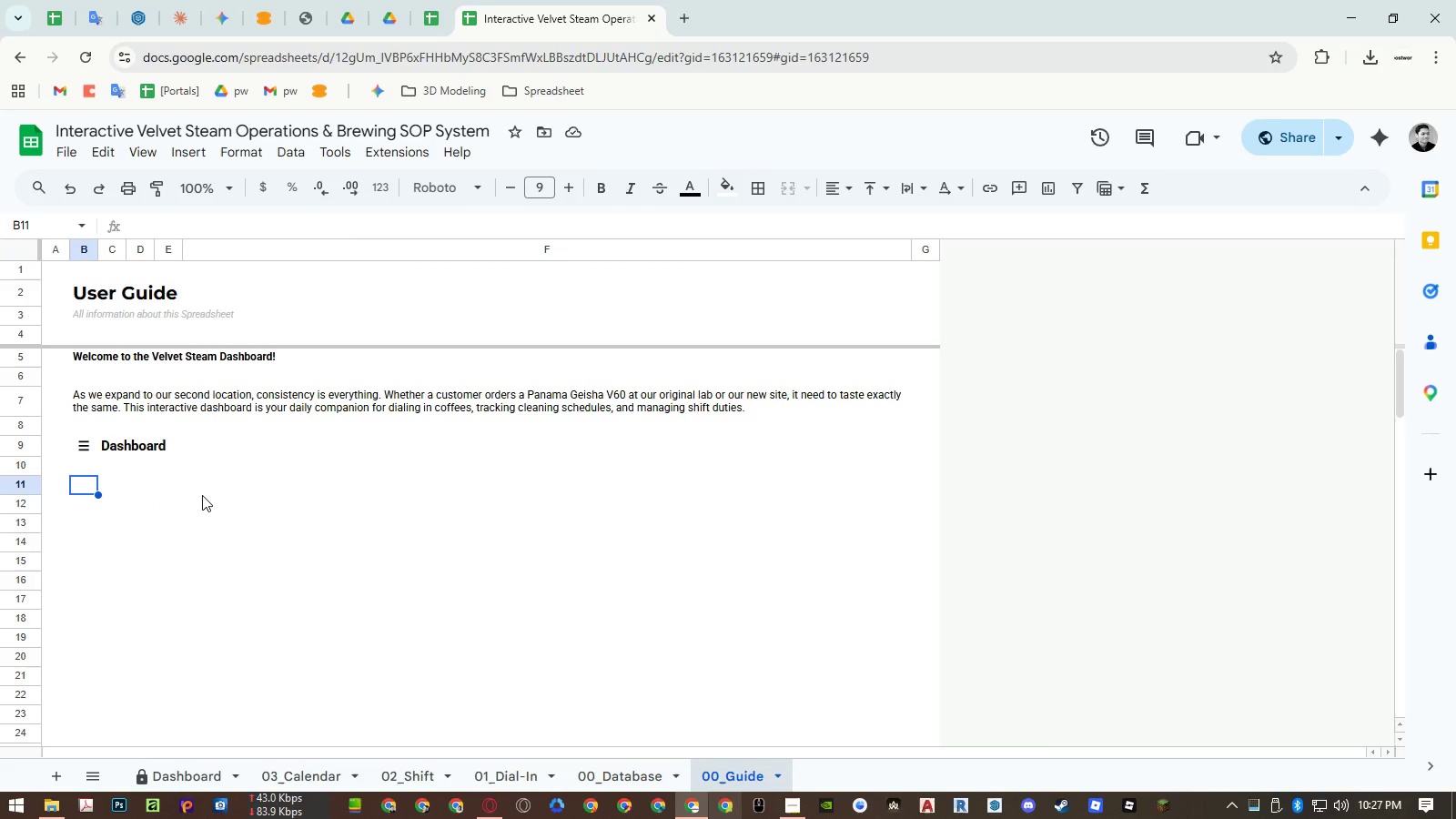 
left_click([89, 393])
 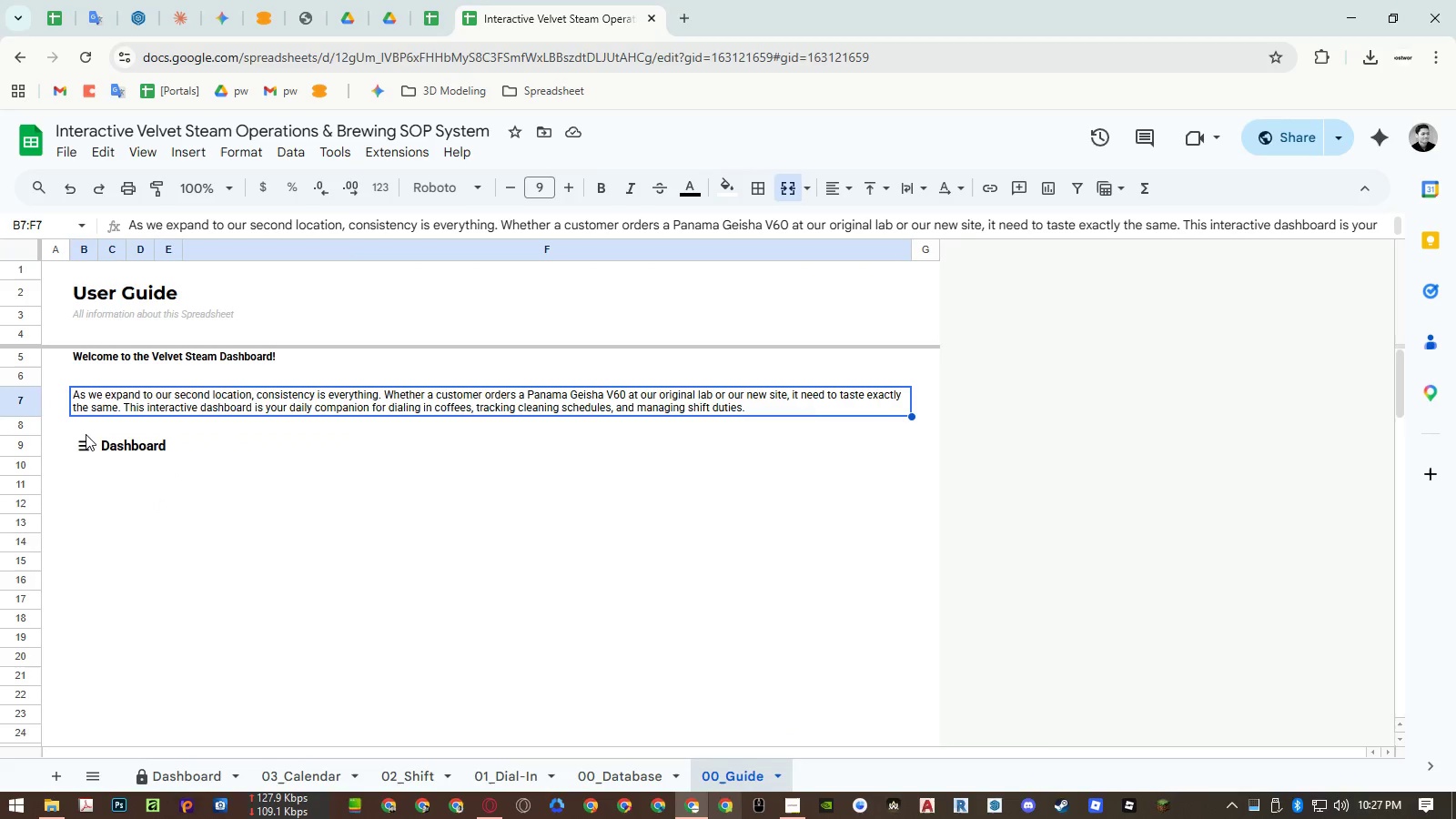 
key(Control+ControlLeft)
 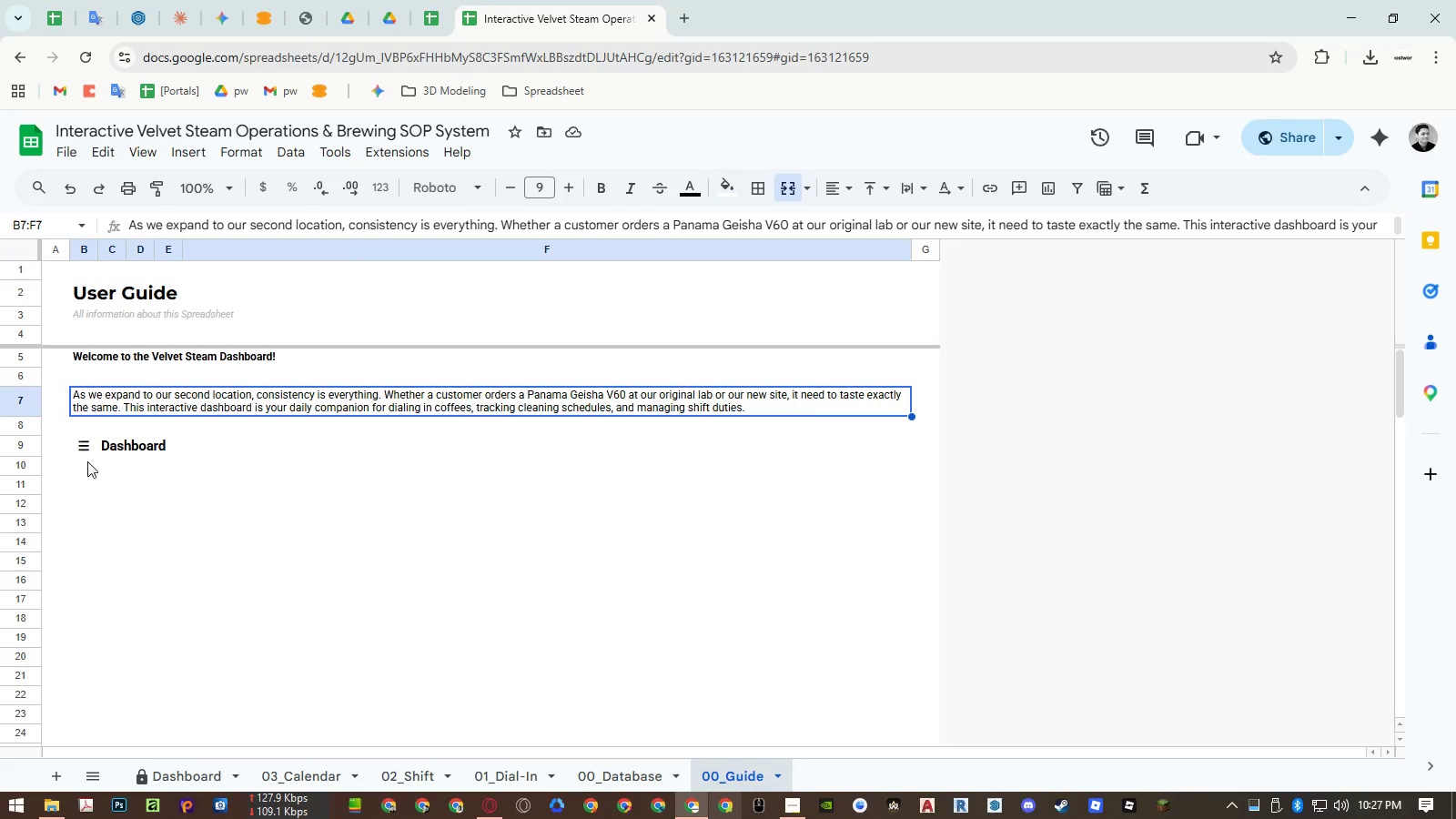 
key(Control+C)
 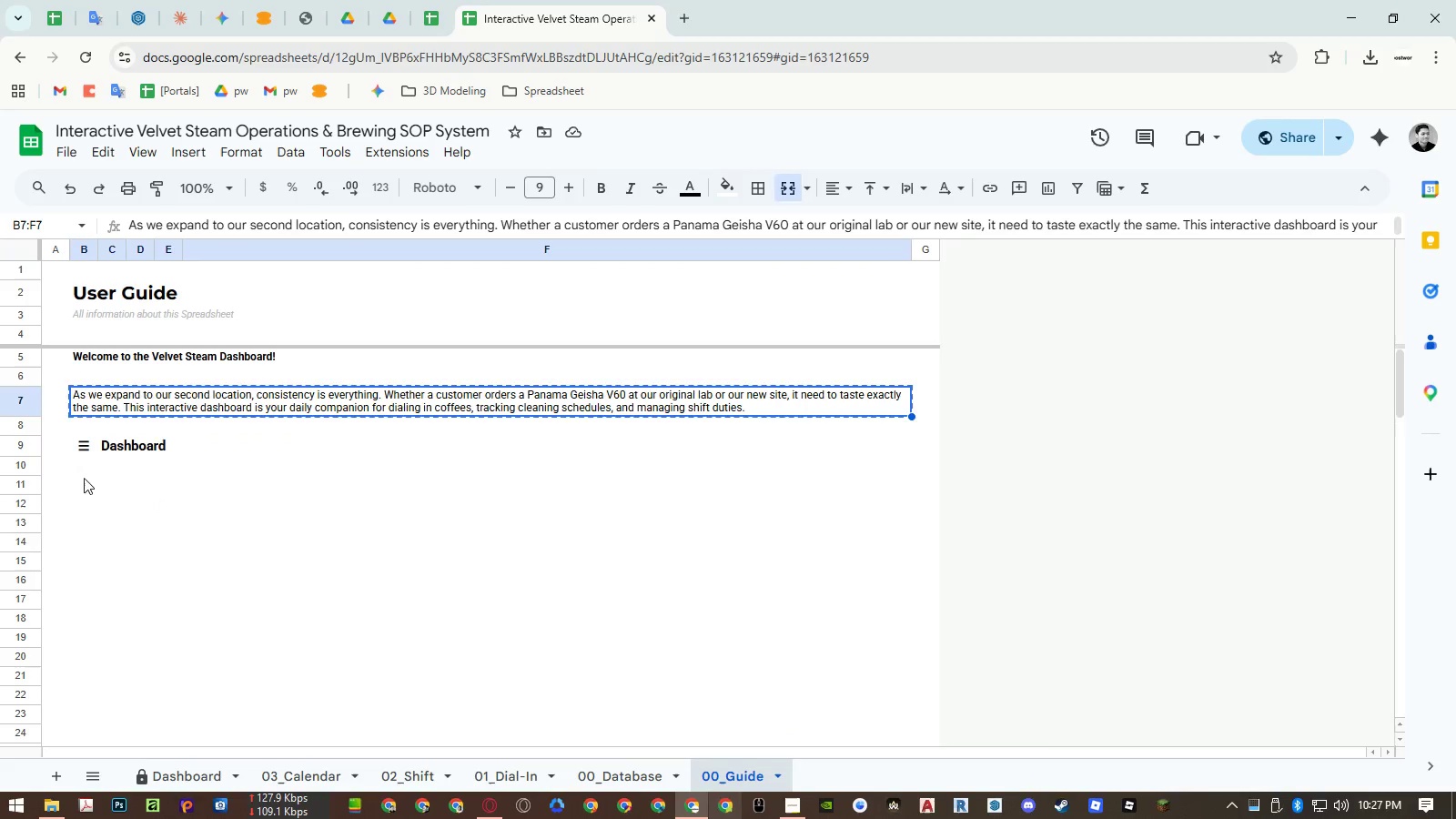 
left_click([84, 478])
 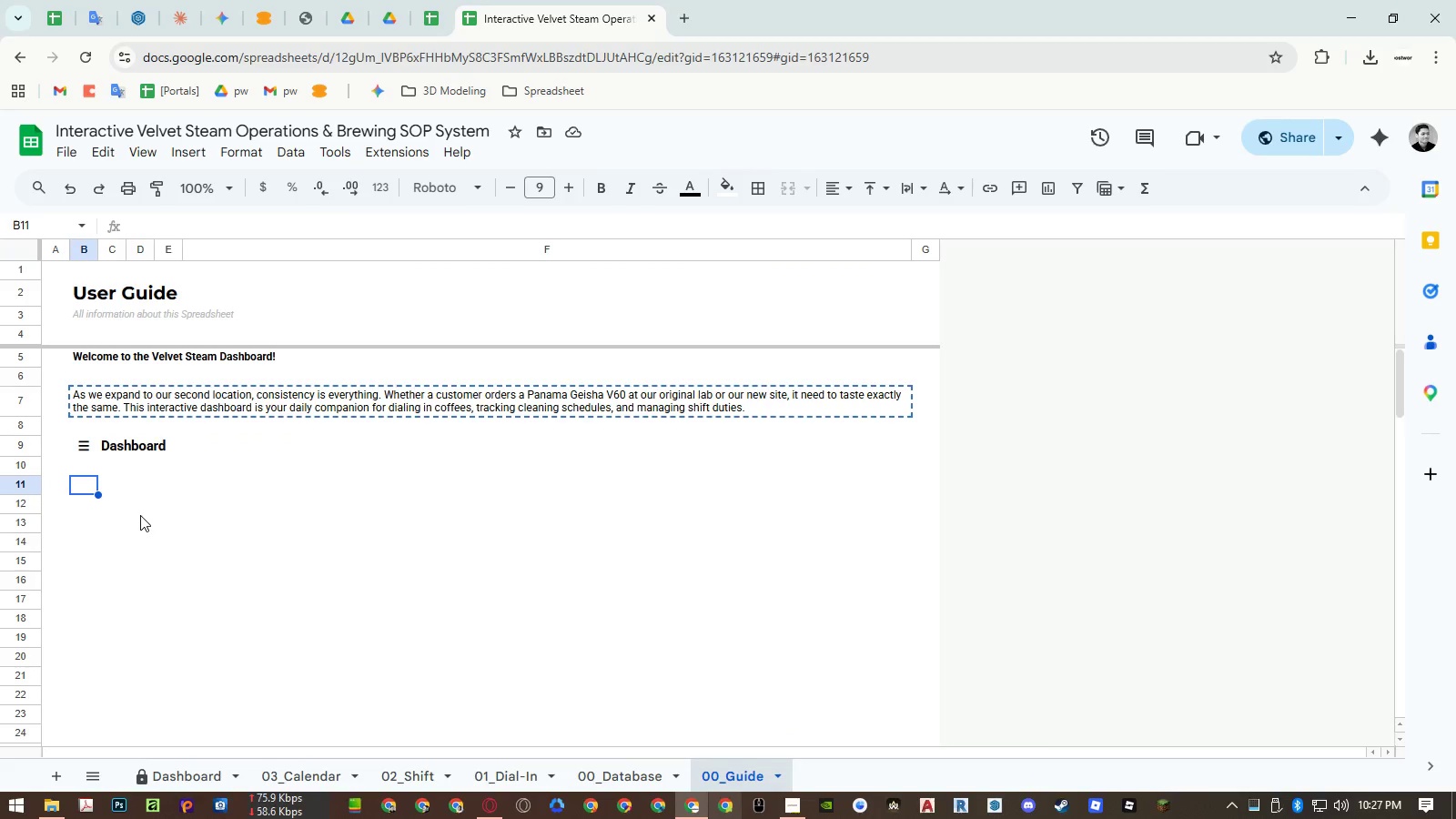 
key(Control+ControlLeft)
 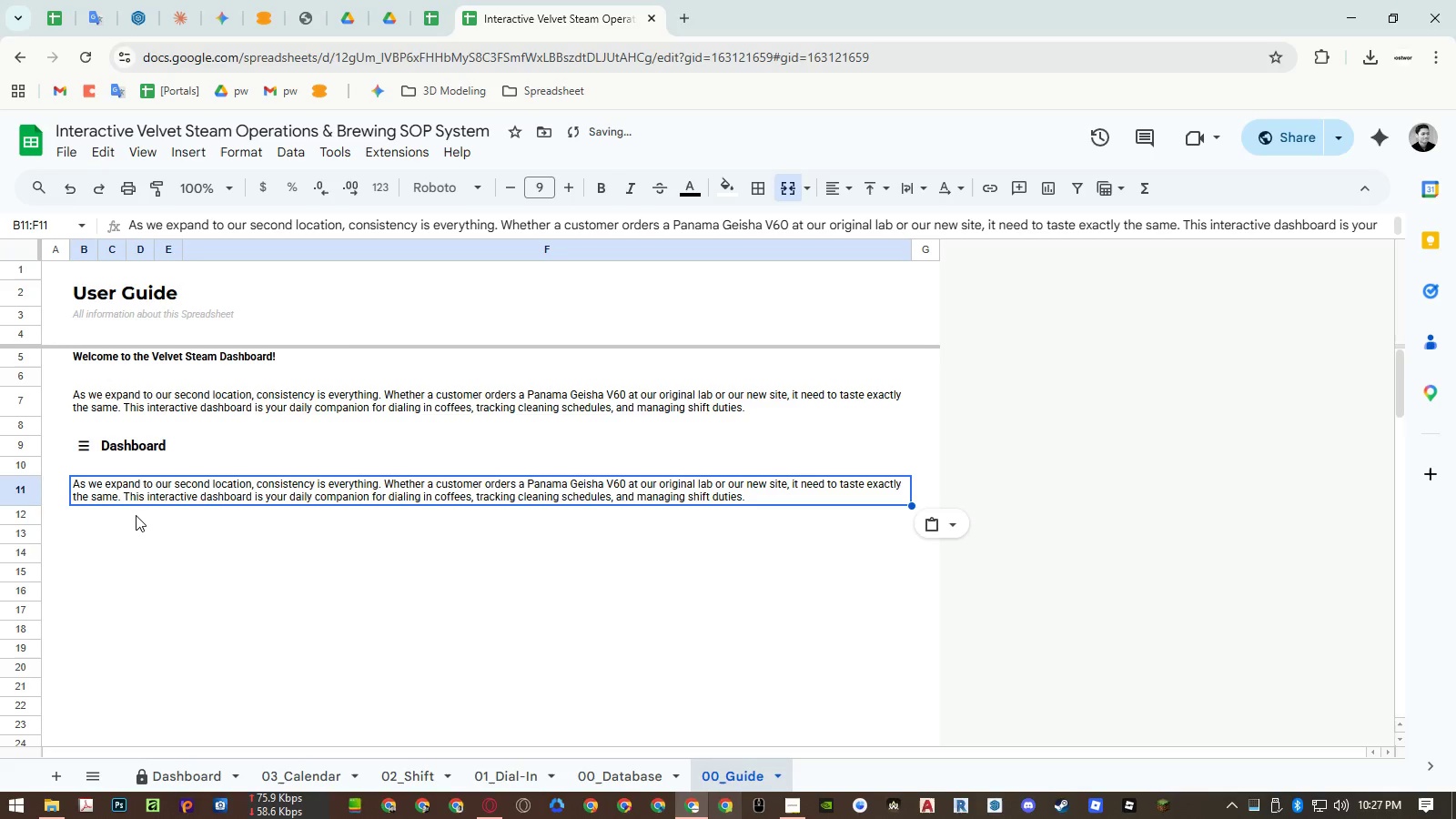 
key(Control+V)
 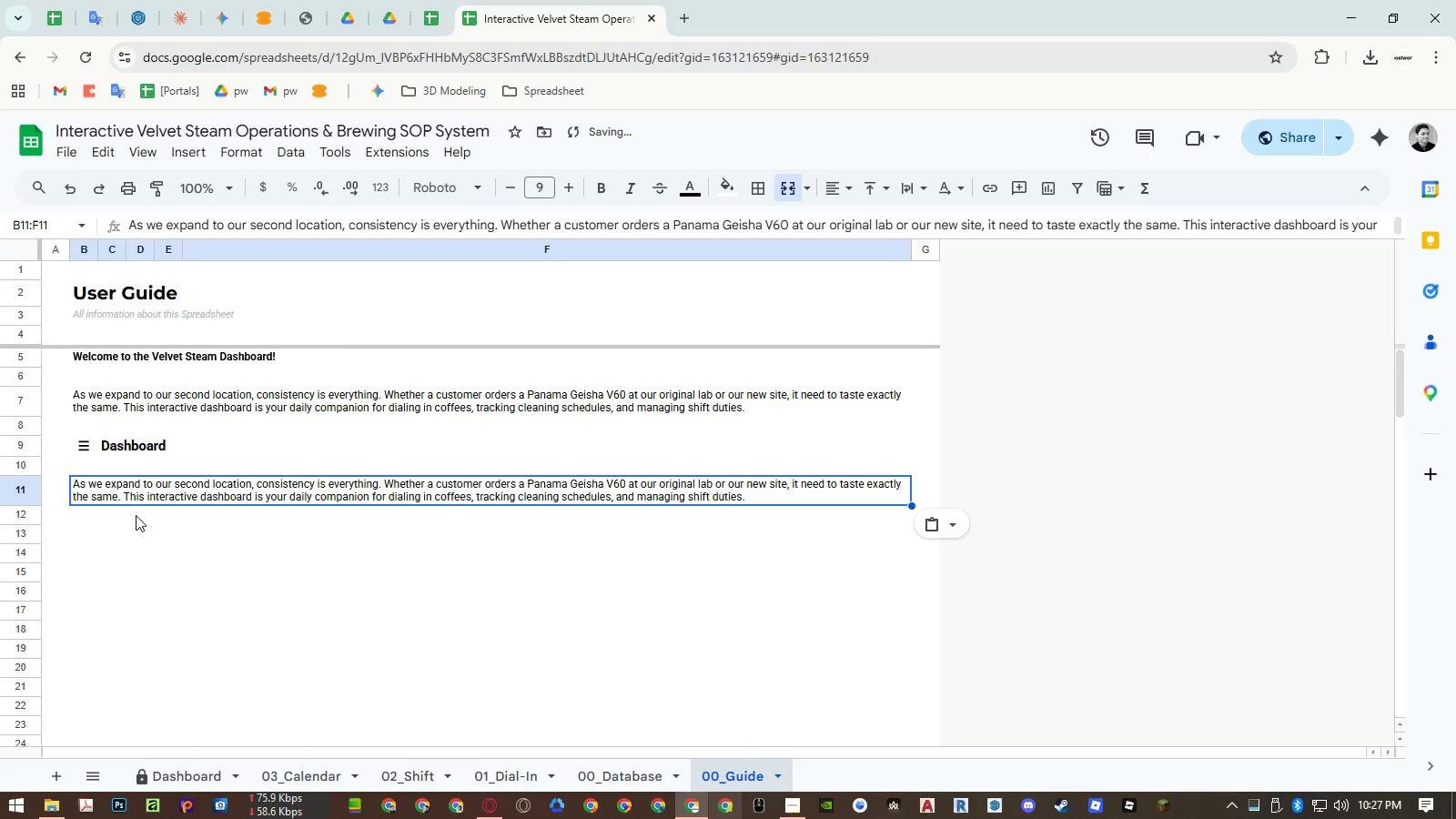 
key(Control+ControlLeft)
 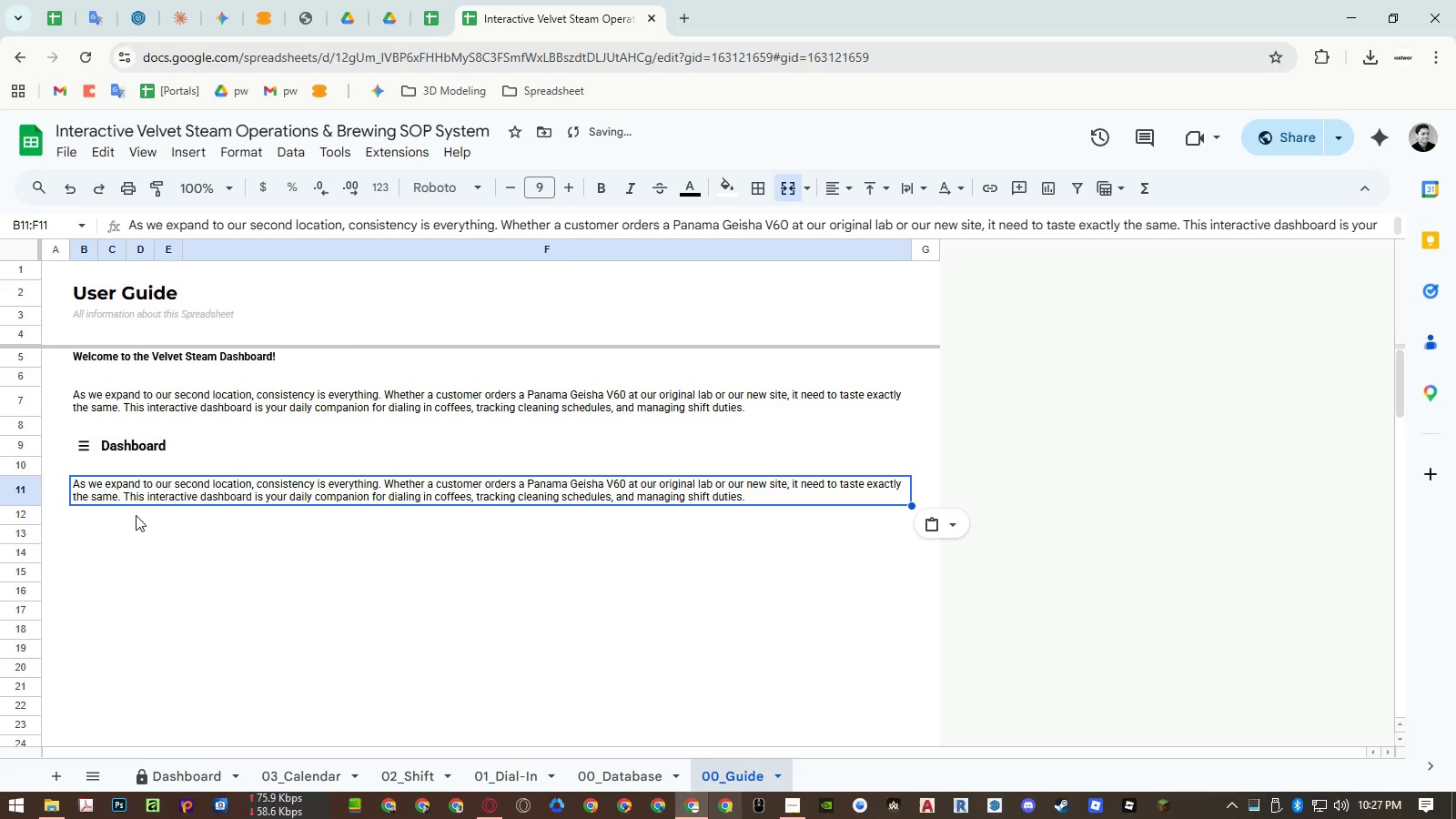 
key(Control+V)
 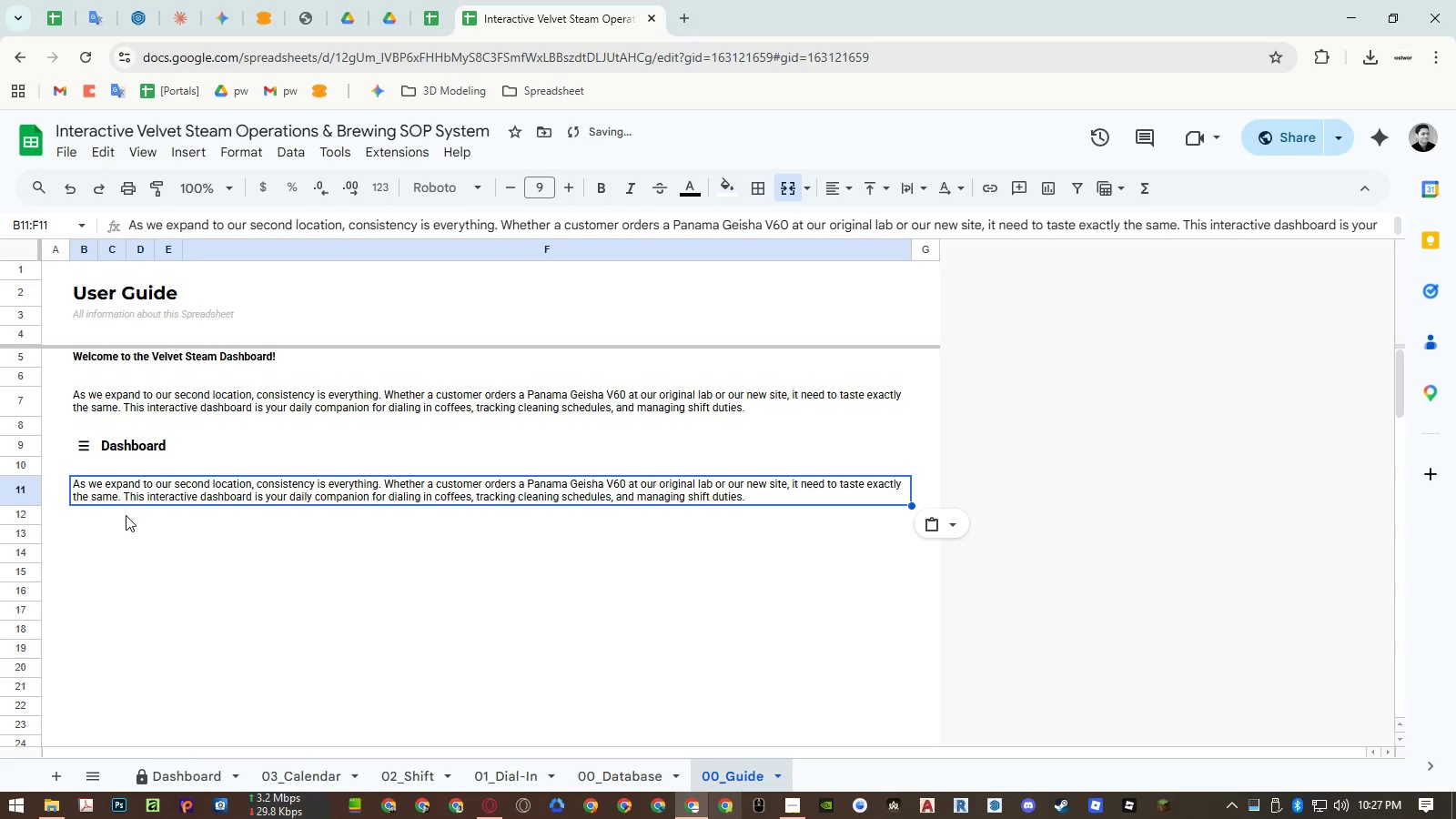 
type(This s your home base for brewing)
 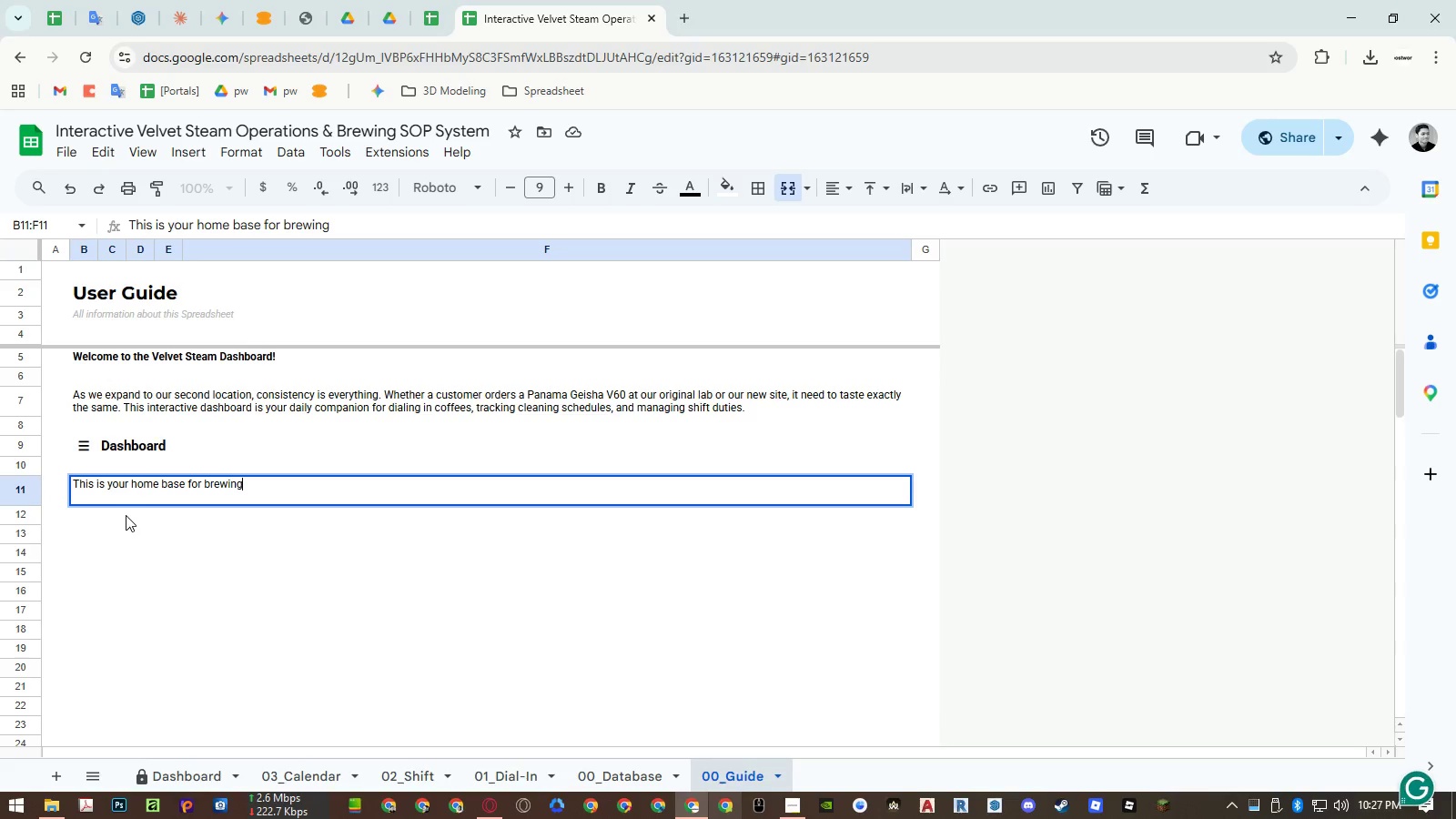 
type(. It feature two tools:)
 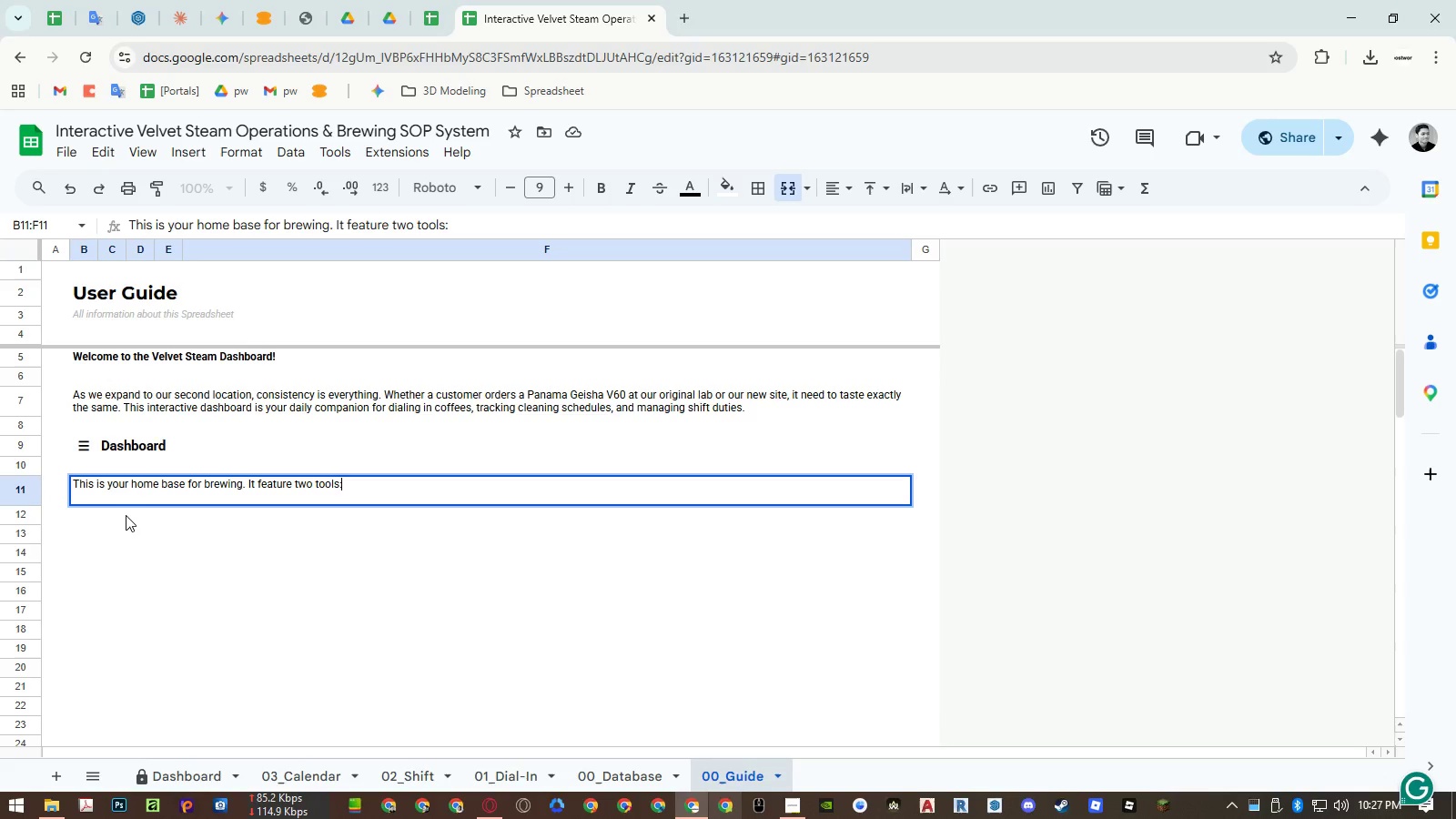 
key(Enter)
 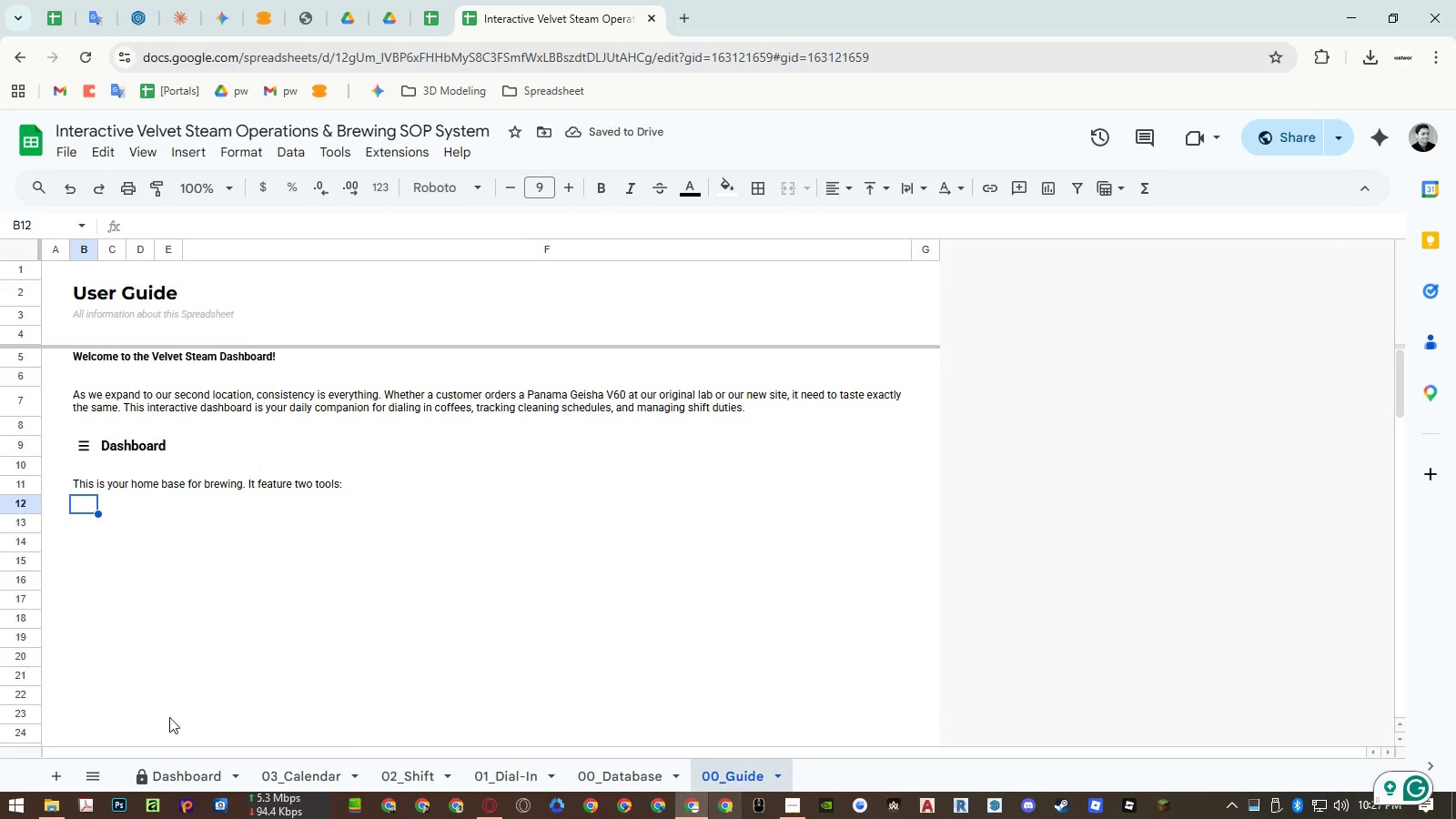 
left_click([177, 770])
 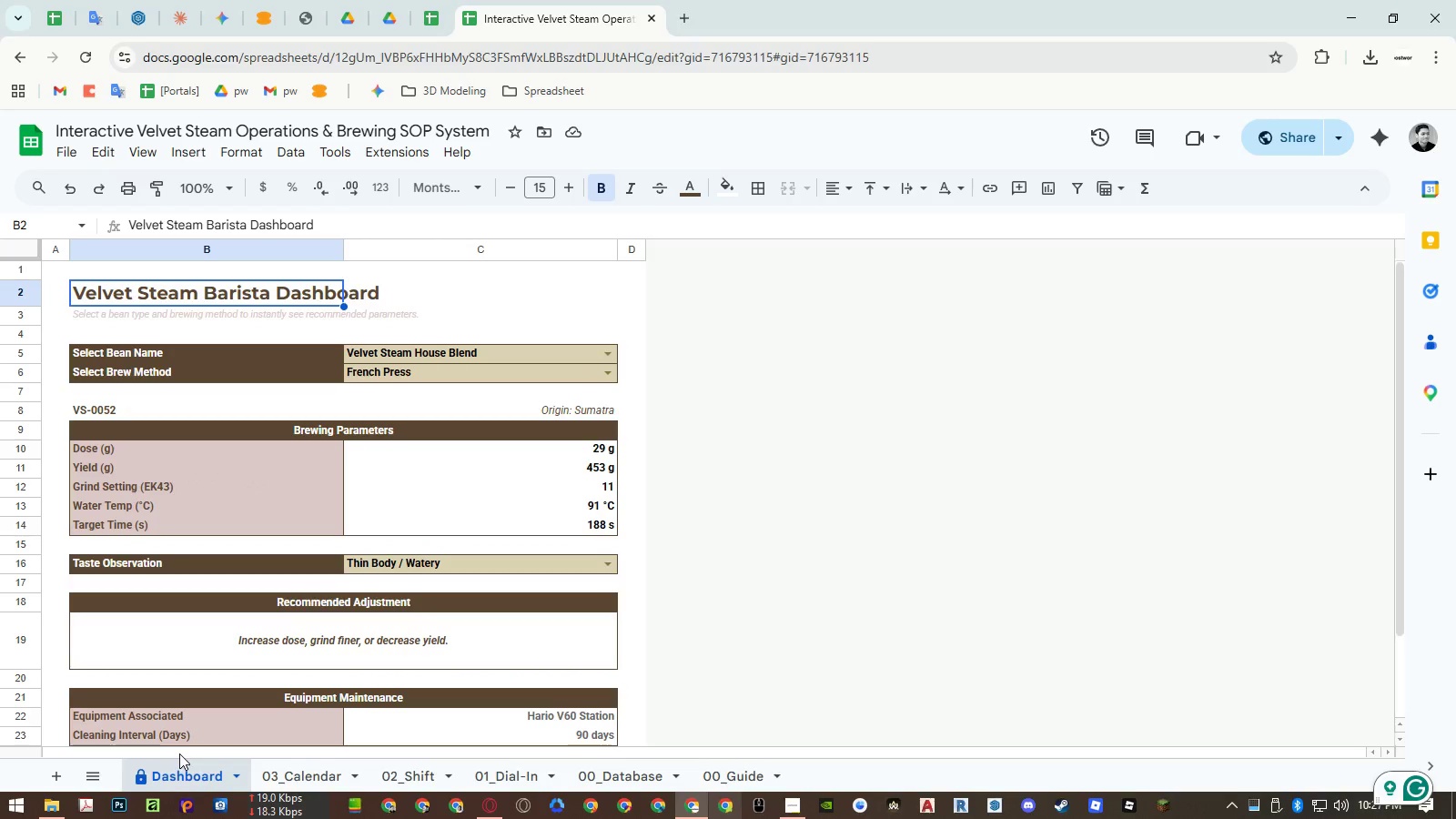 
scroll: coordinate [247, 665], scroll_direction: down, amount: 1.0
 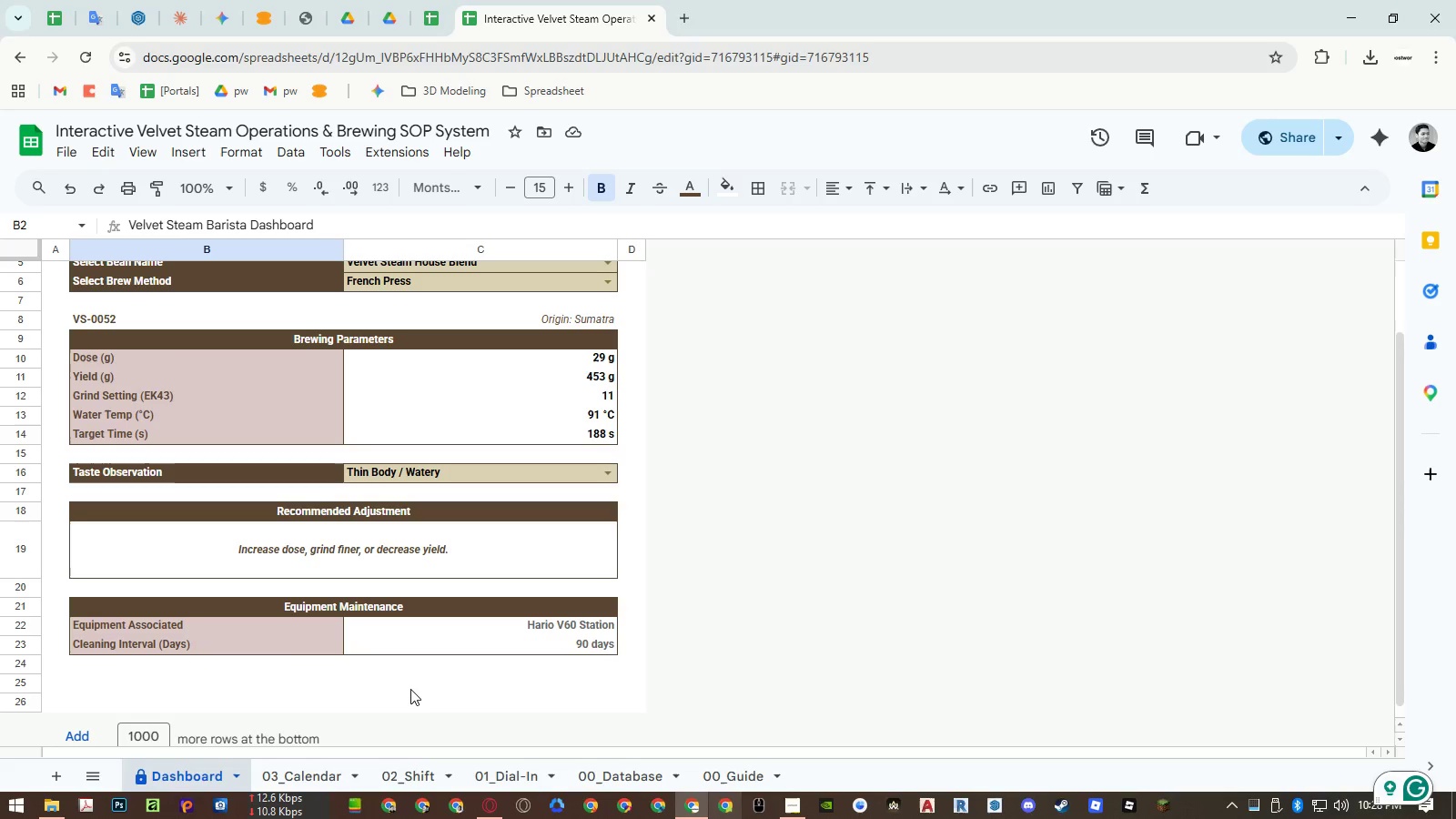 
wait(67.11)
 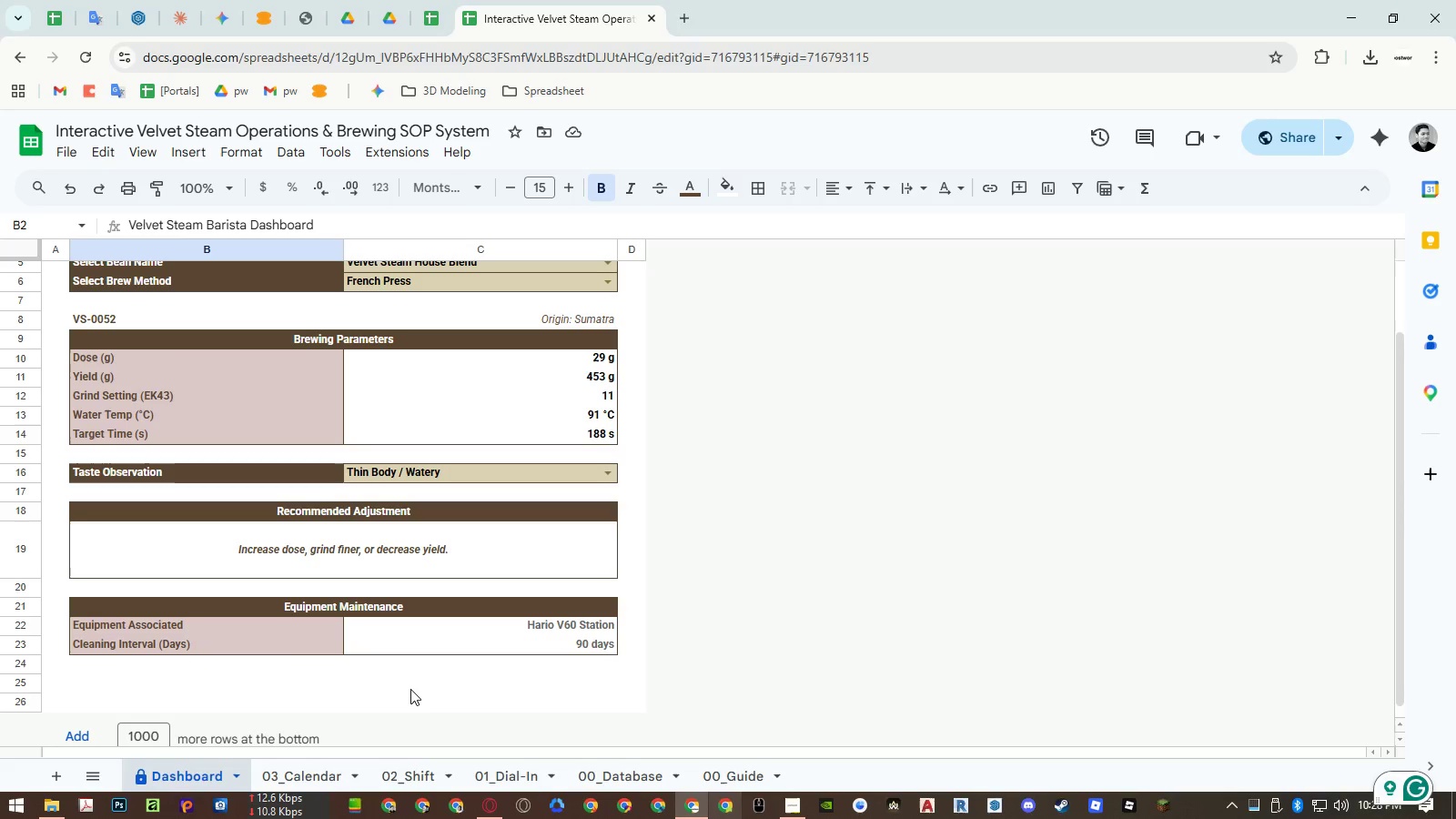 
left_click([709, 760])
 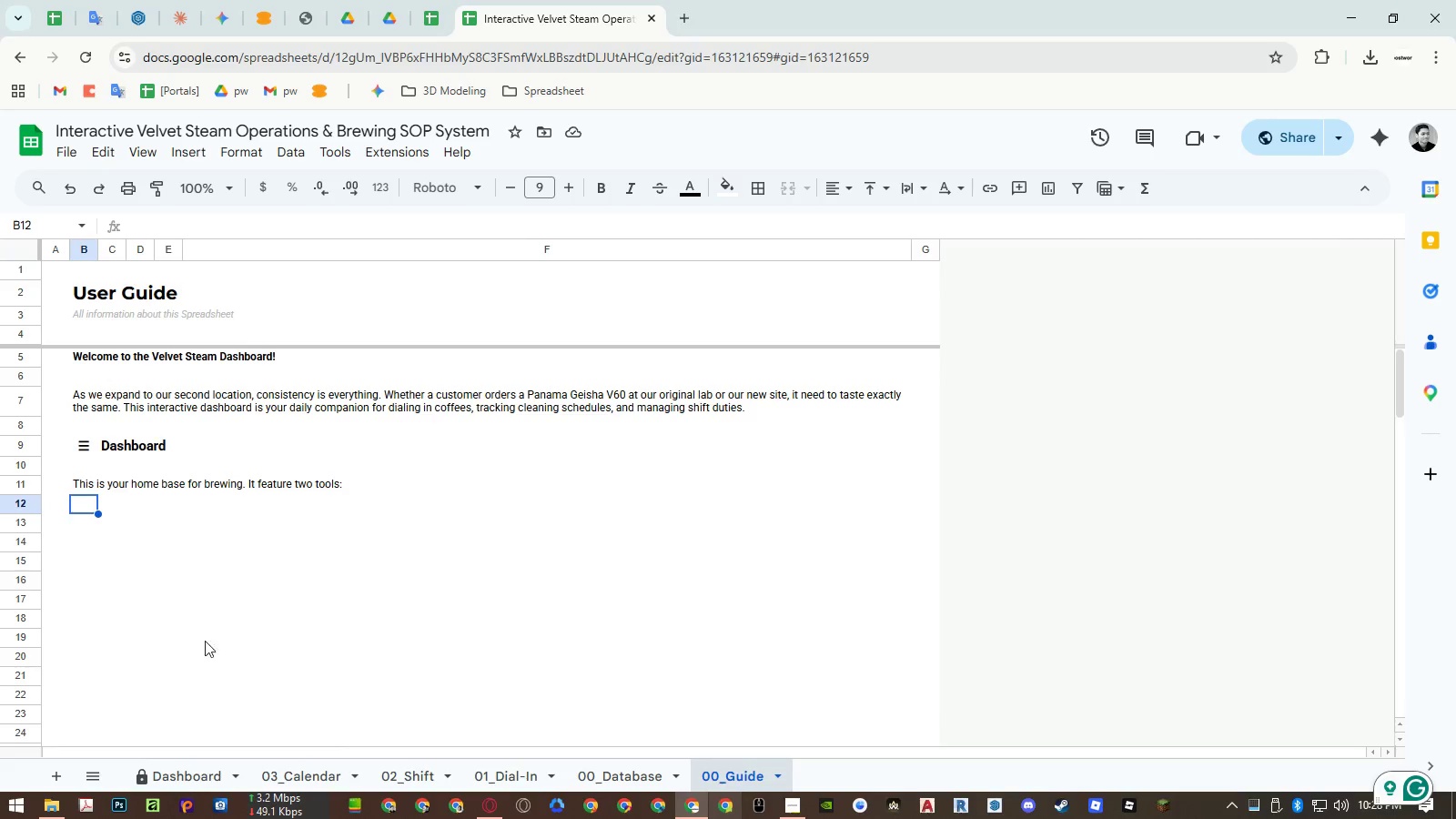 
left_click([176, 775])
 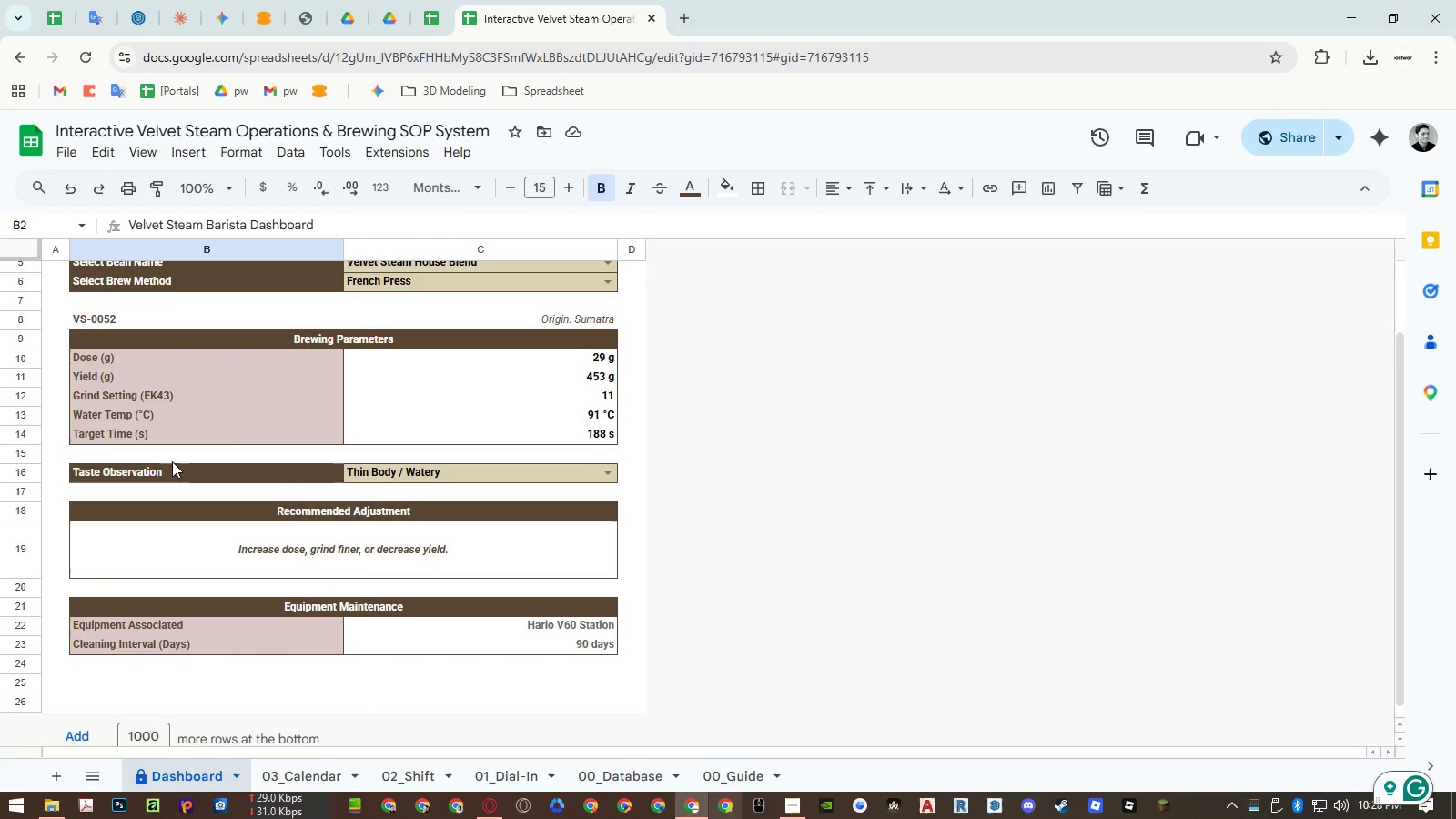 
scroll: coordinate [203, 476], scroll_direction: up, amount: 3.0
 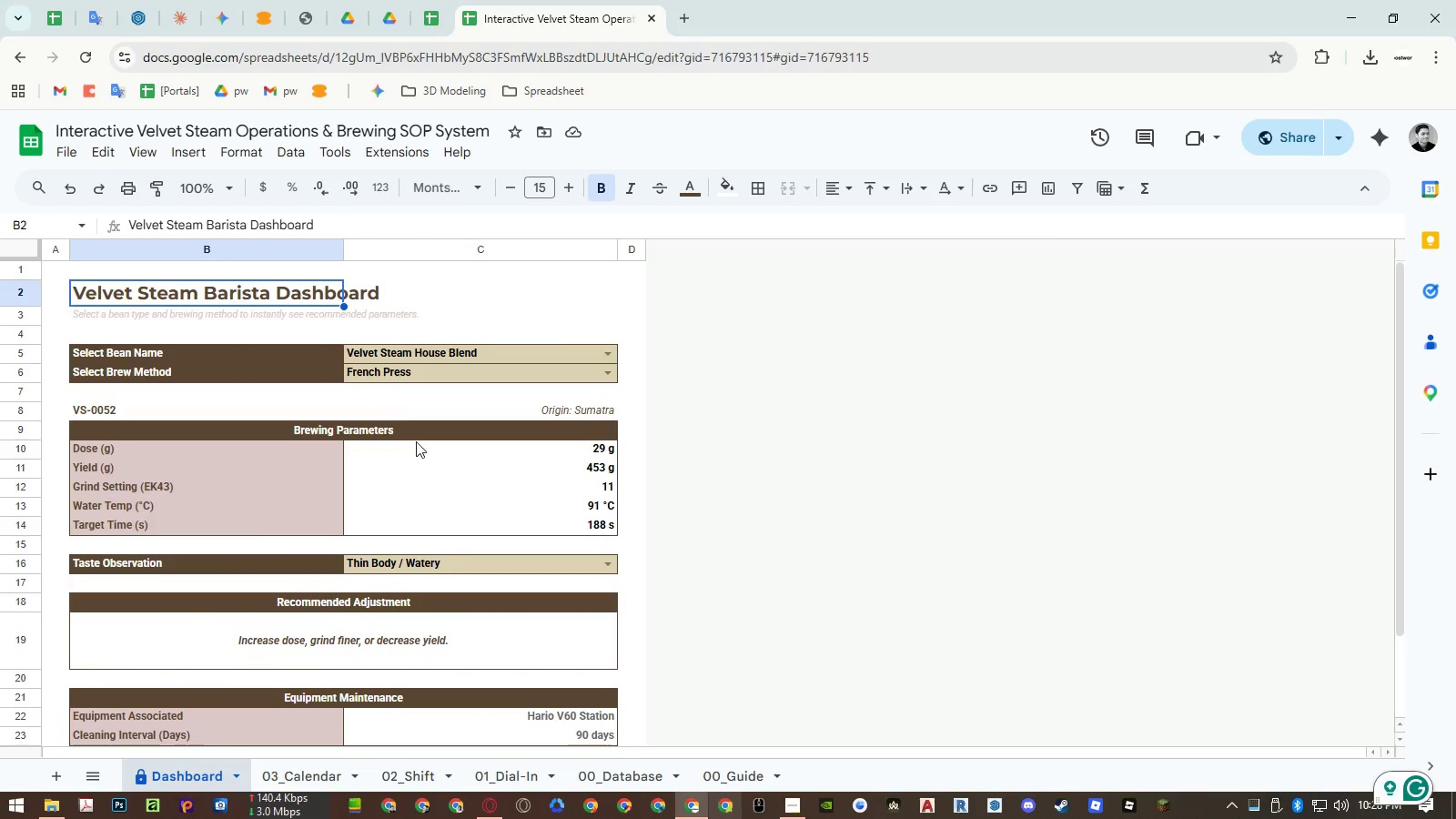 
left_click([418, 447])
 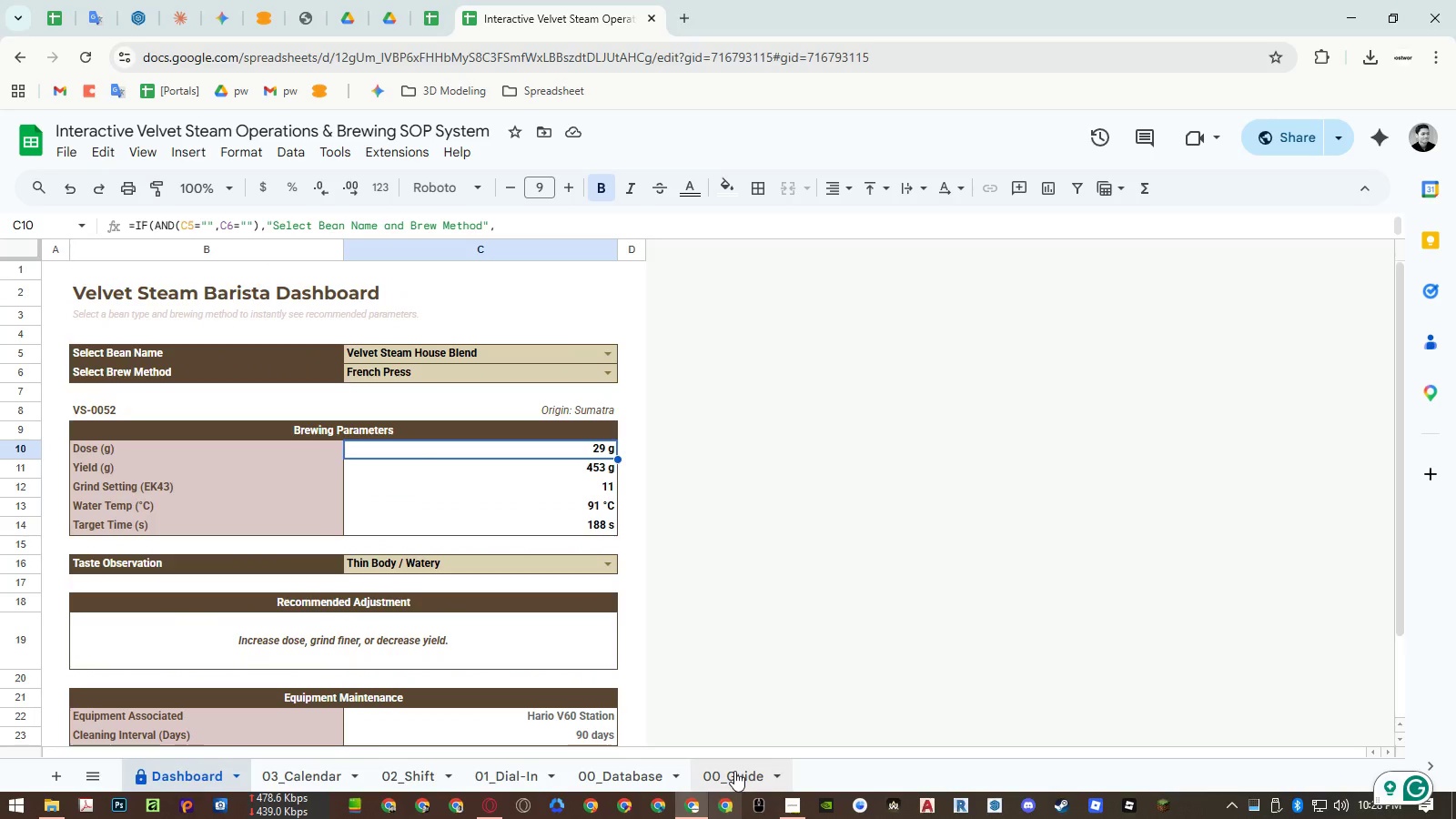 
wait(5.56)
 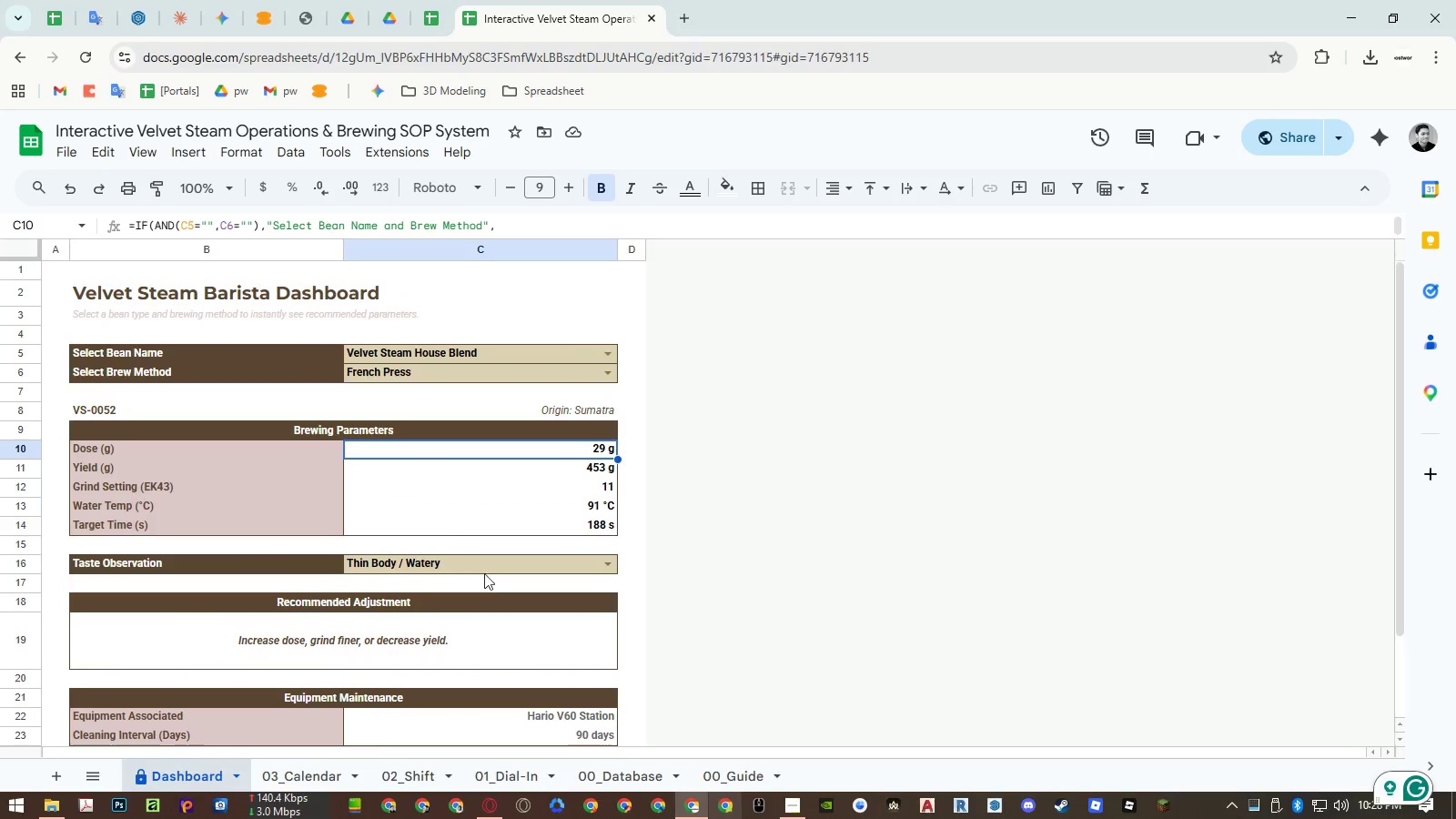 
left_click([734, 771])
 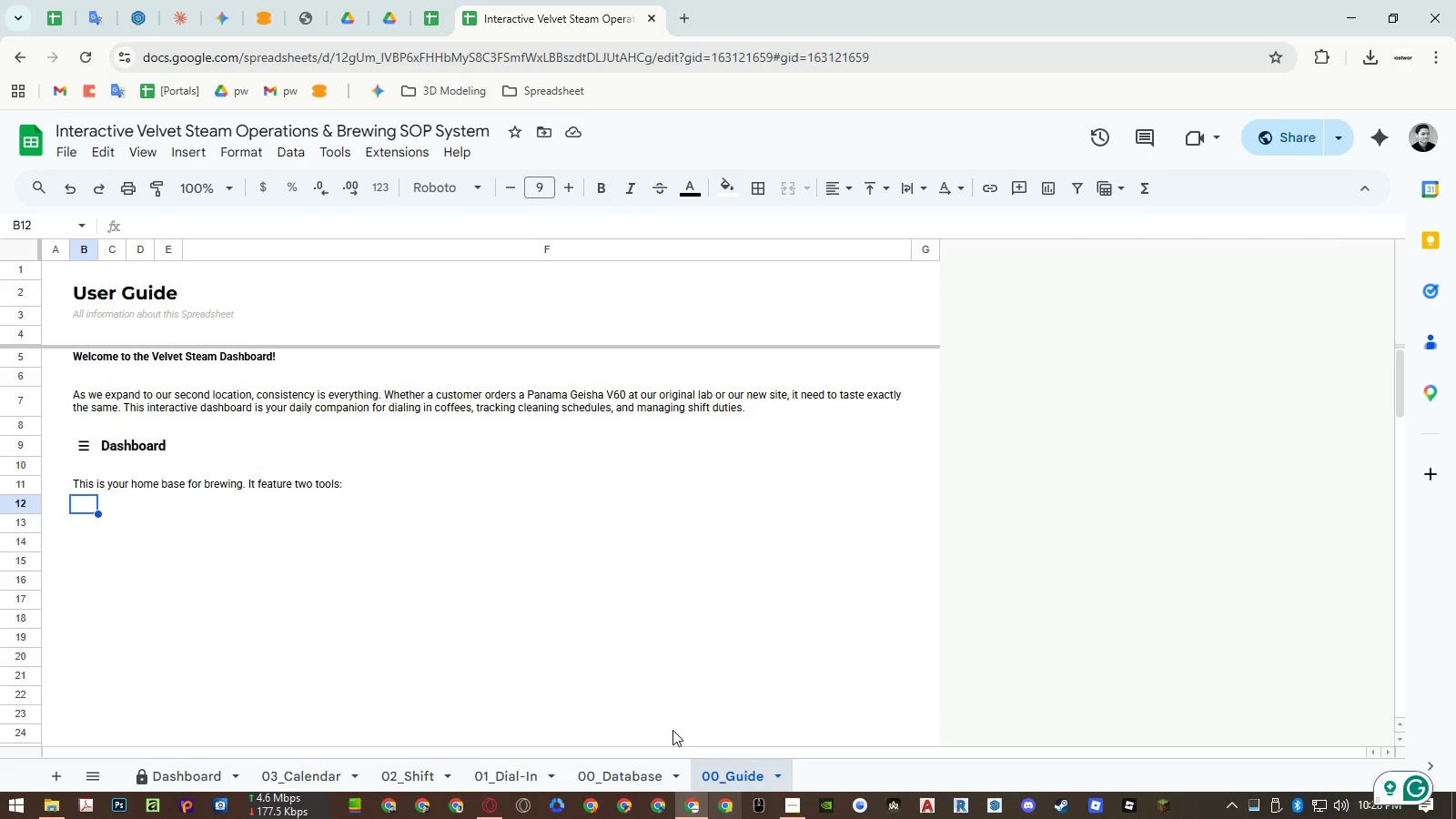 
wait(8.12)
 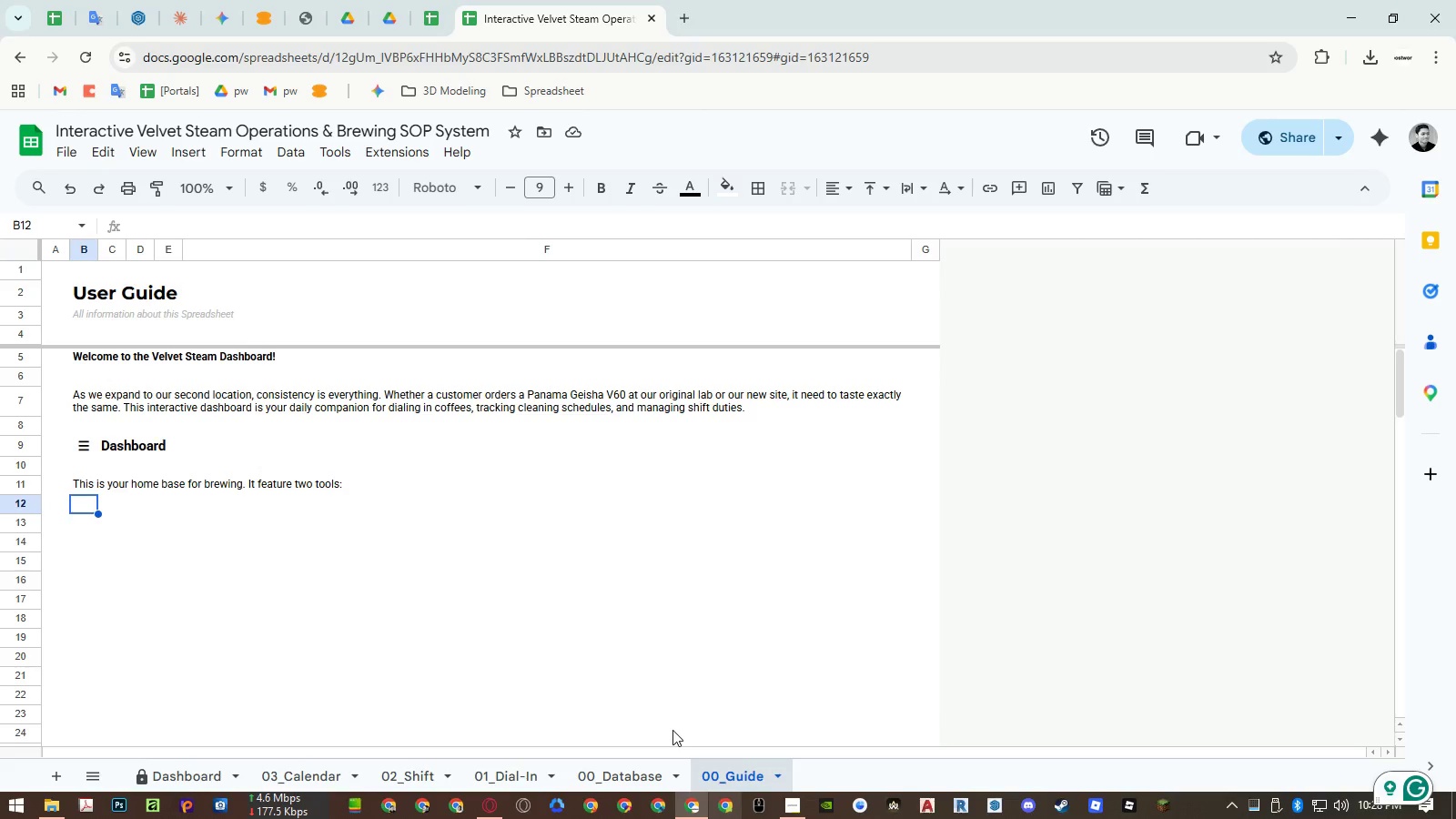 
left_click([199, 778])
 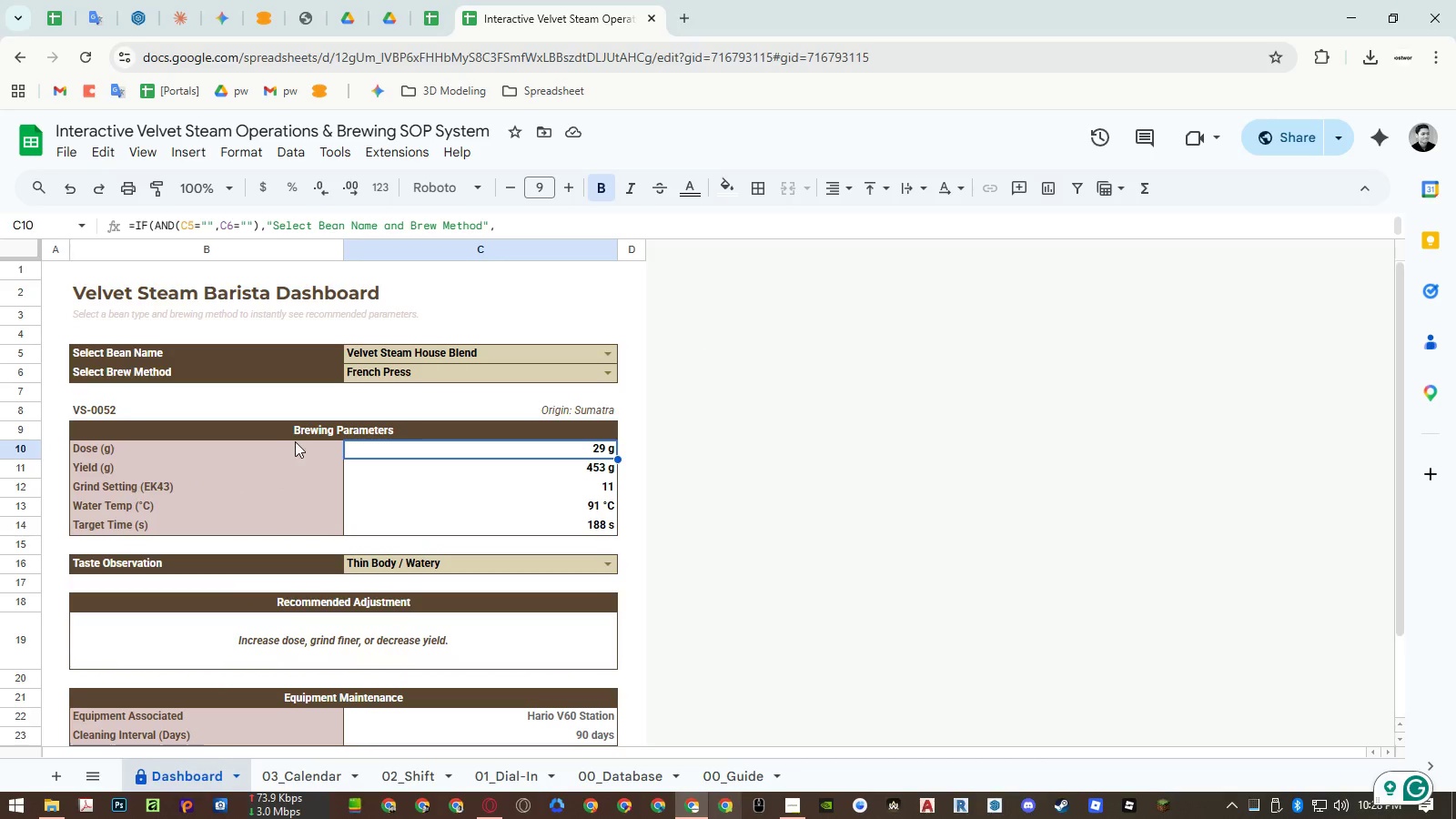 
left_click([300, 428])
 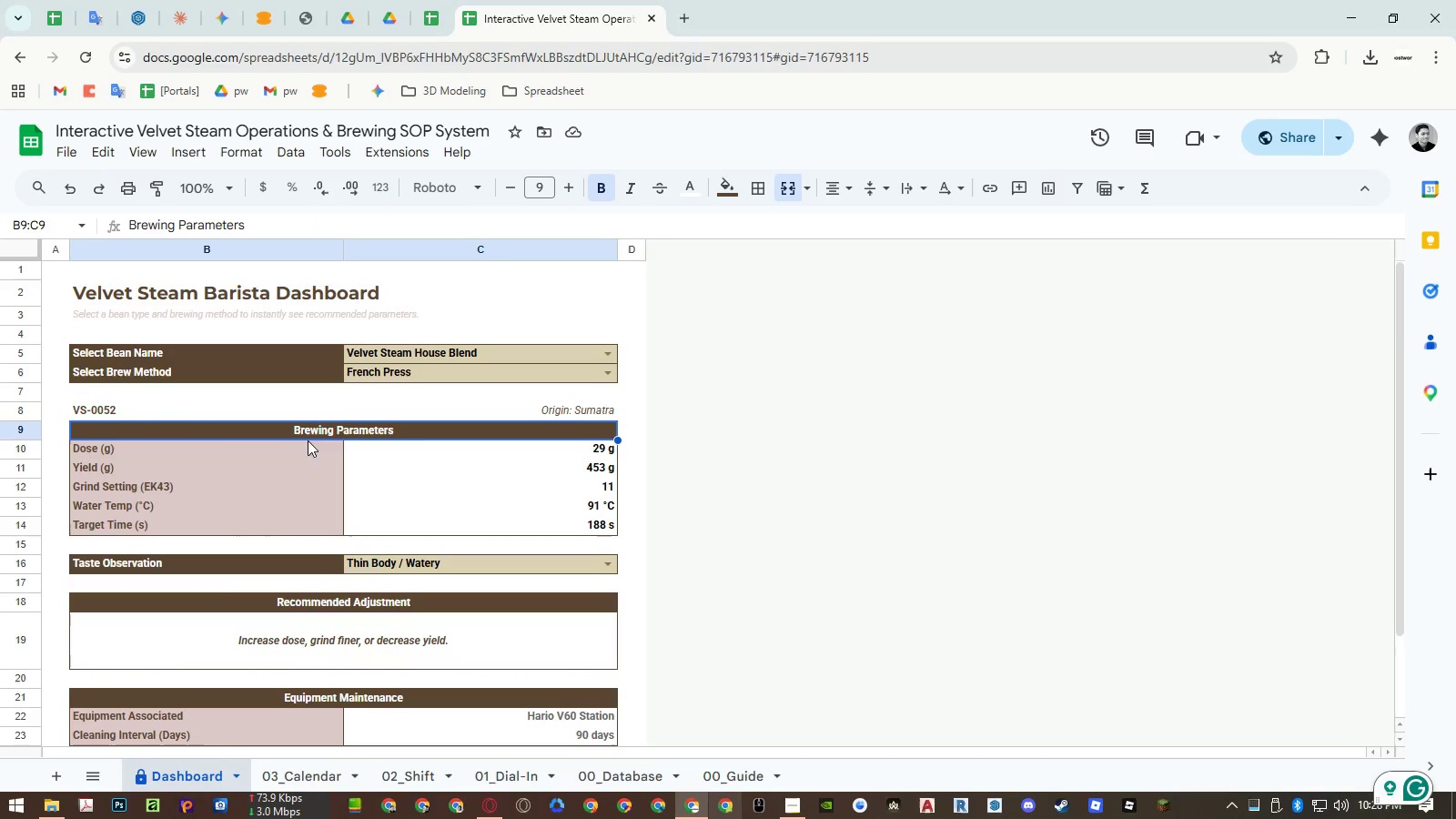 
key(Control+ControlLeft)
 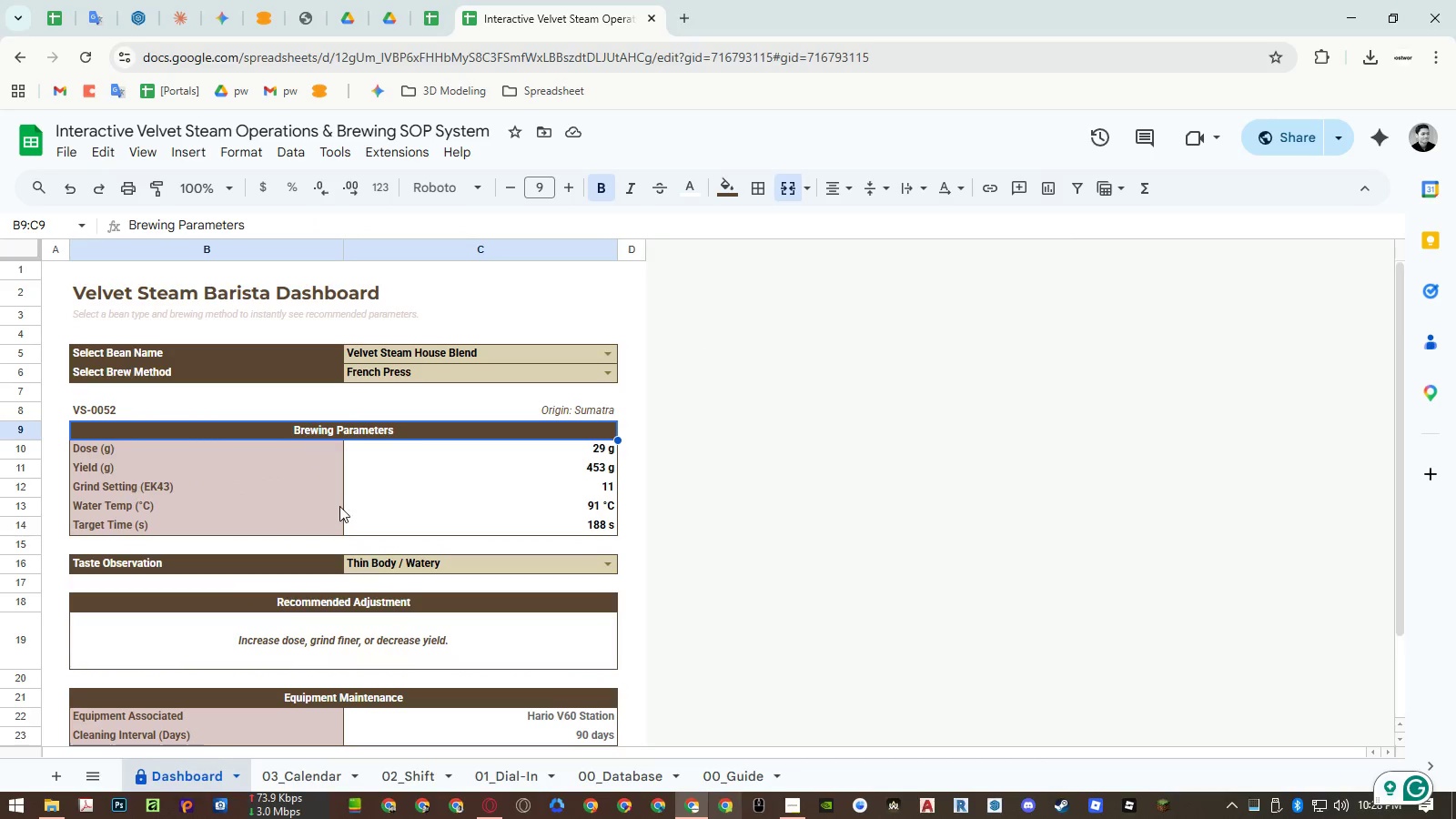 
key(Control+C)
 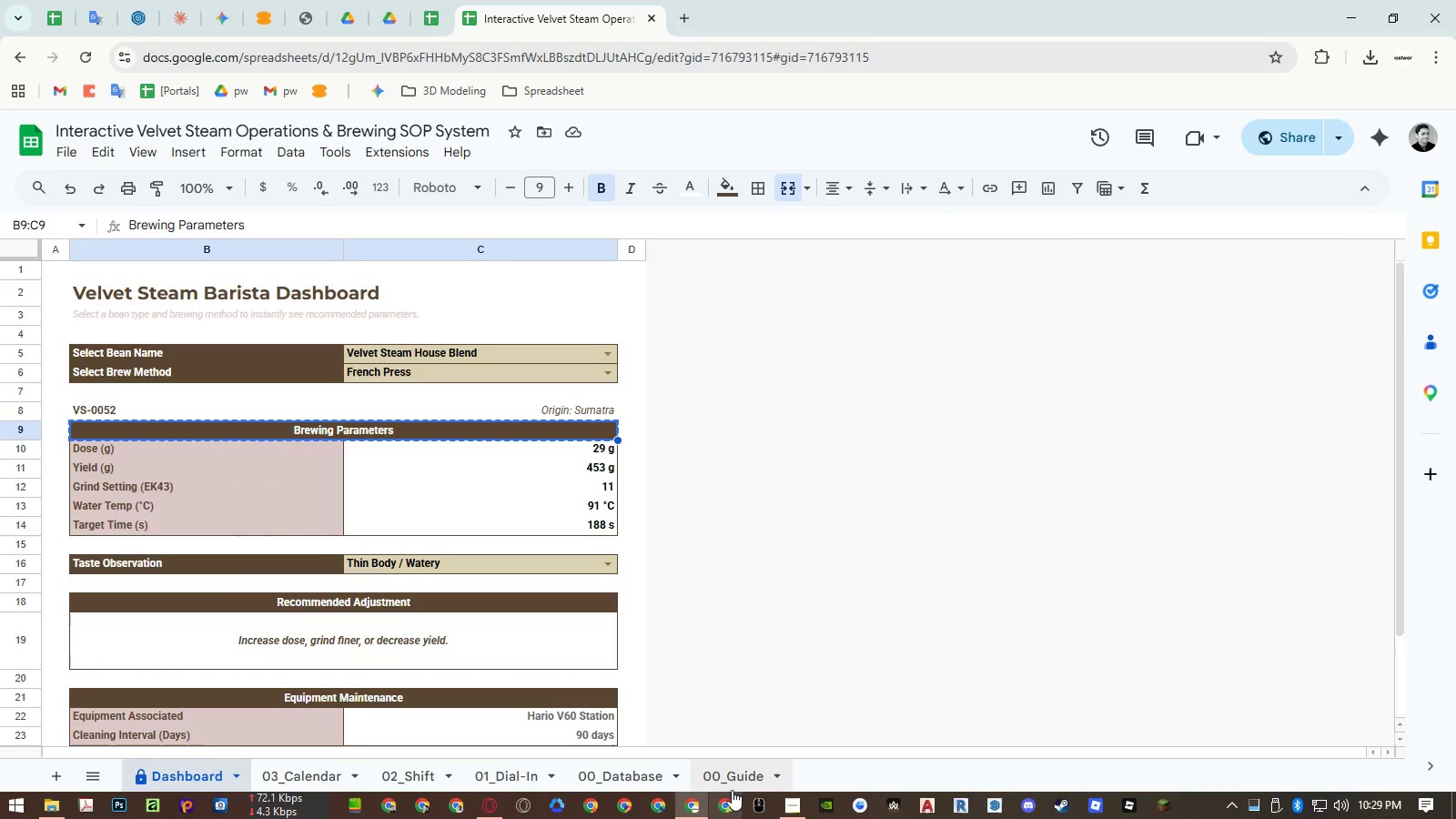 
left_click([735, 784])
 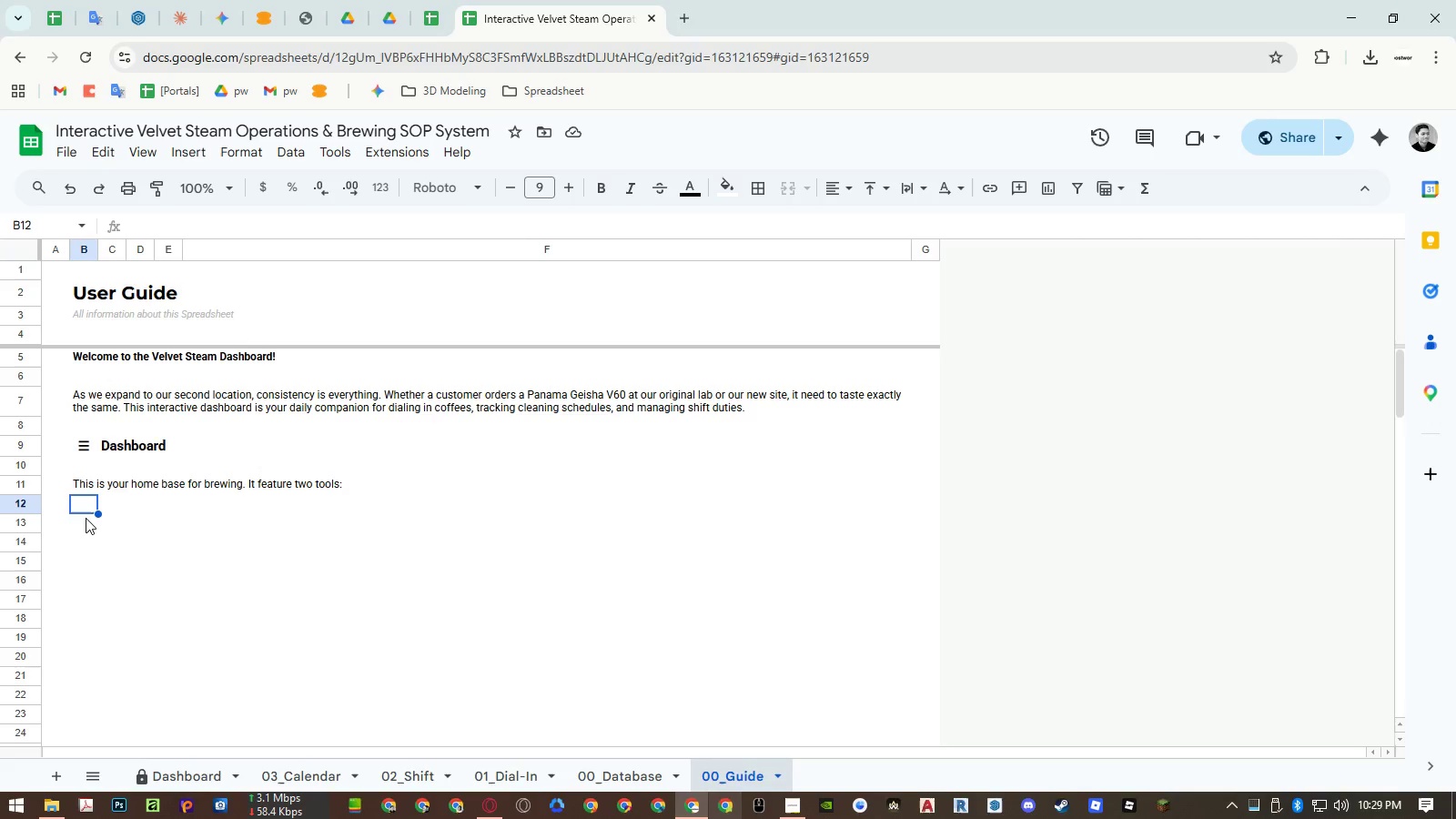 
left_click([86, 518])
 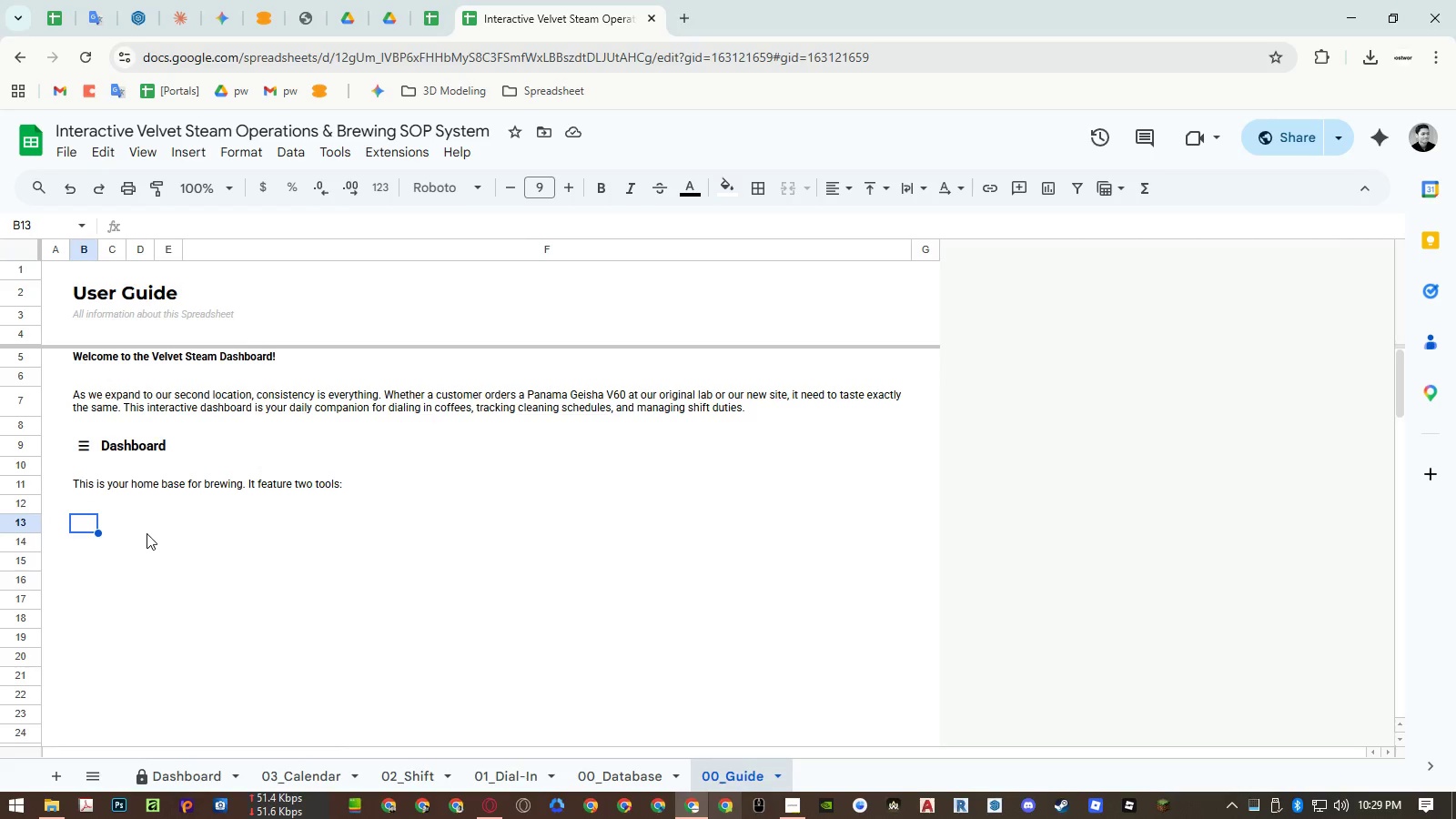 
wait(5.19)
 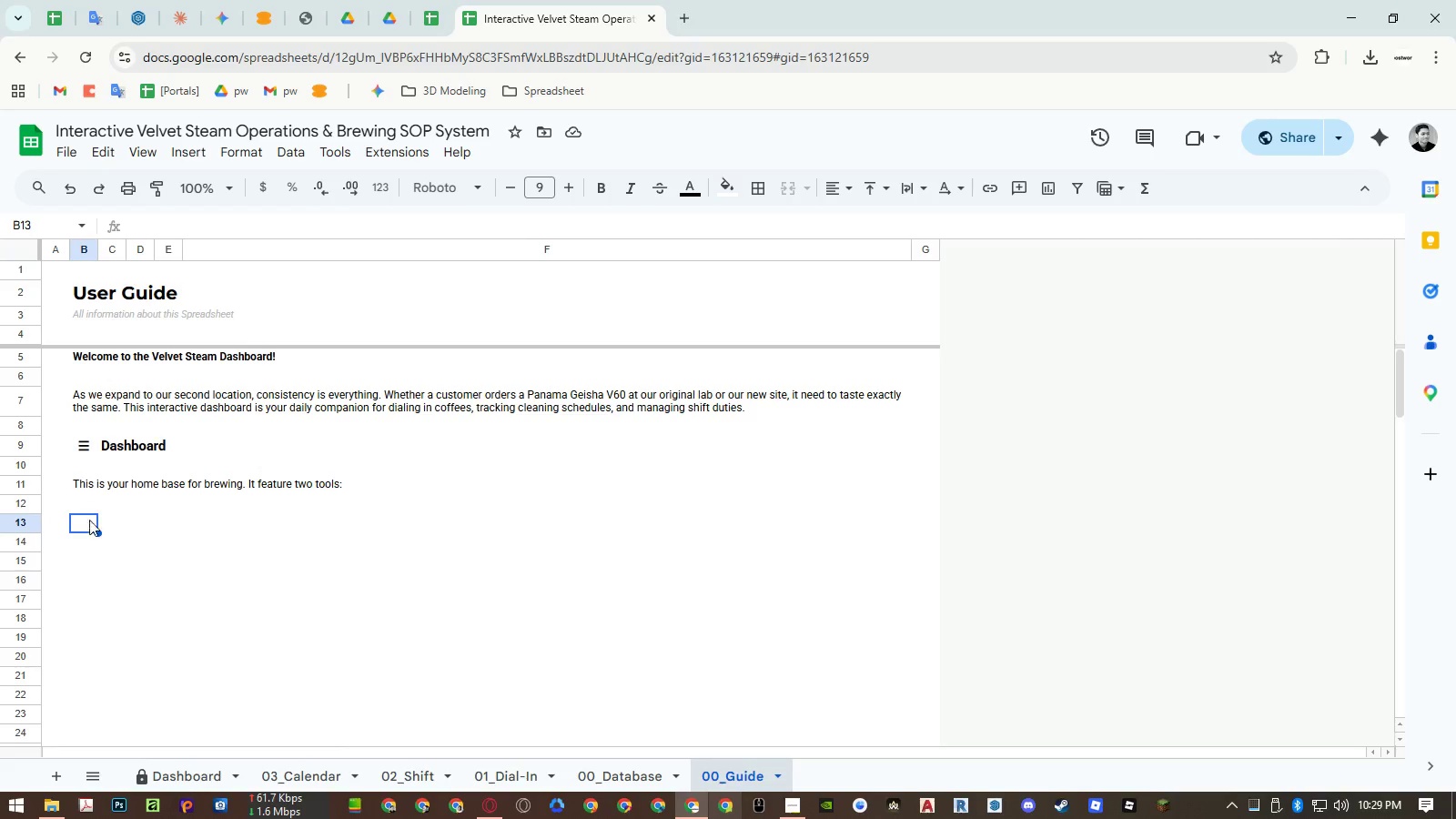 
key(Numpad1)
 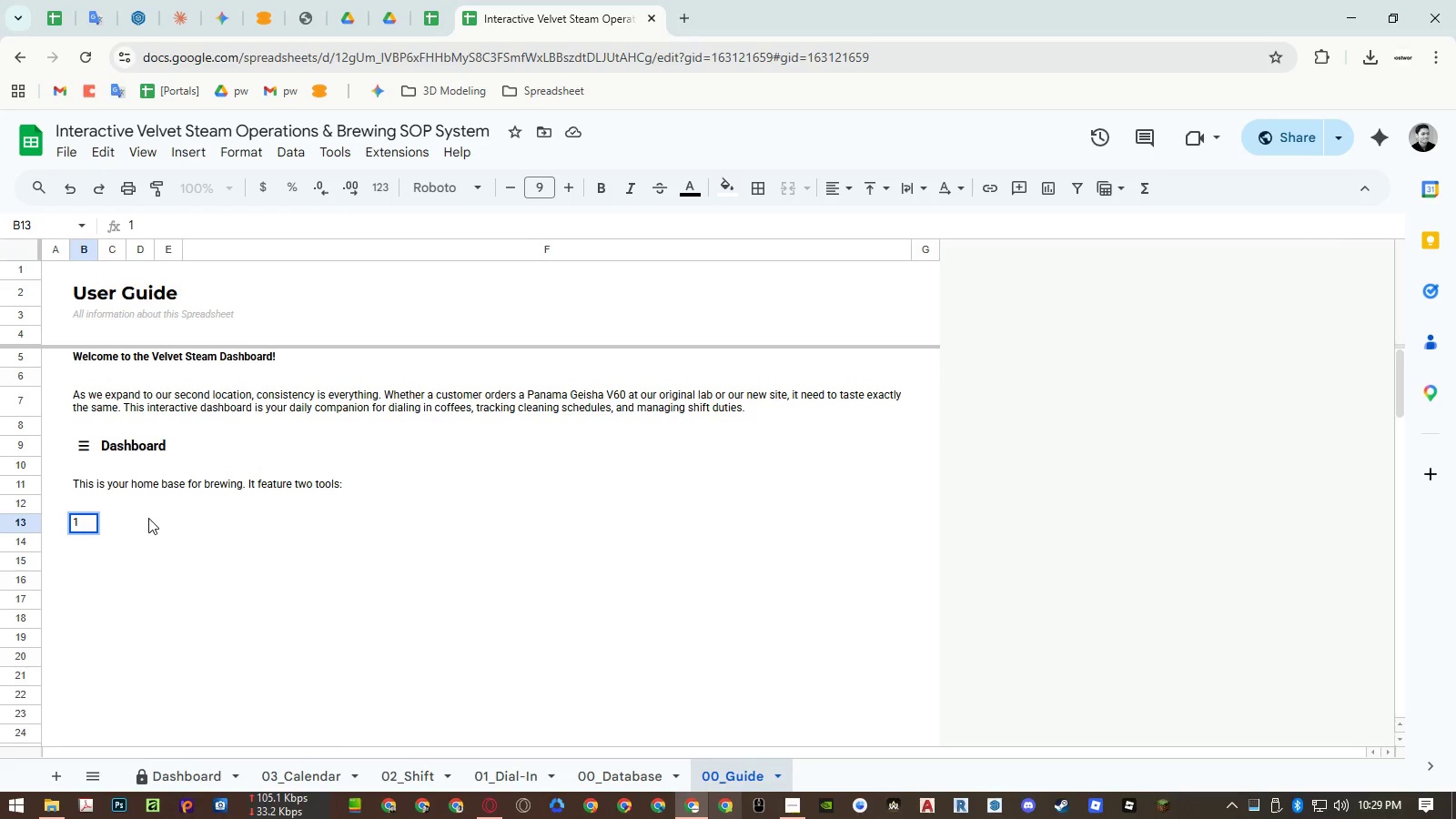 
key(ArrowRight)
 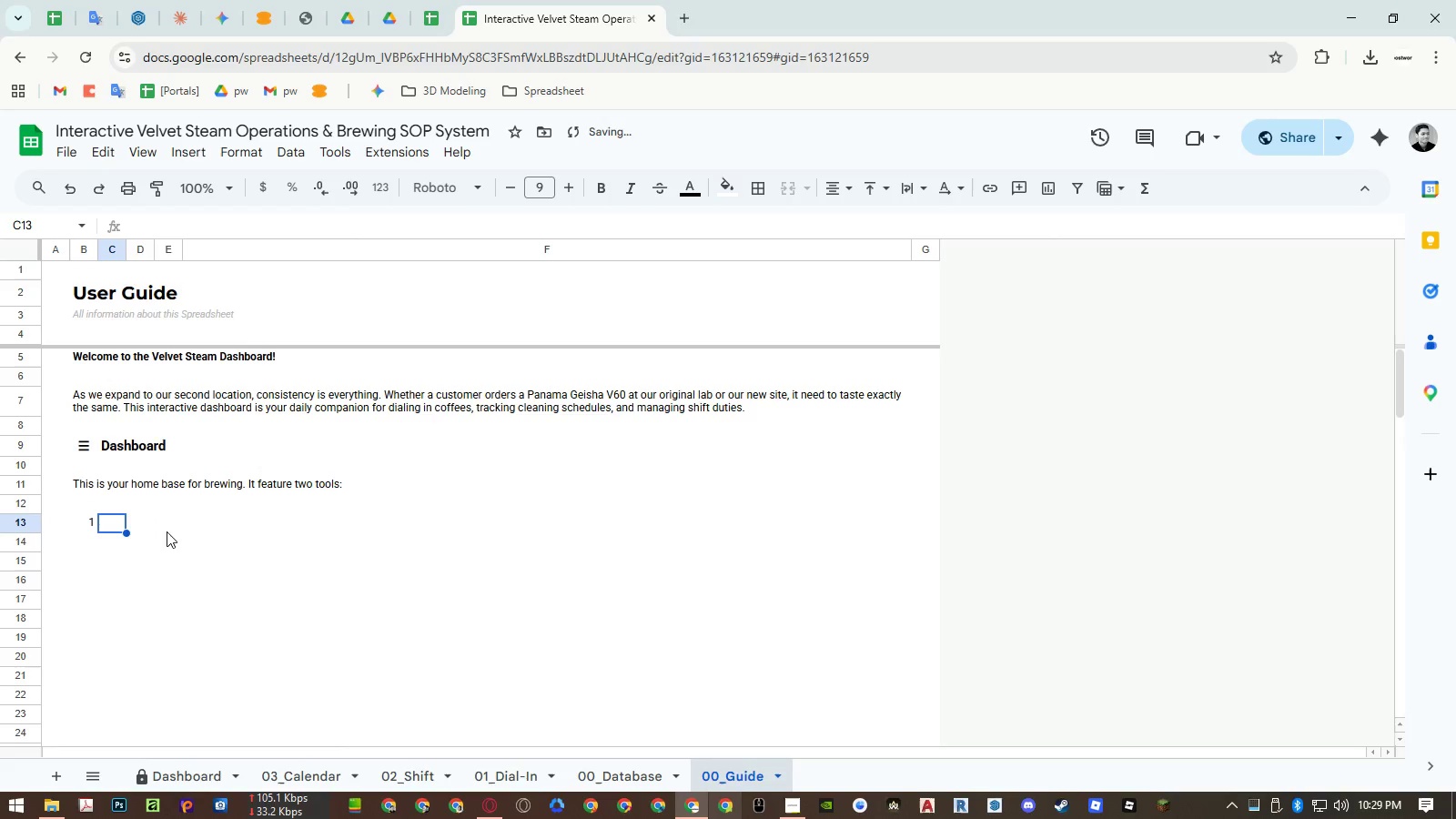 
key(Control+ControlLeft)
 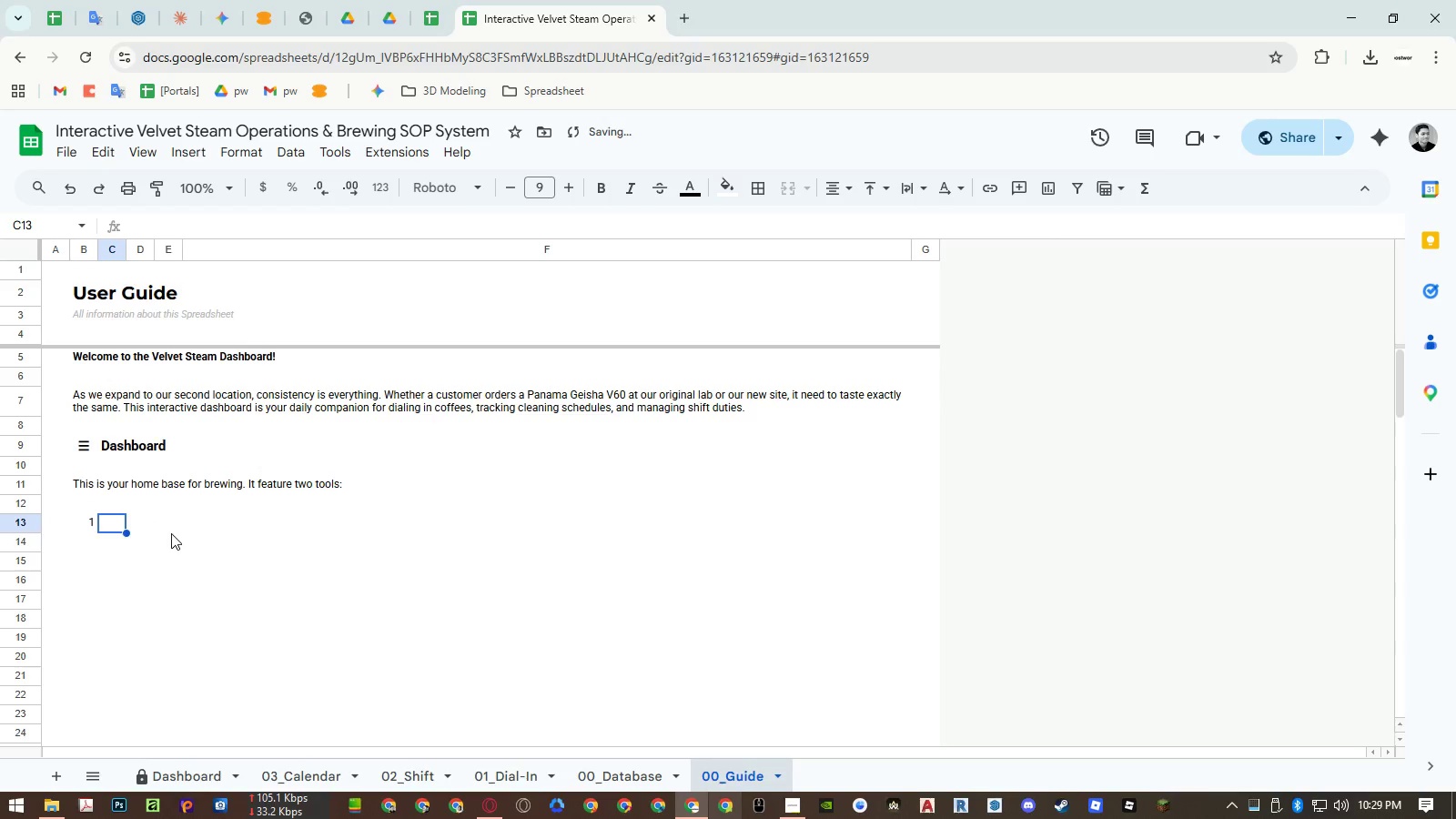 
key(Control+Shift+ShiftLeft)
 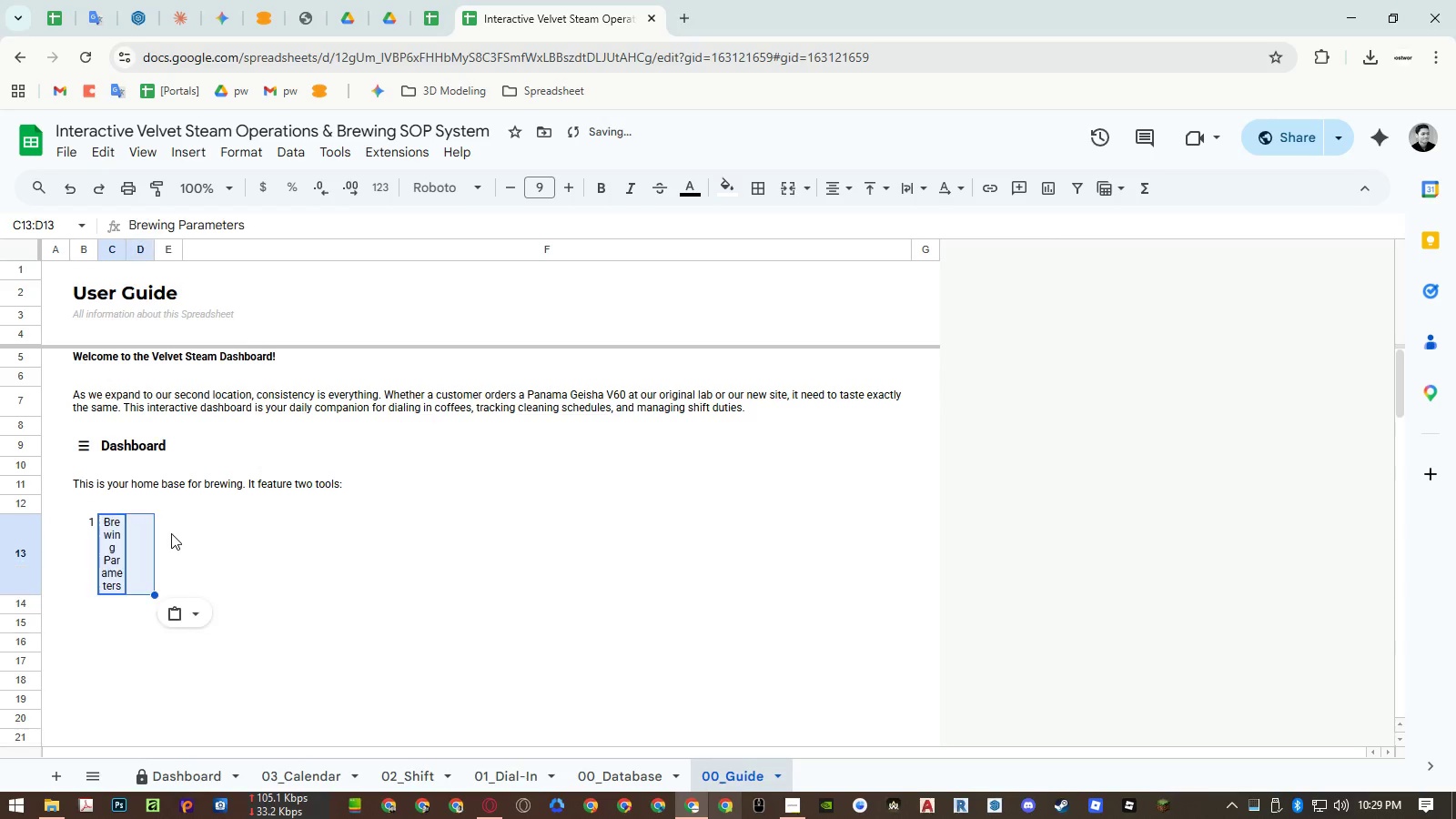 
key(Control+Shift+V)
 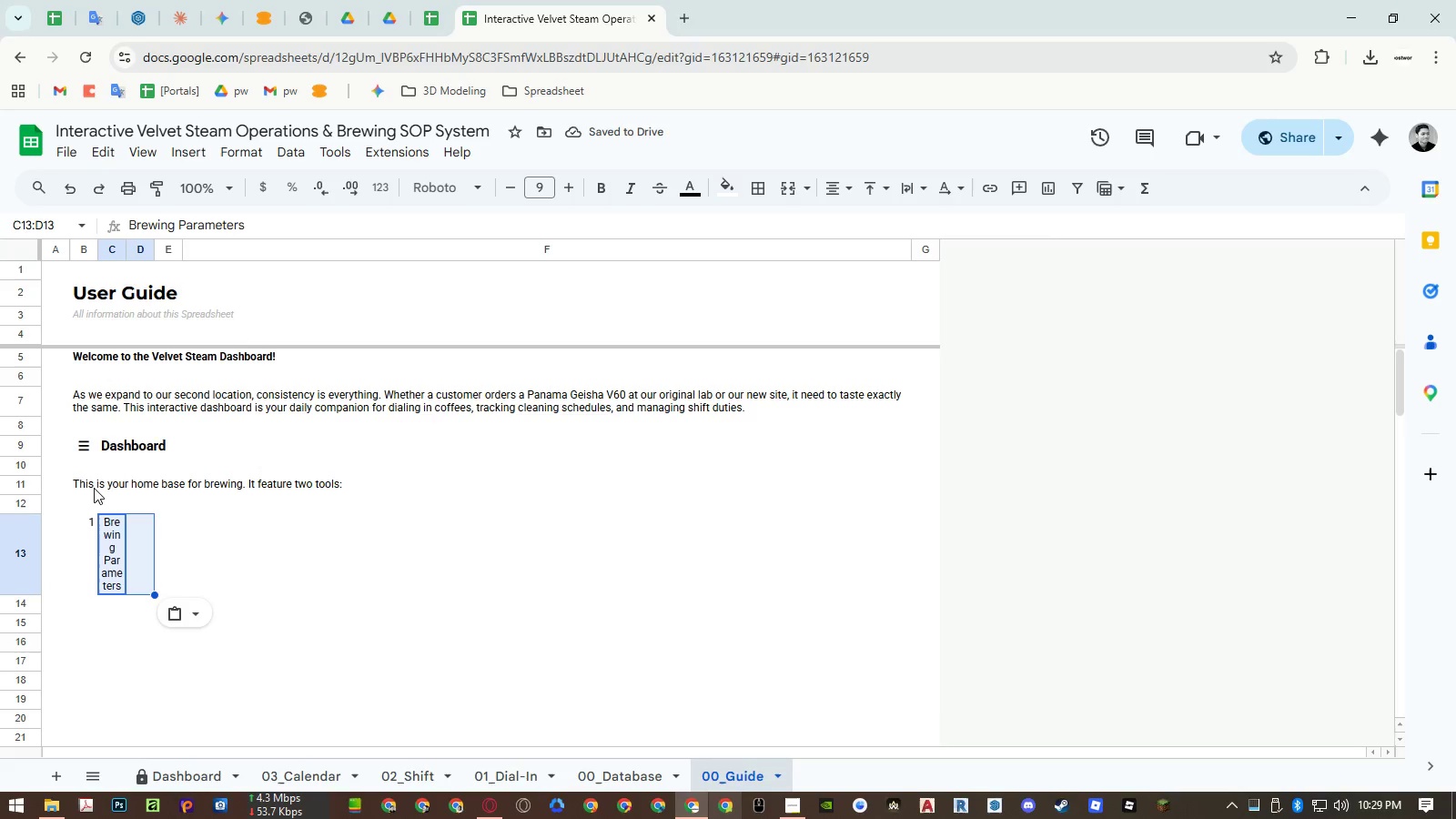 
left_click_drag(start_coordinate=[112, 527], to_coordinate=[242, 547])
 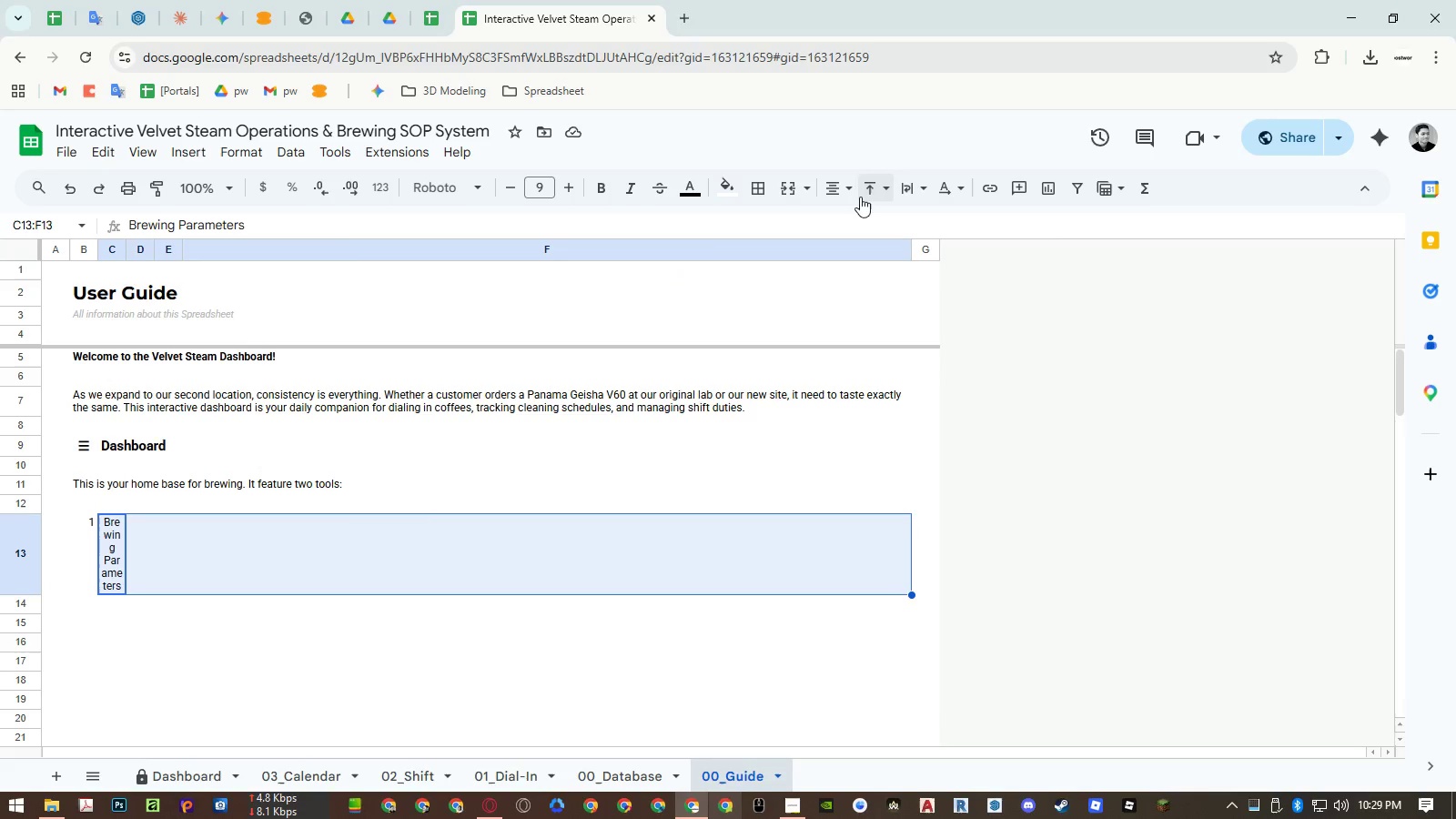 
wait(5.25)
 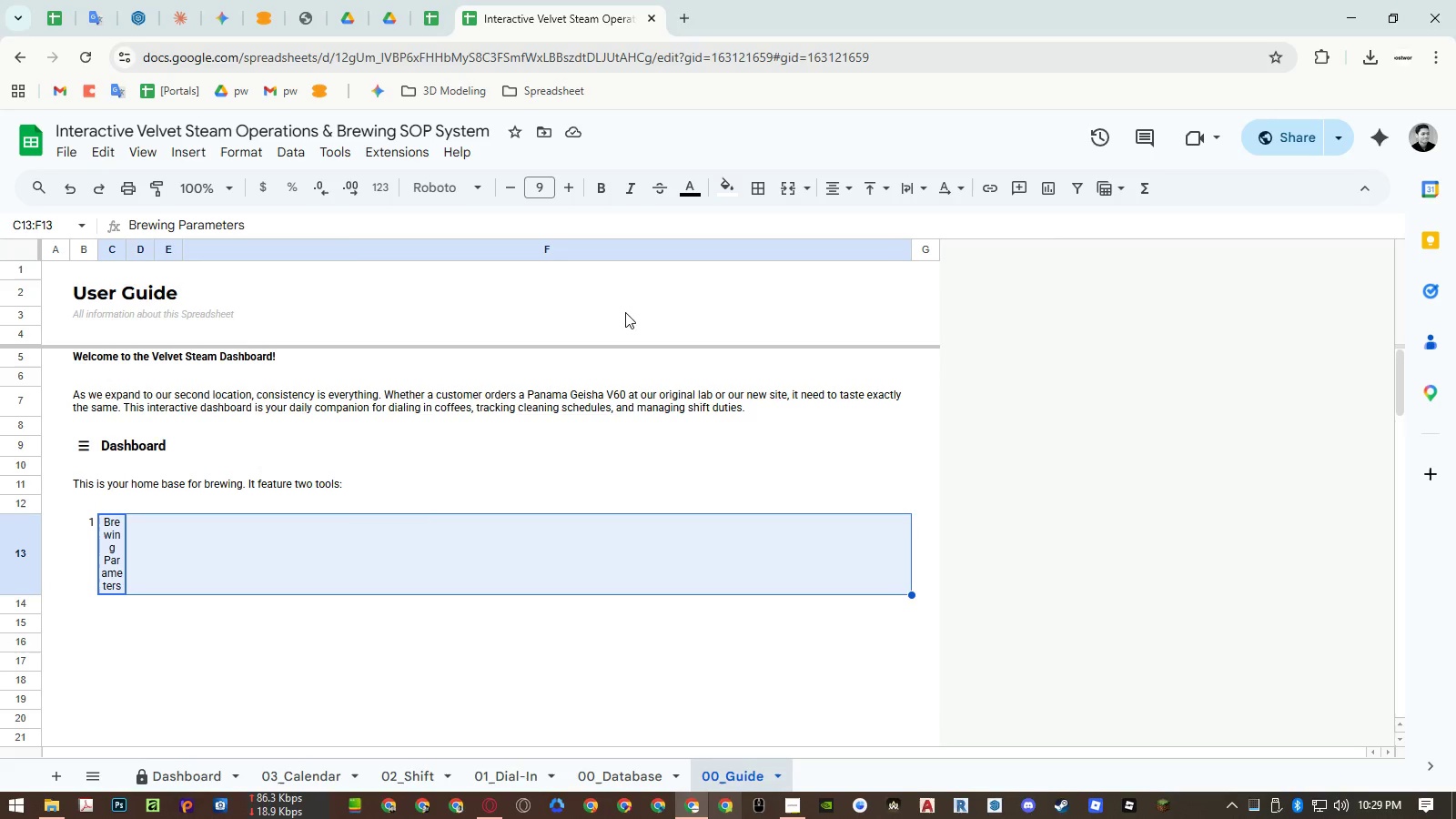 
left_click([781, 188])
 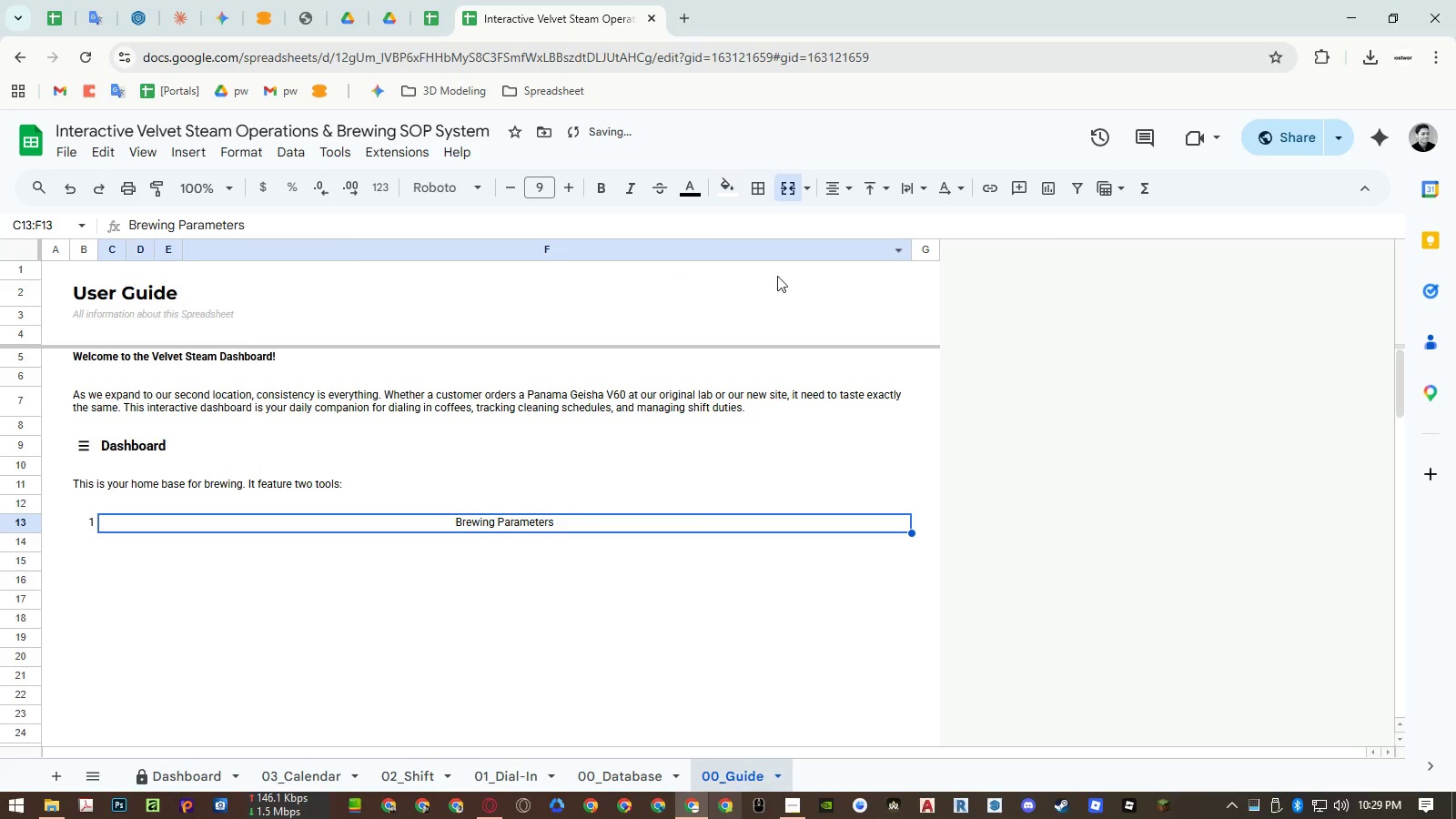 
left_click([834, 192])
 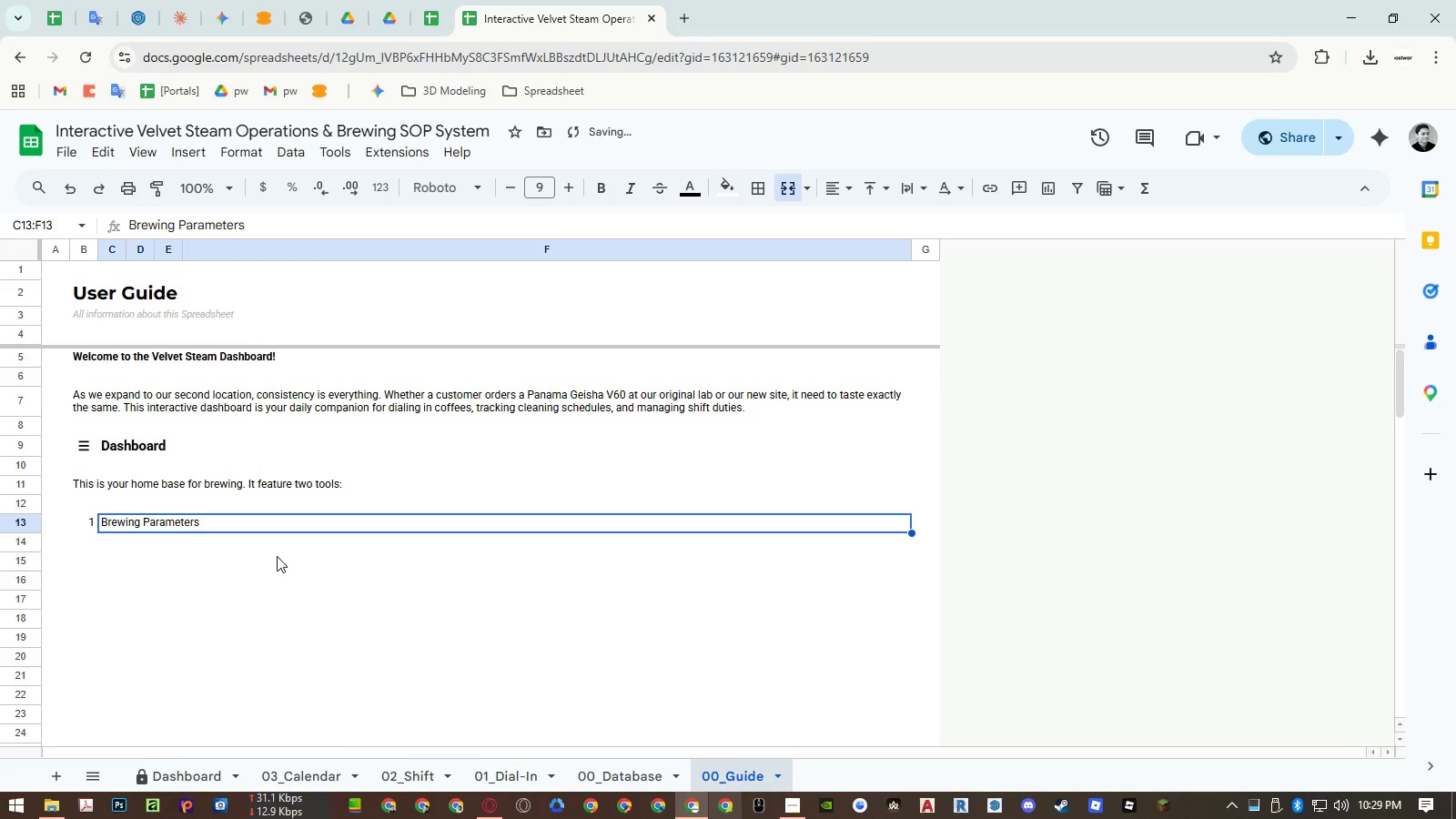 
left_click([261, 566])
 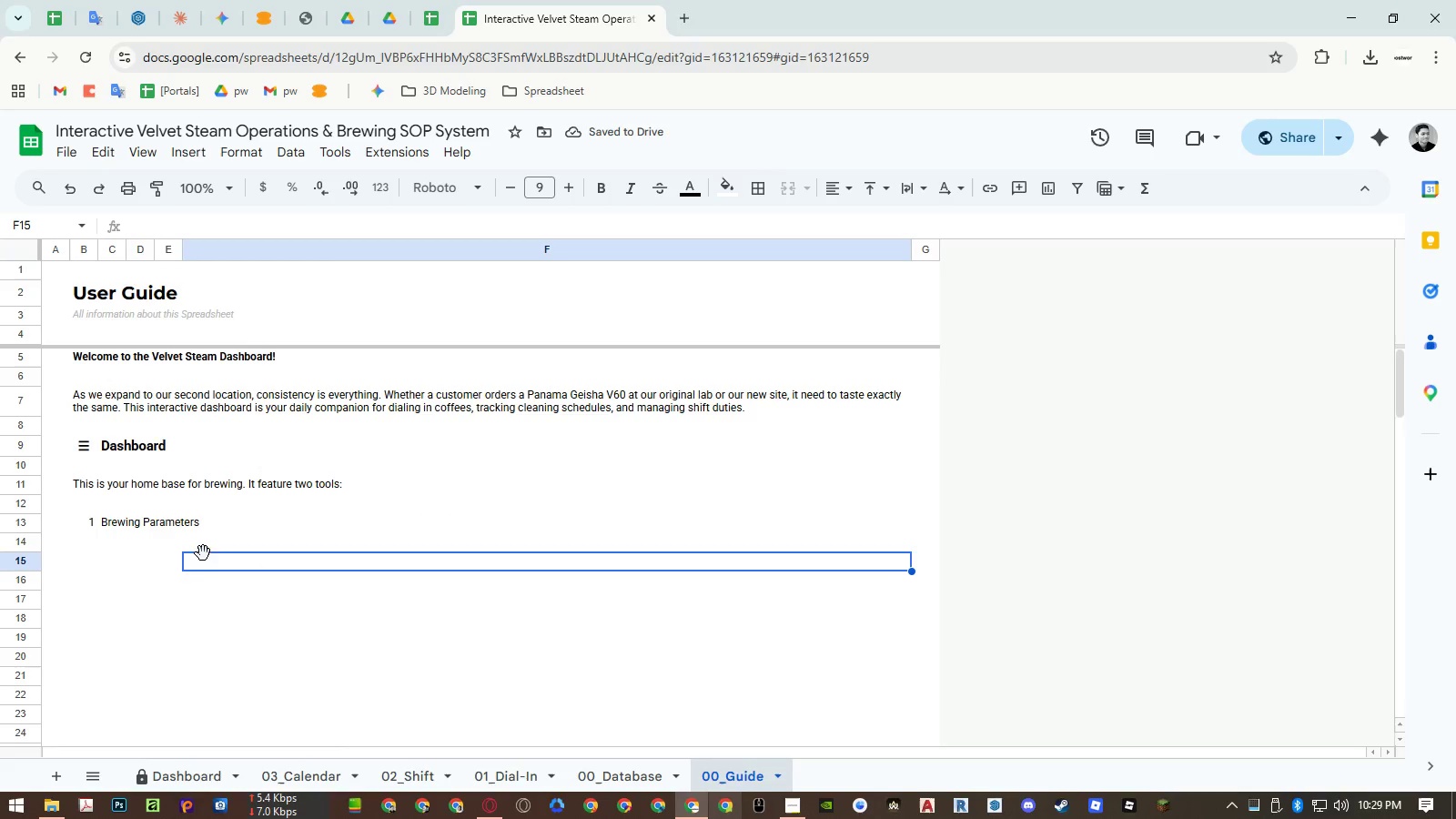 
double_click([102, 524])
 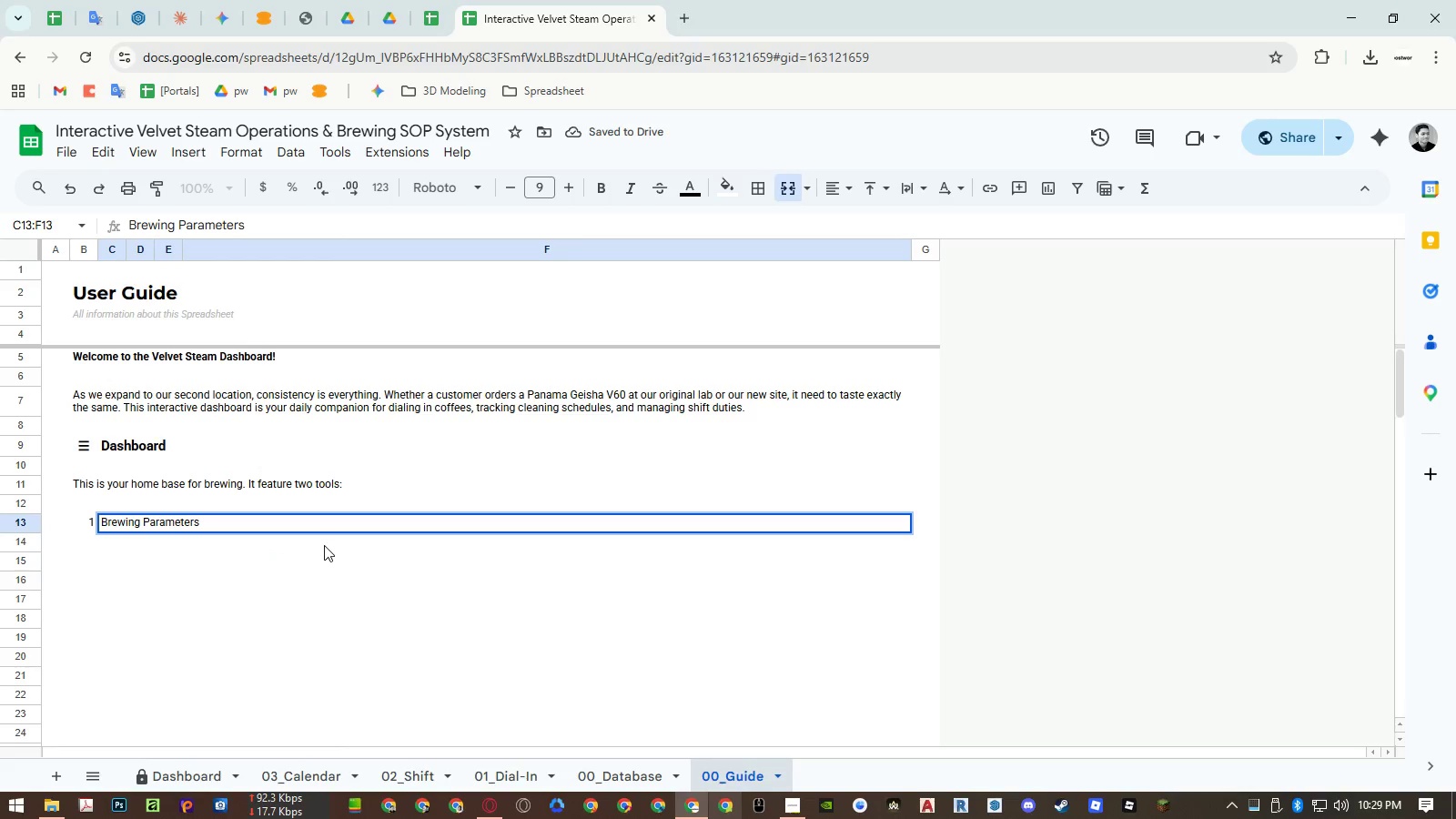 
key(Backspace)
type( Engine)
 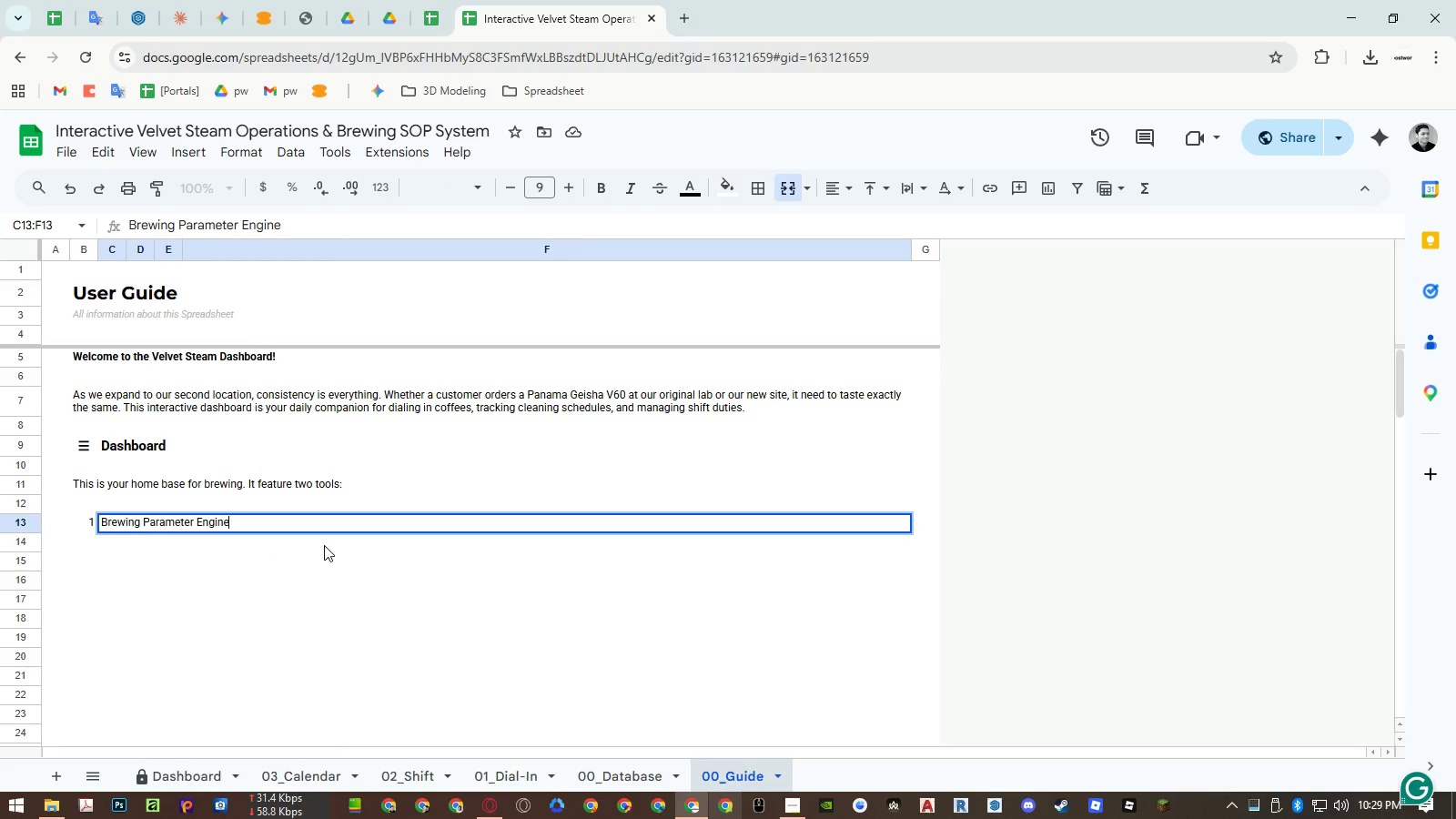 
key(Enter)
 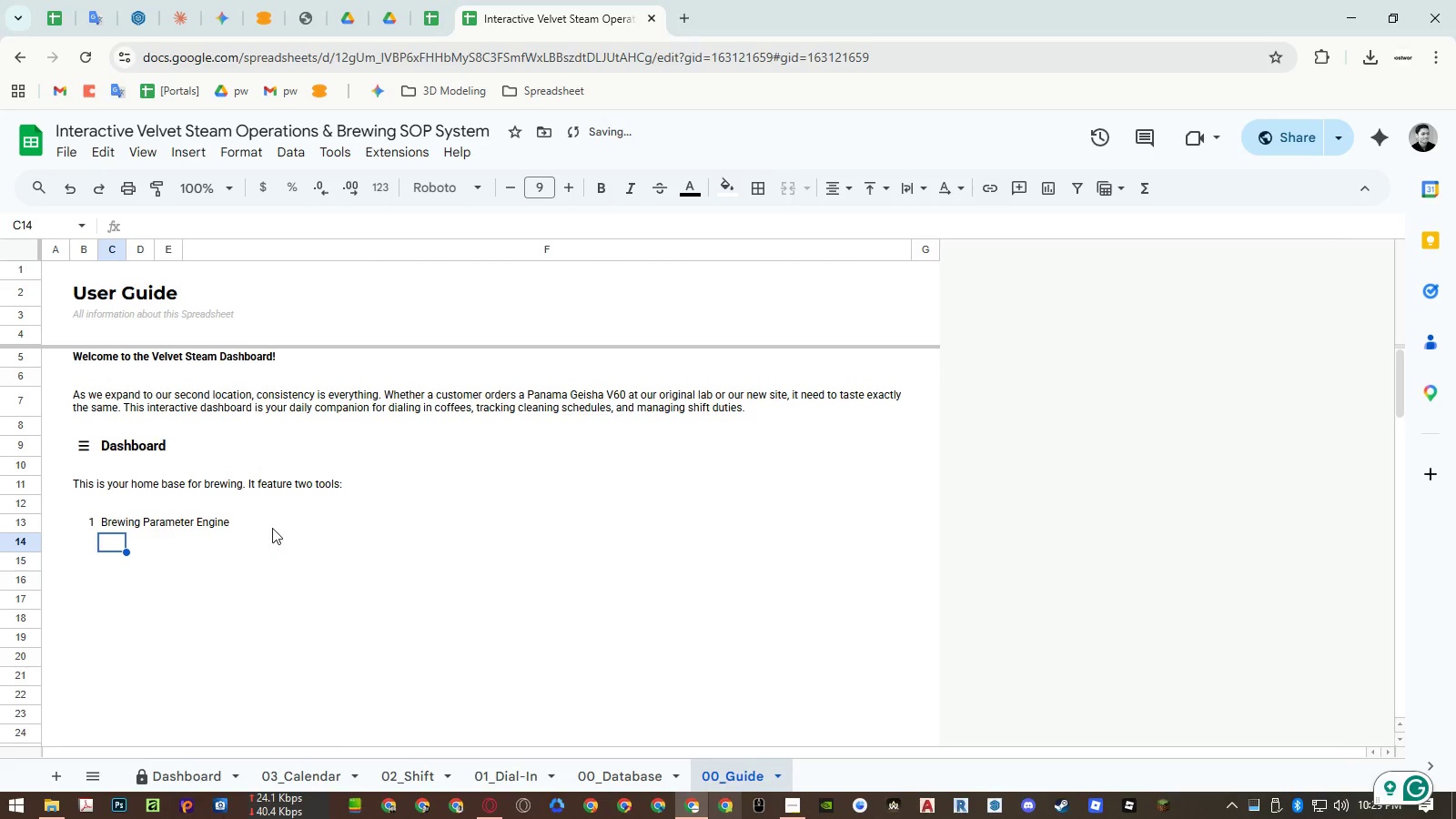 
left_click([78, 526])
 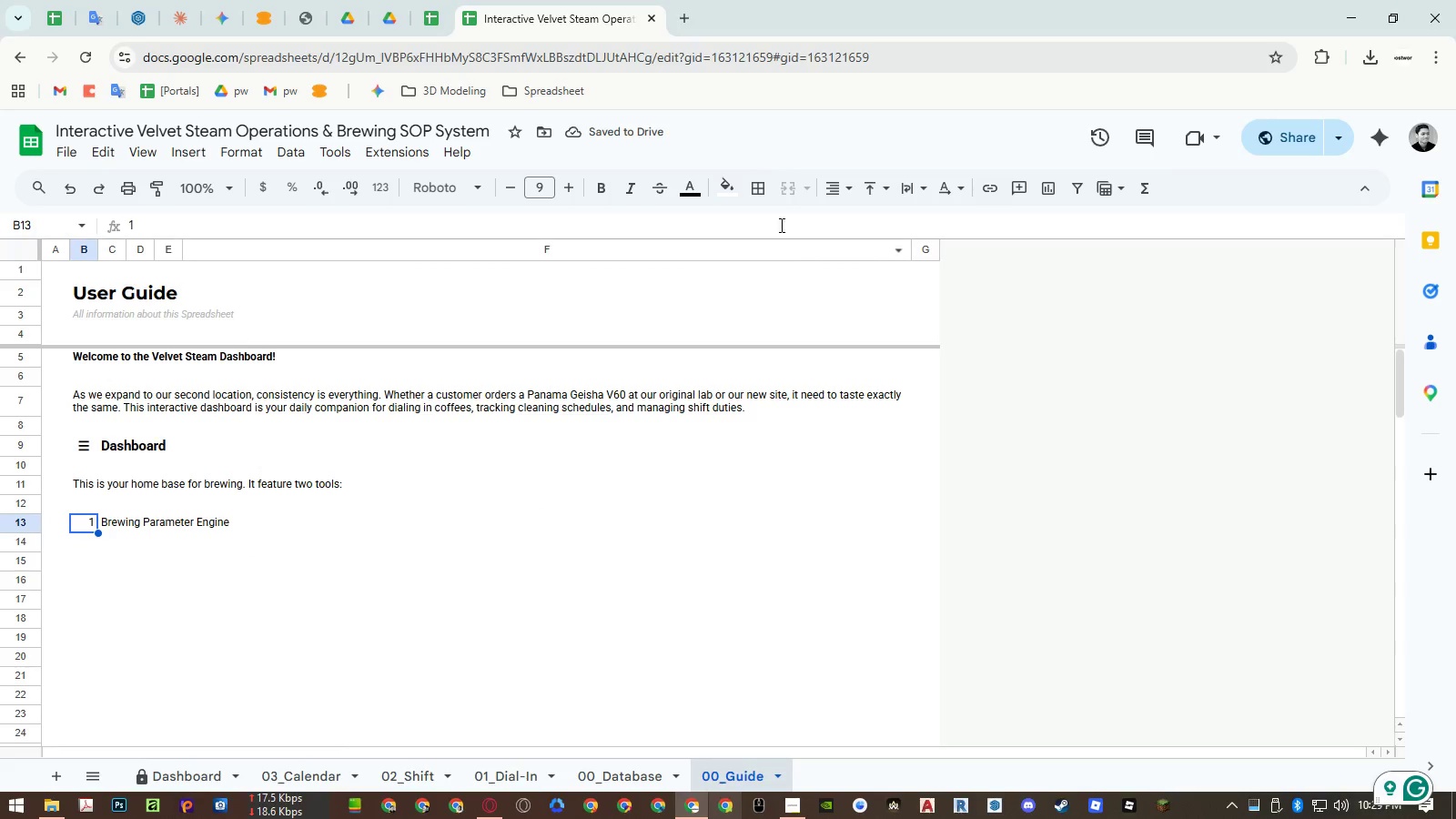 
left_click([834, 187])
 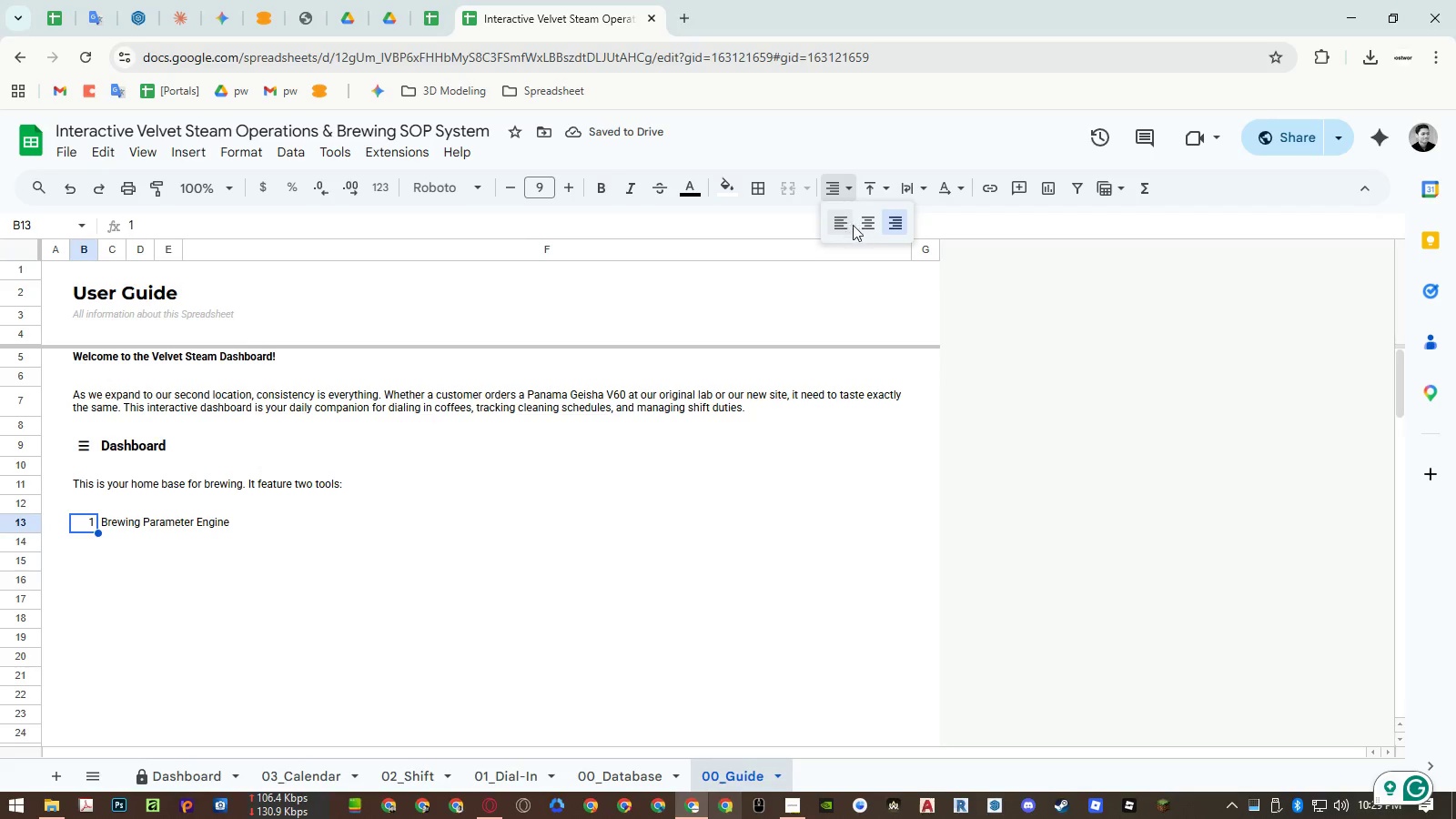 
left_click_drag(start_coordinate=[854, 225], to_coordinate=[864, 225])
 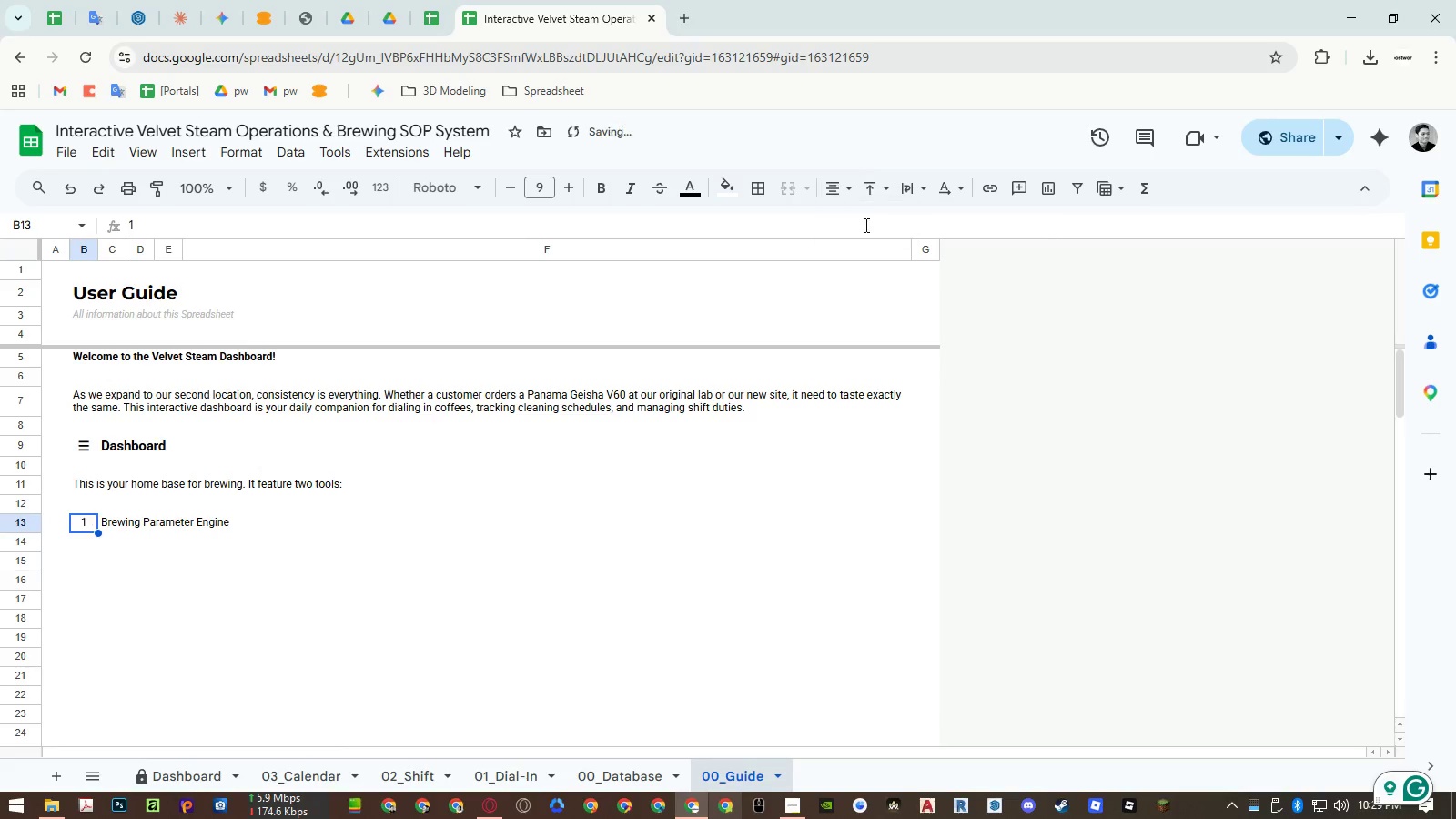 
triple_click([864, 225])
 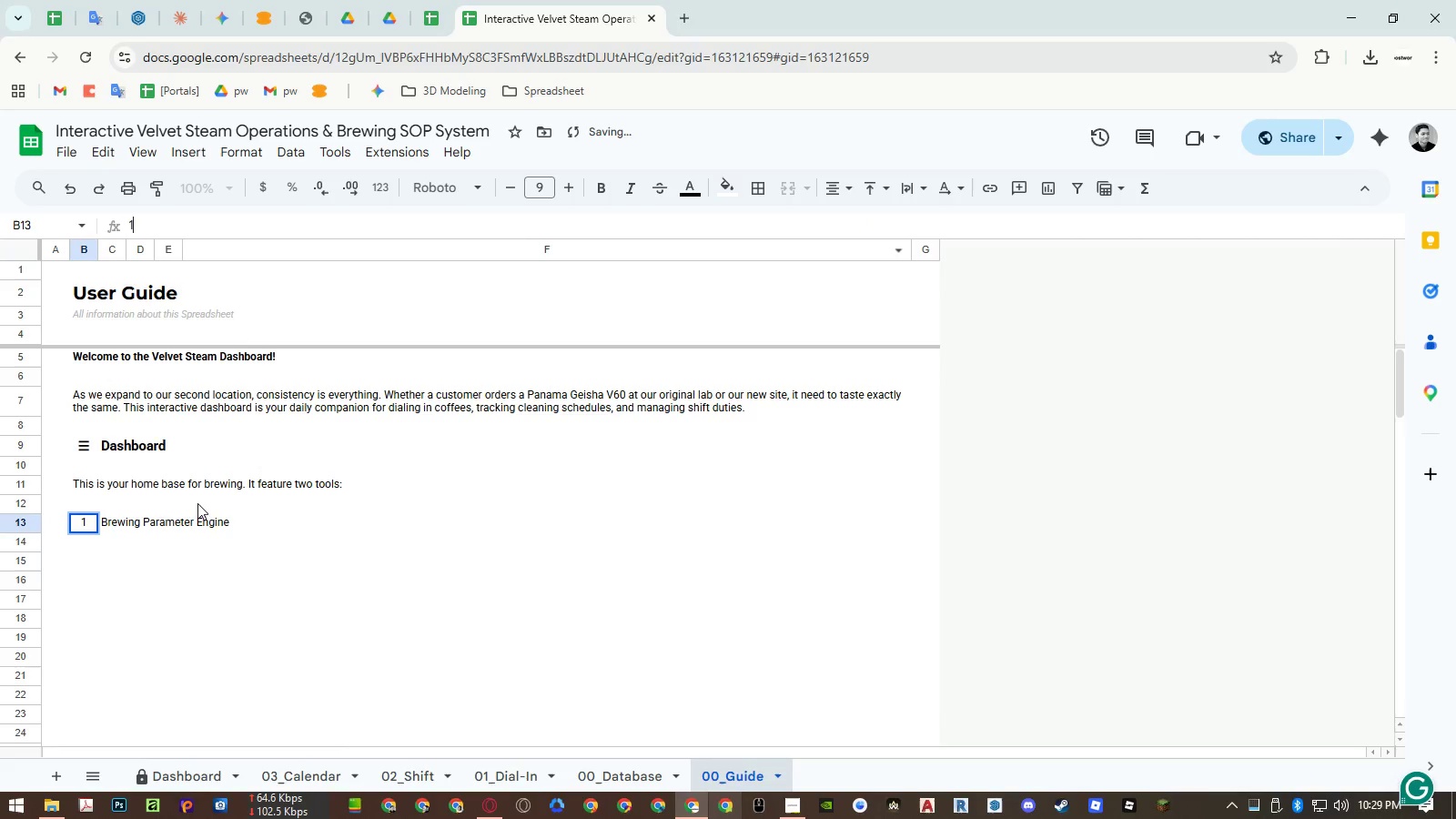 
left_click([88, 520])
 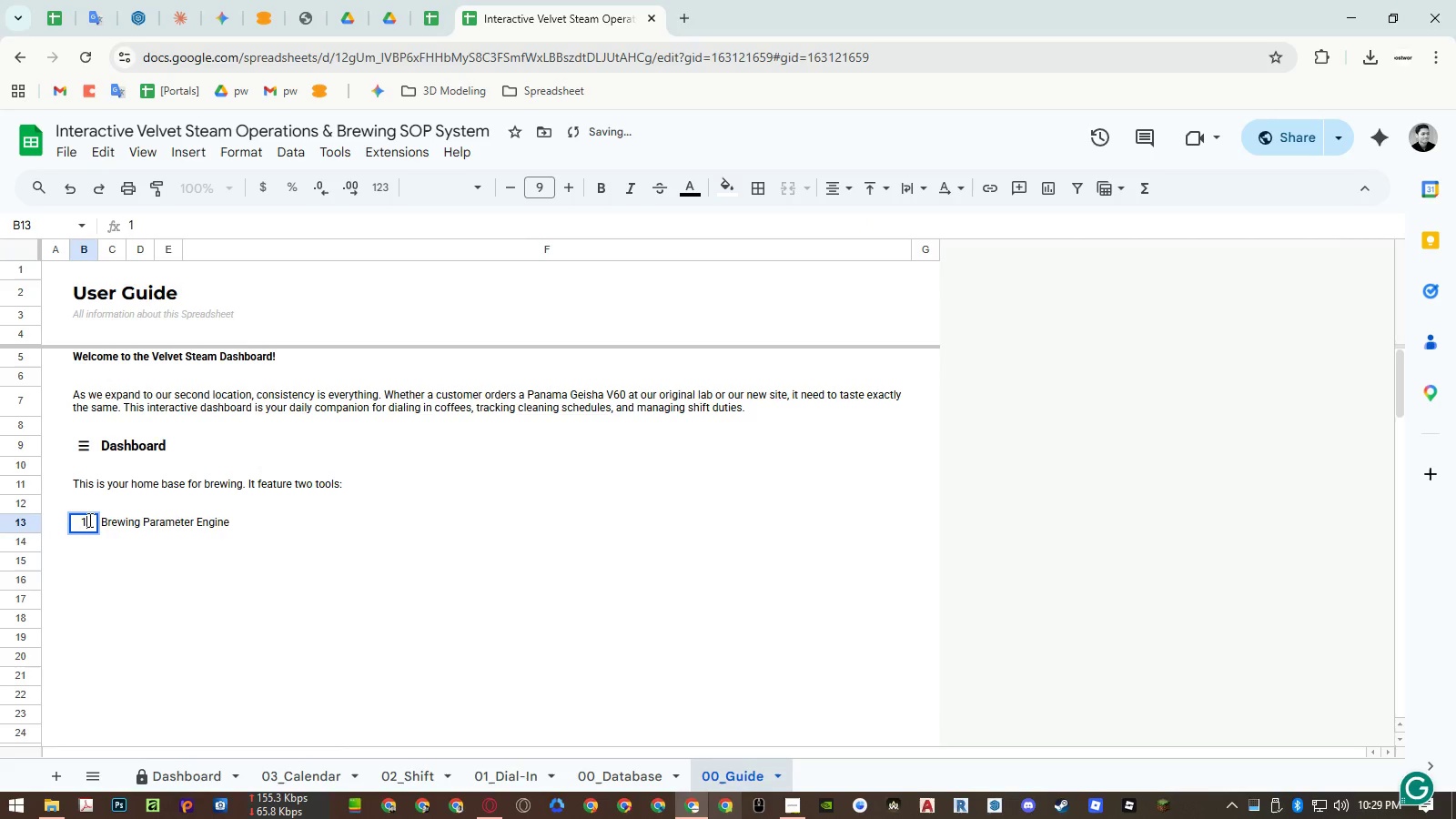 
key(Escape)
 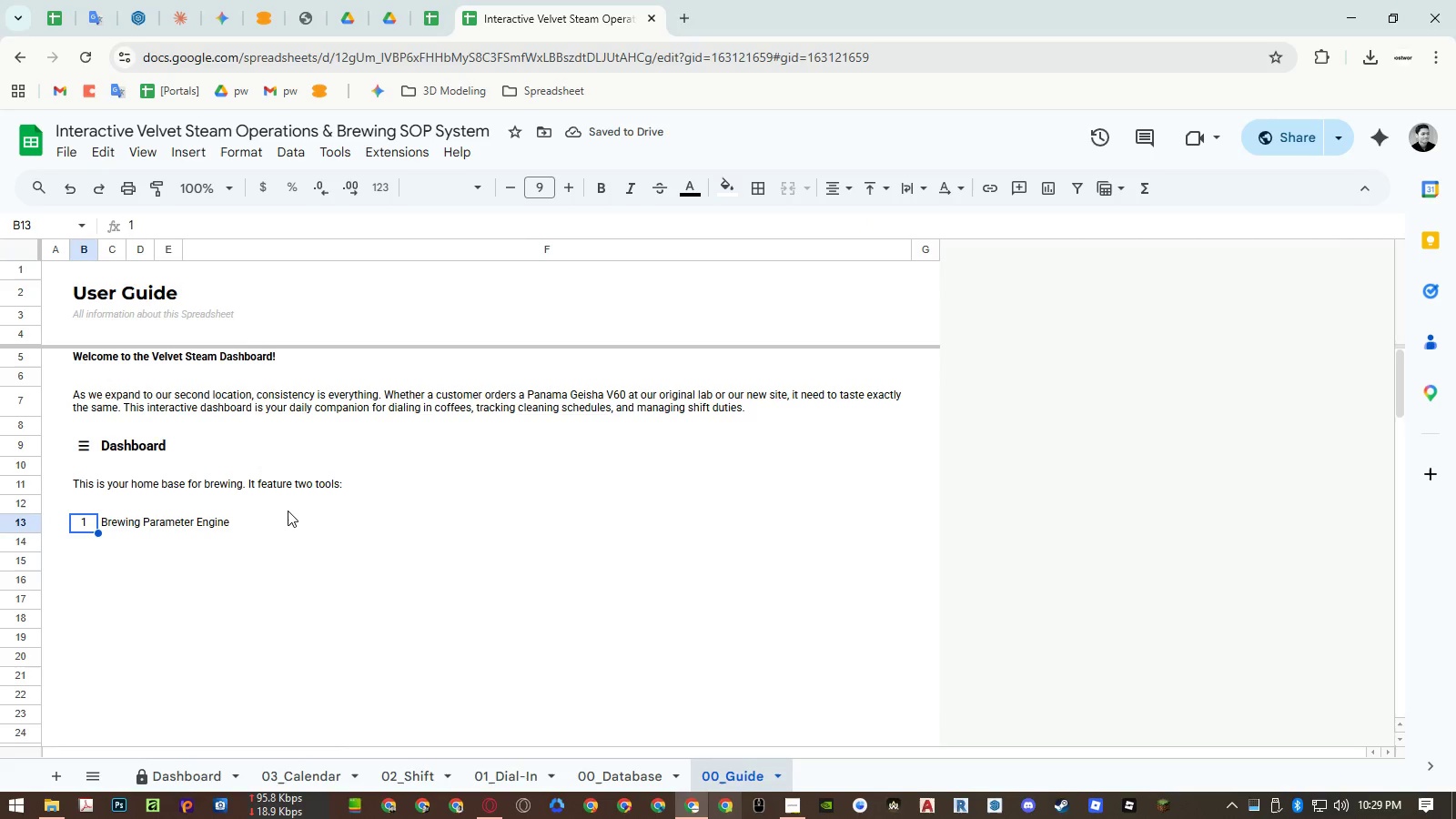 
left_click([252, 524])
 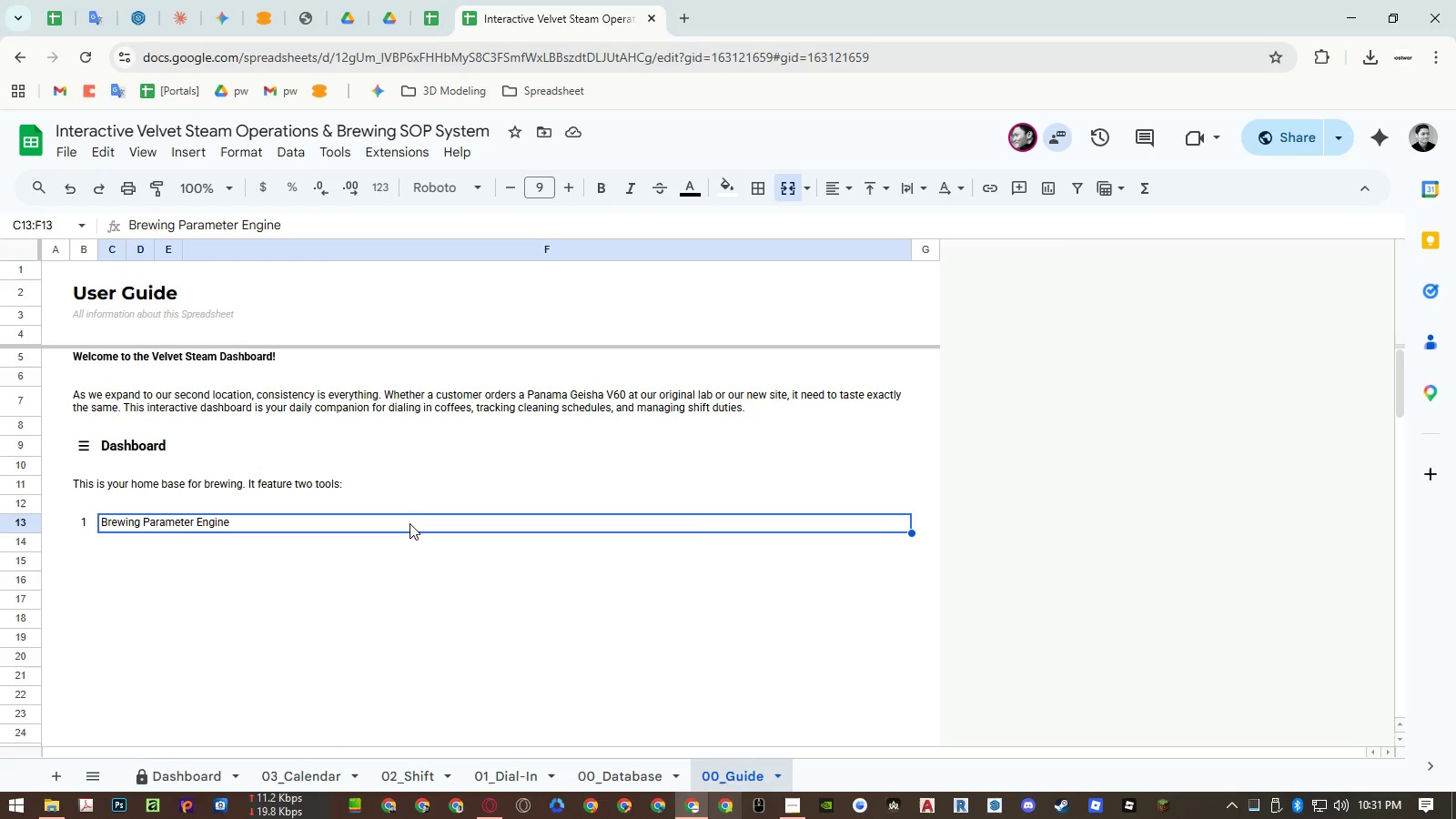 
wait(104.76)
 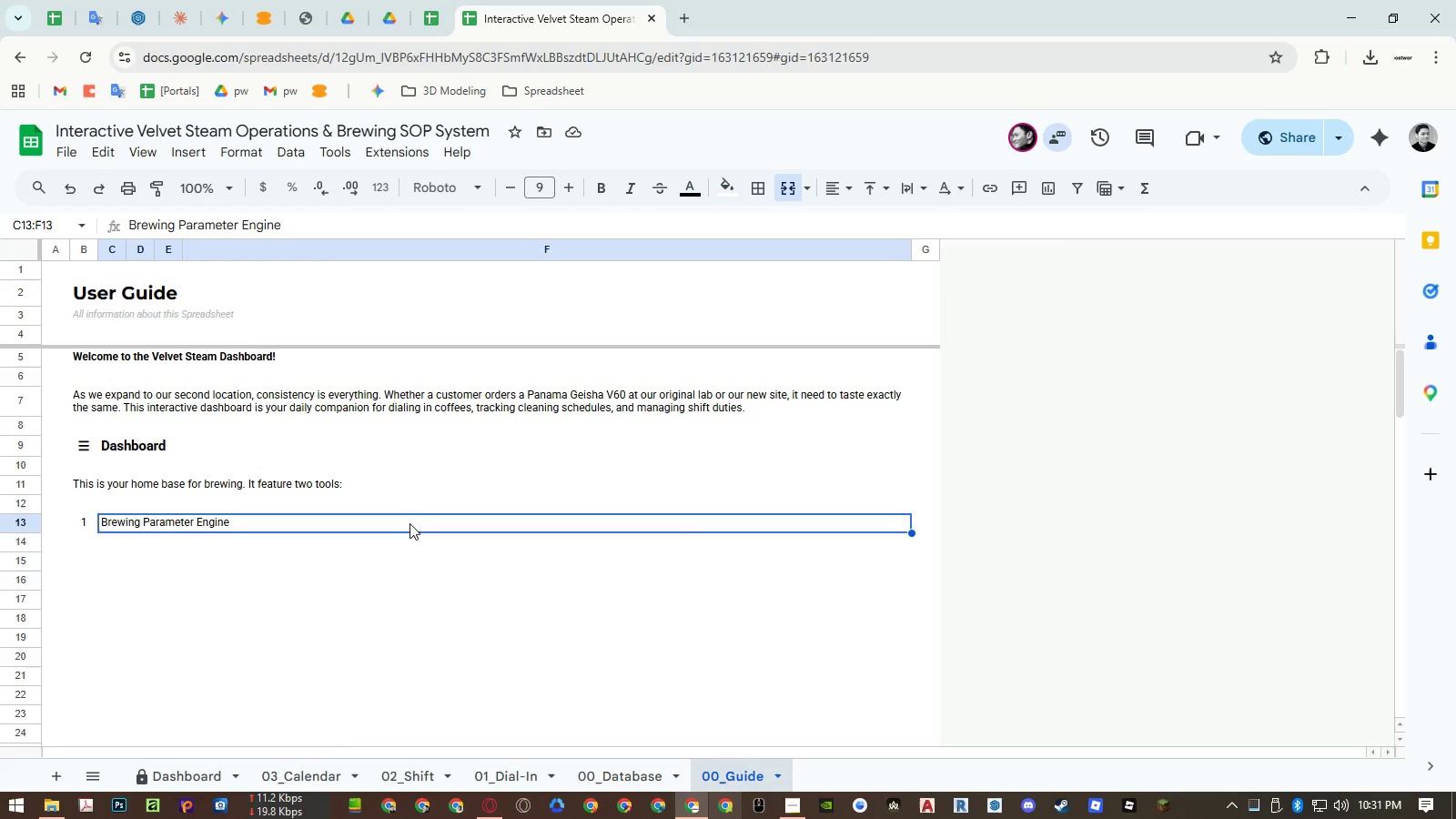 
left_click_drag(start_coordinate=[86, 529], to_coordinate=[106, 527])
 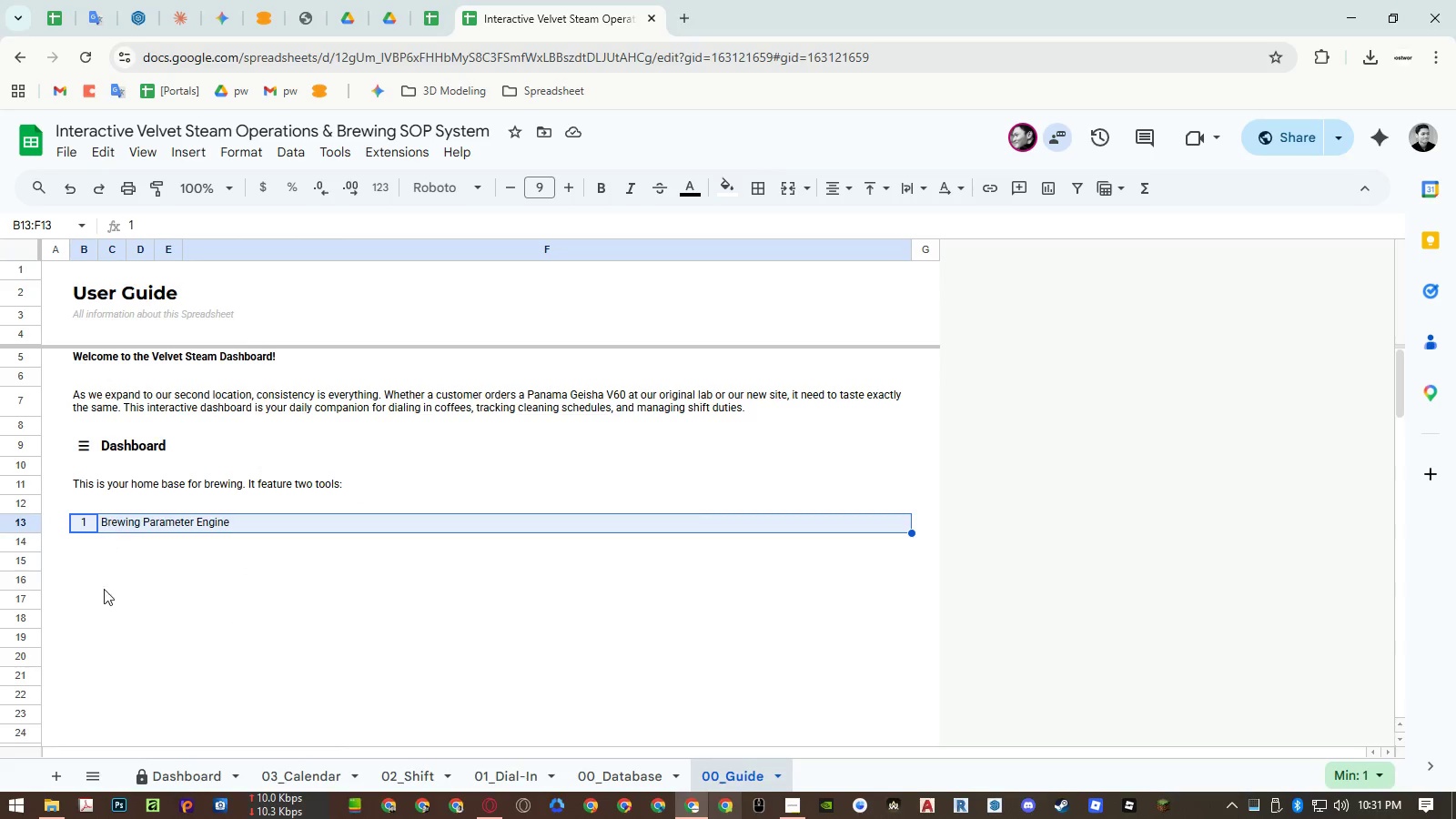 
key(Control+ControlLeft)
 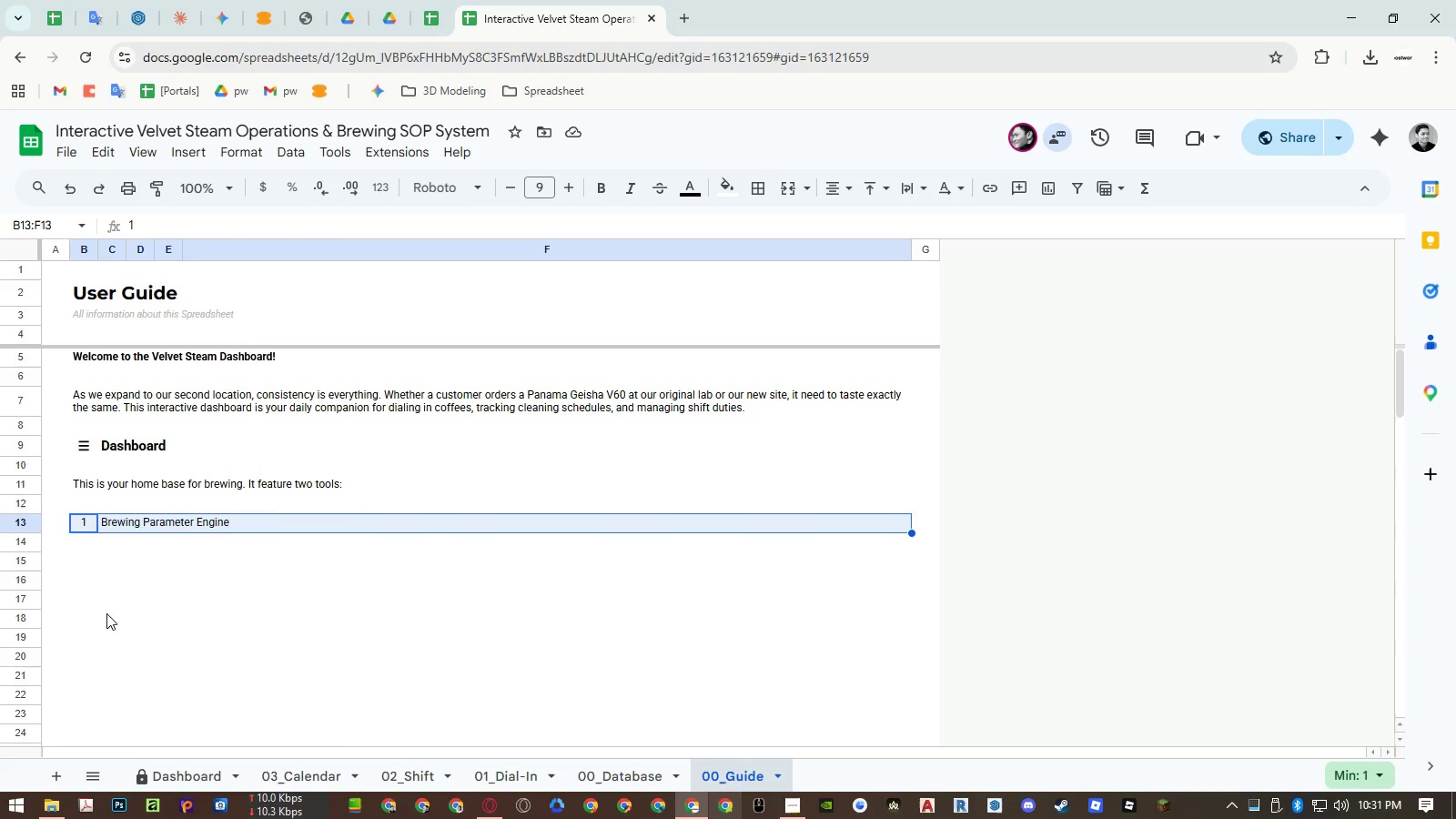 
key(Control+C)
 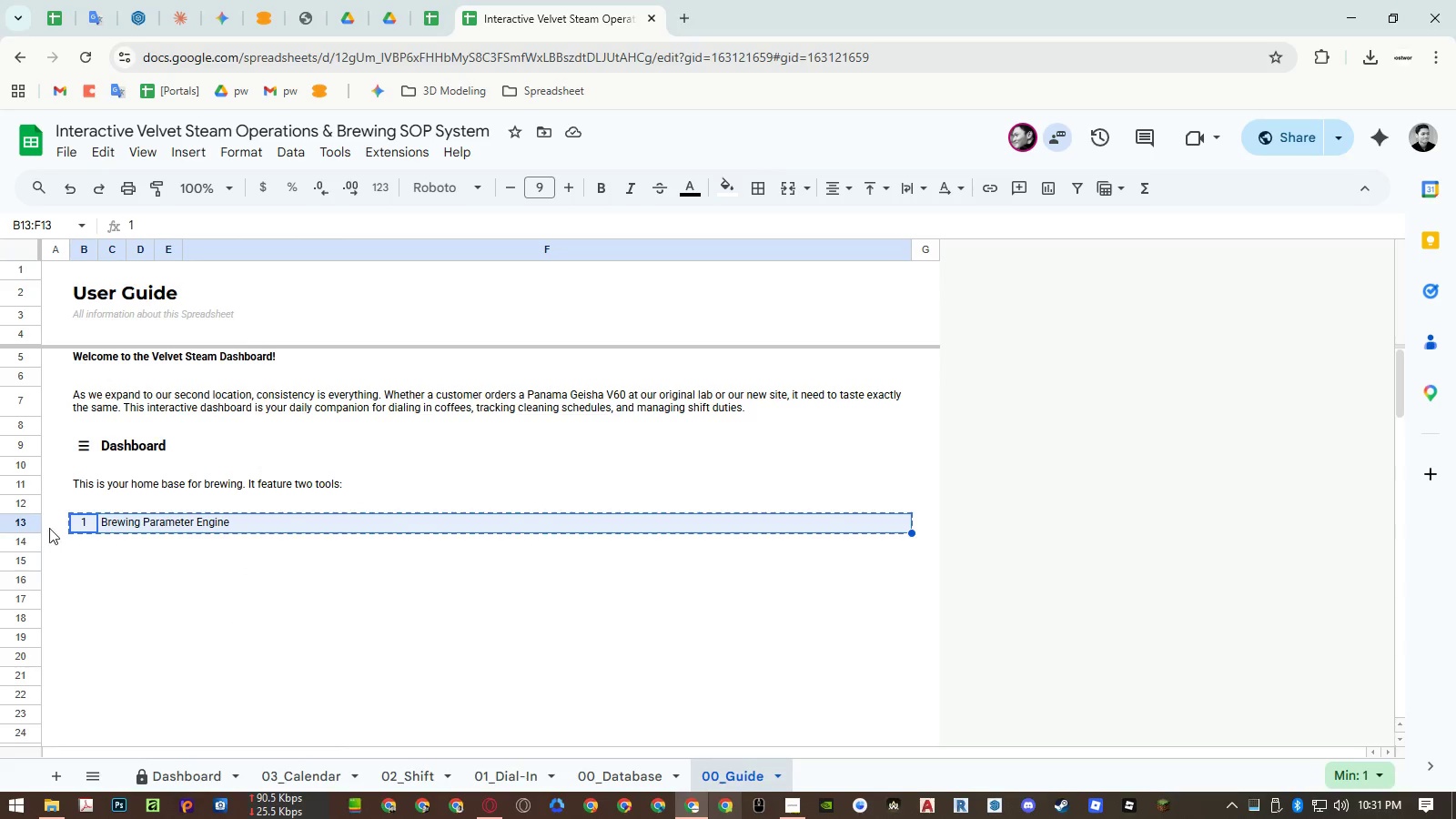 
left_click([34, 523])
 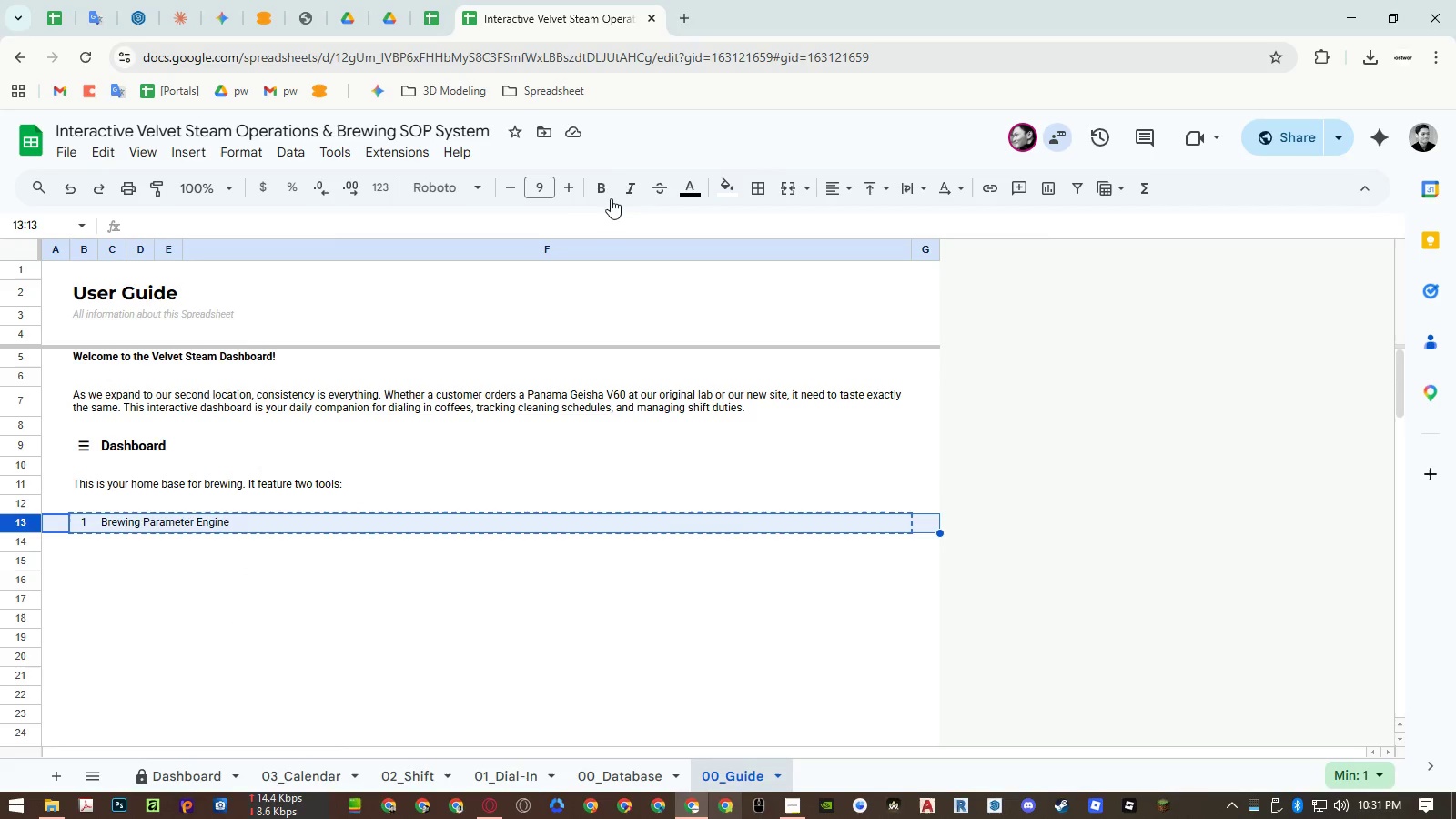 
left_click([562, 189])
 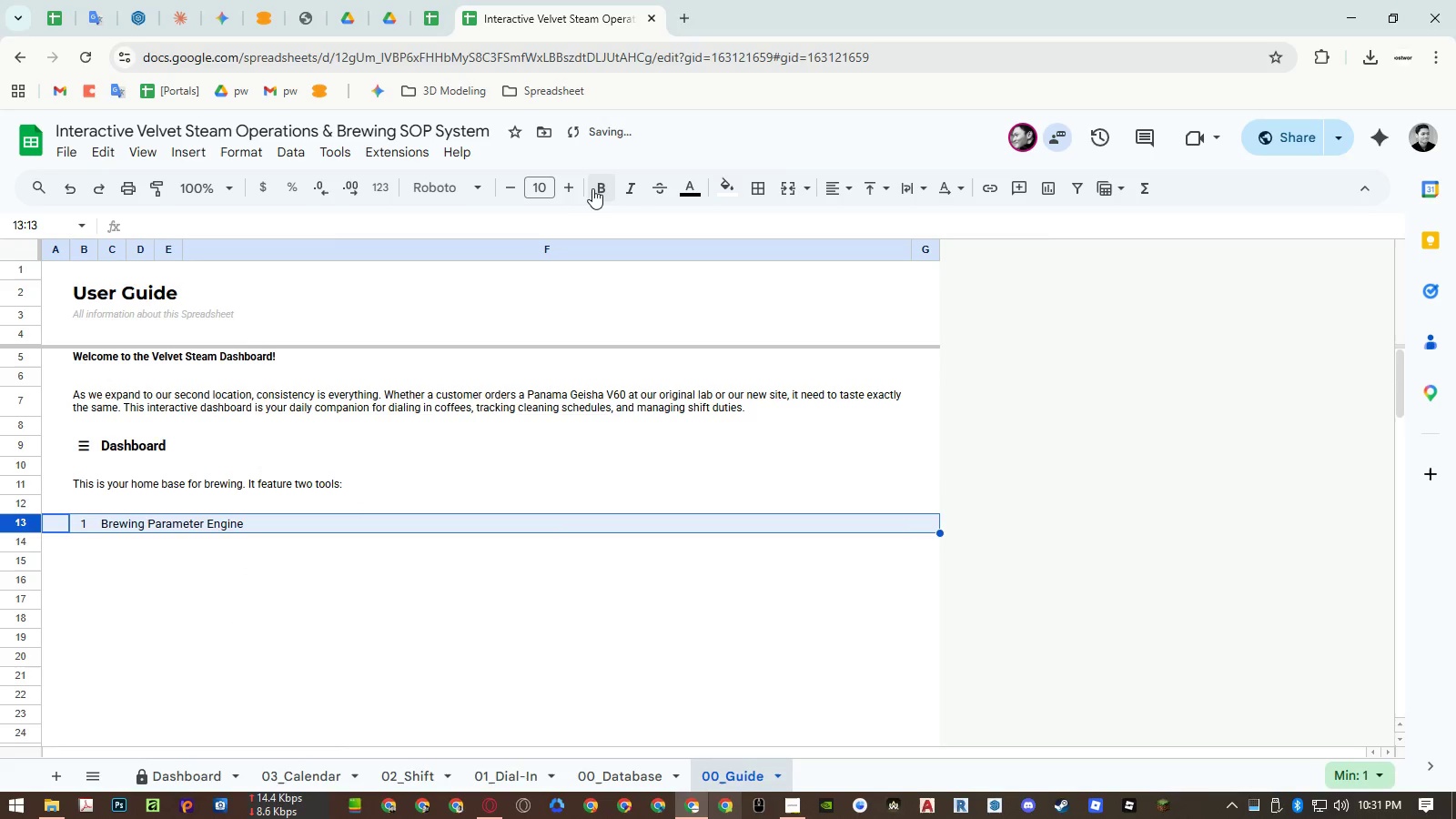 
left_click([594, 188])
 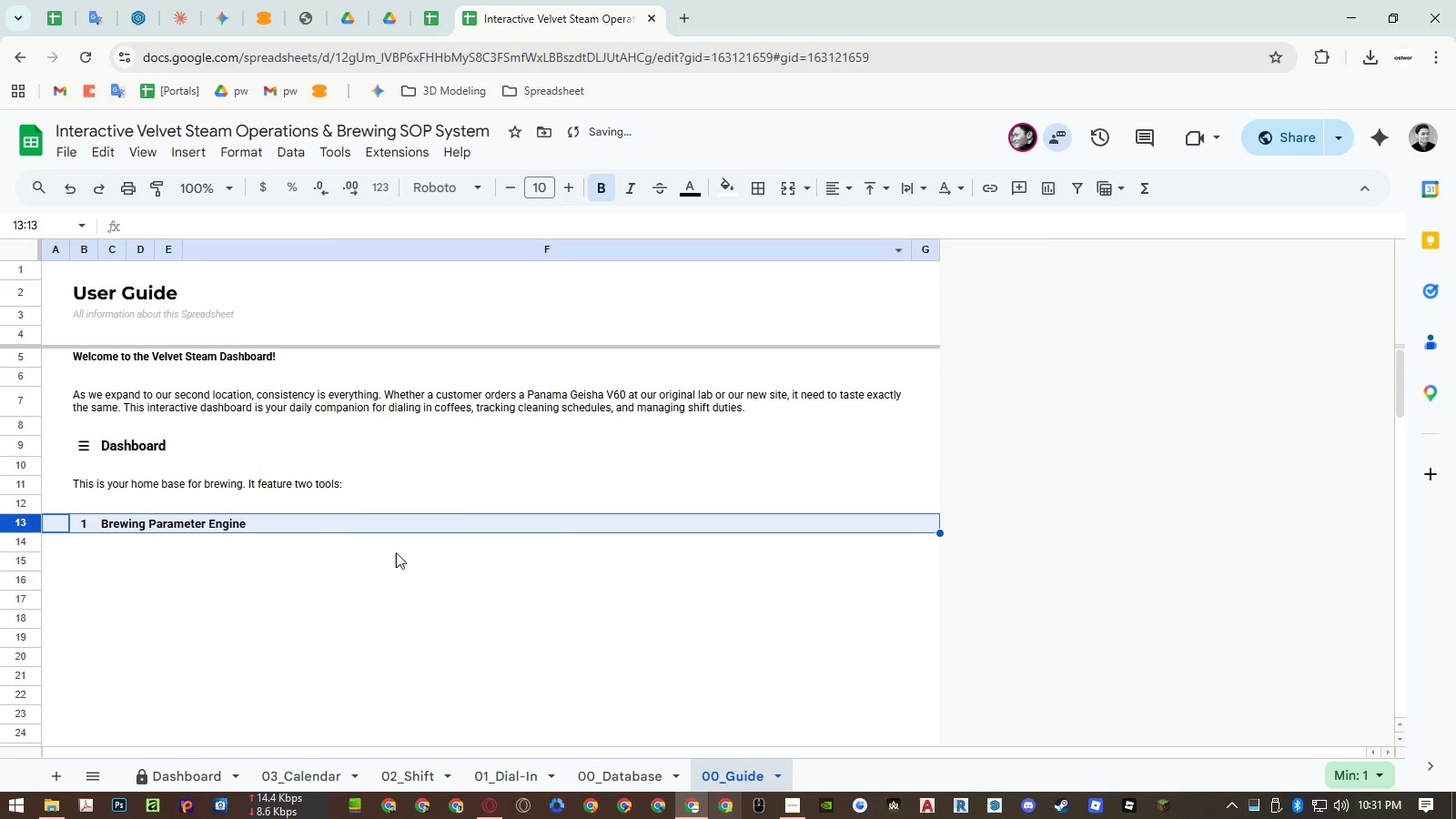 
left_click([385, 561])
 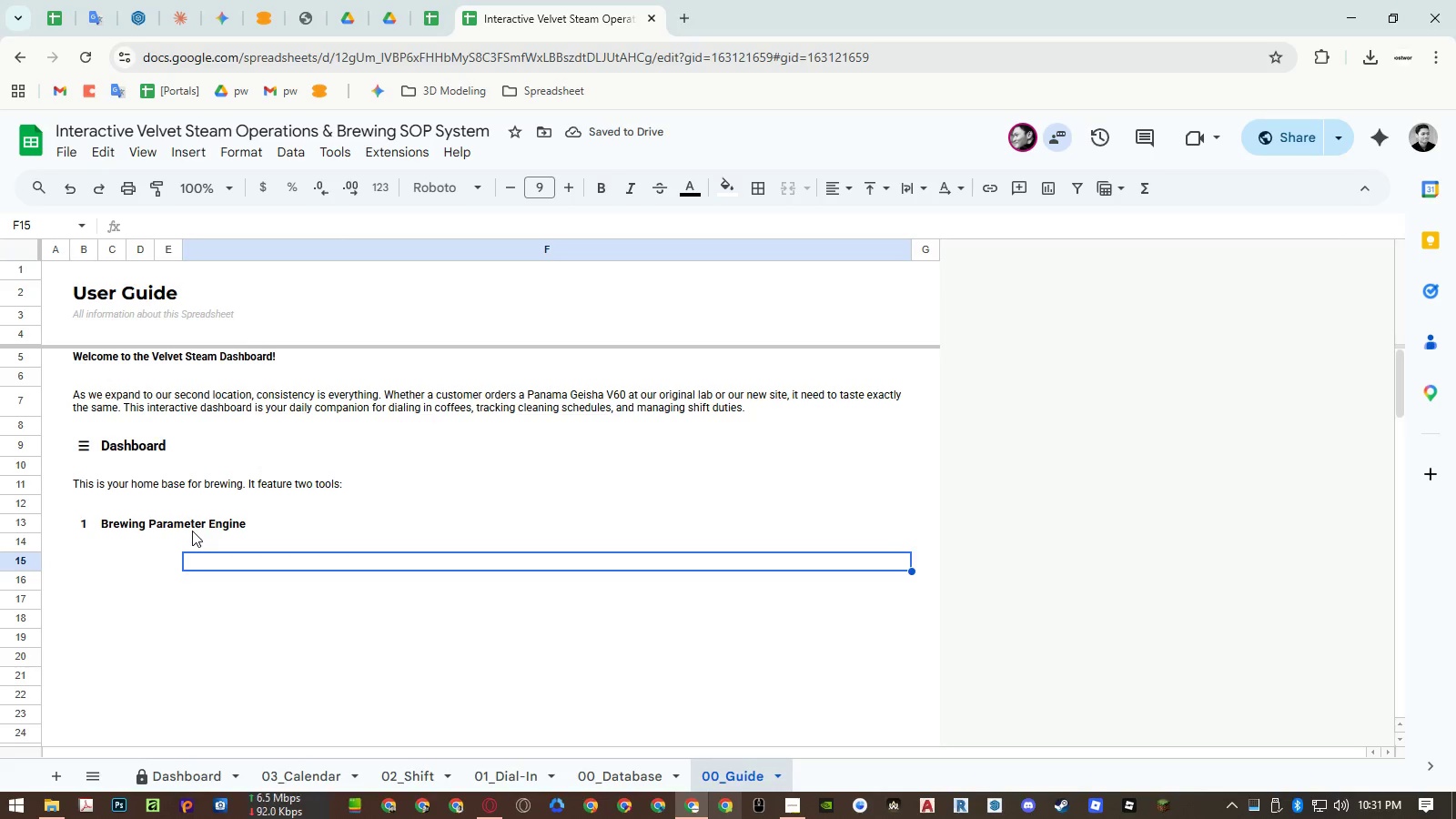 
left_click([132, 532])
 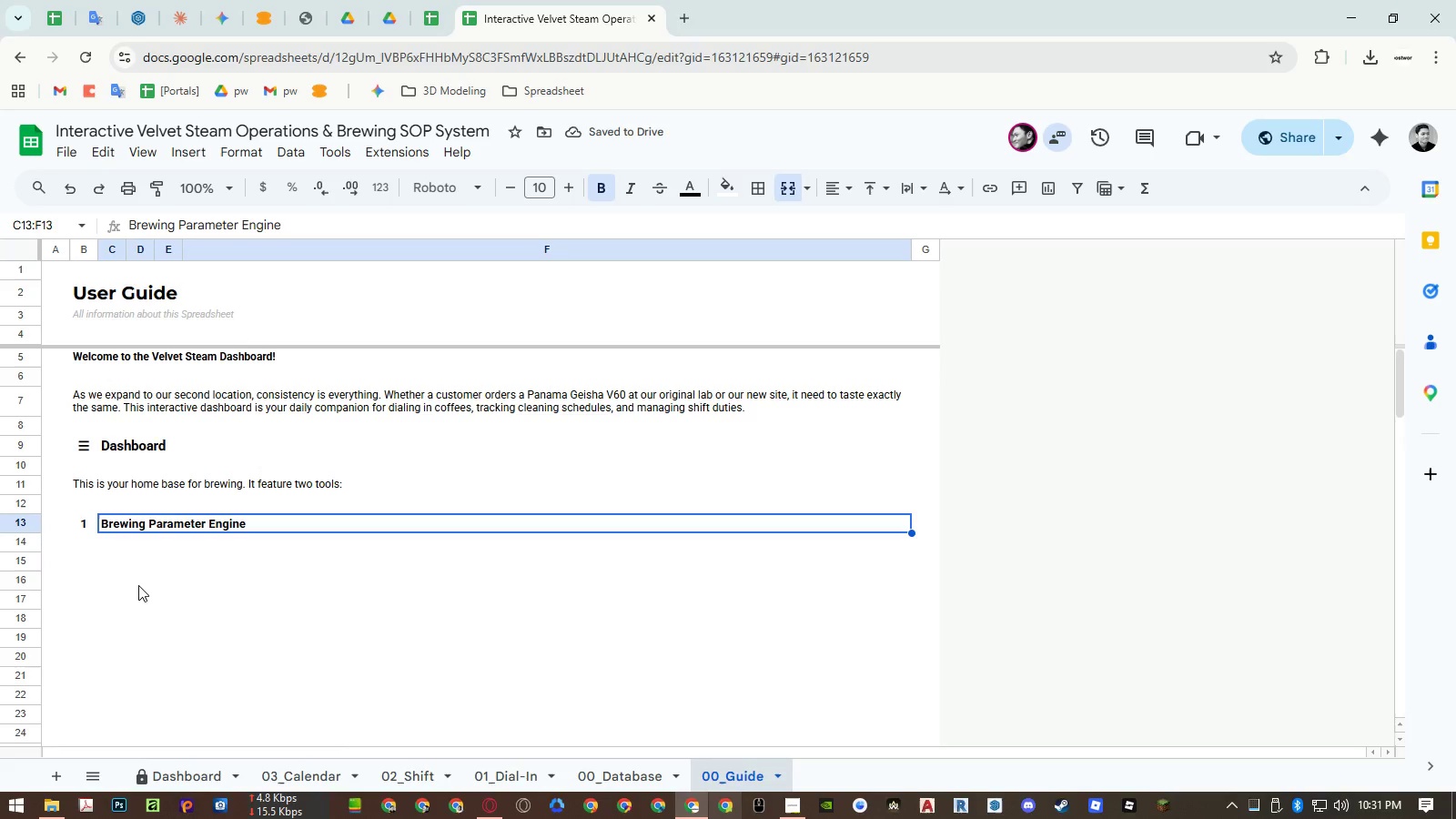 
left_click([138, 585])
 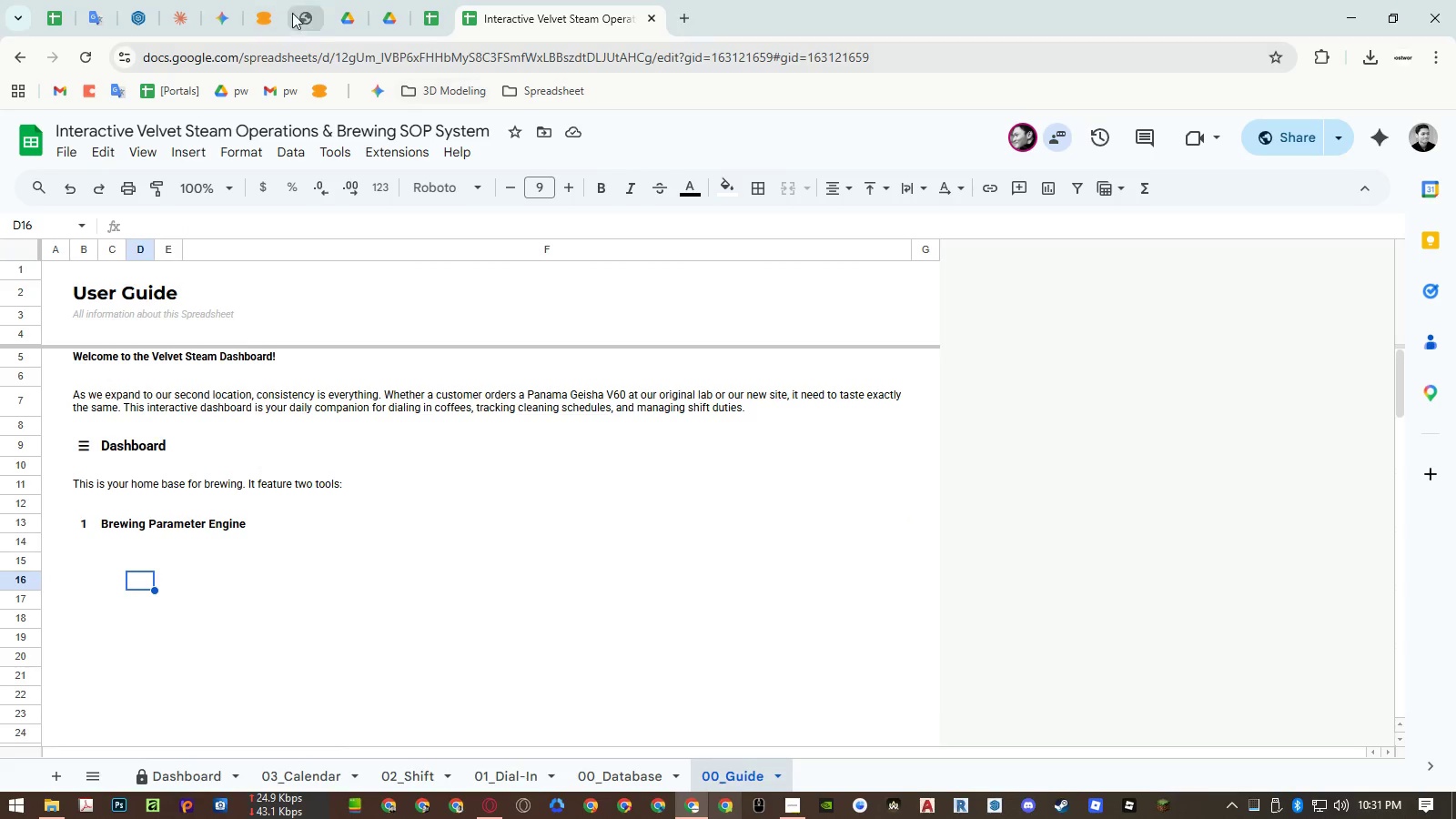 
wait(5.3)
 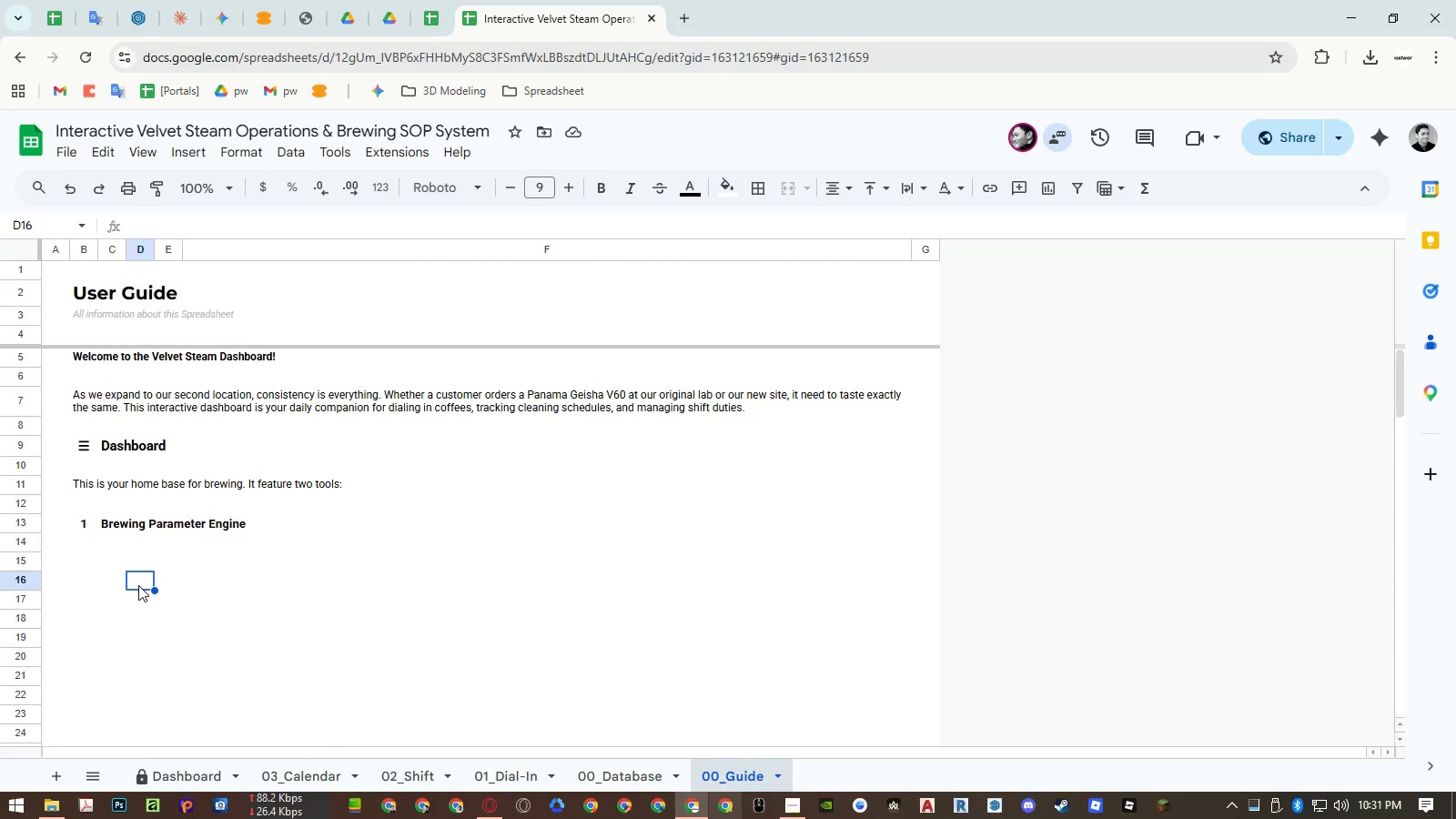 
double_click([535, 123])
 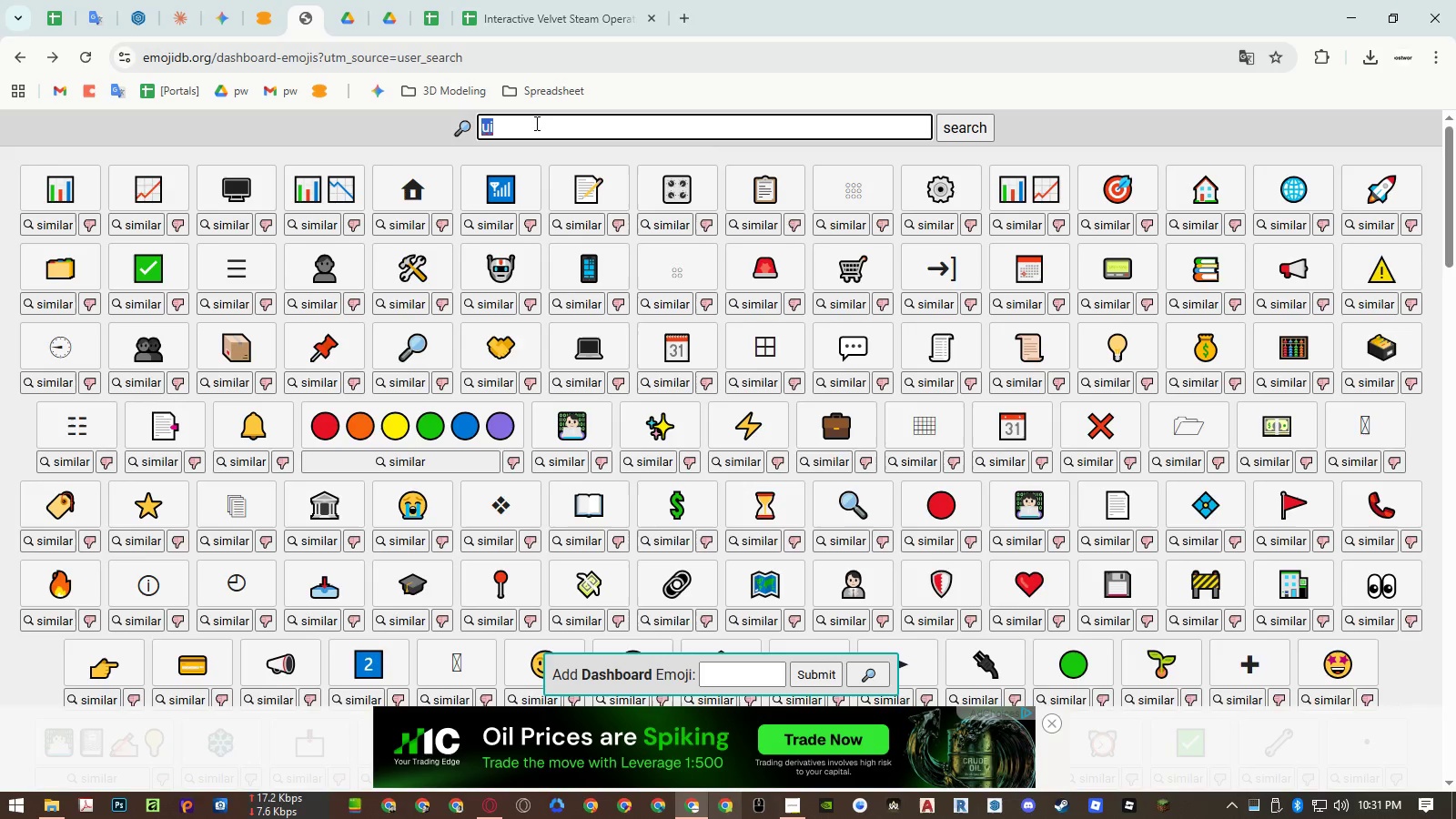 
triple_click([535, 123])
 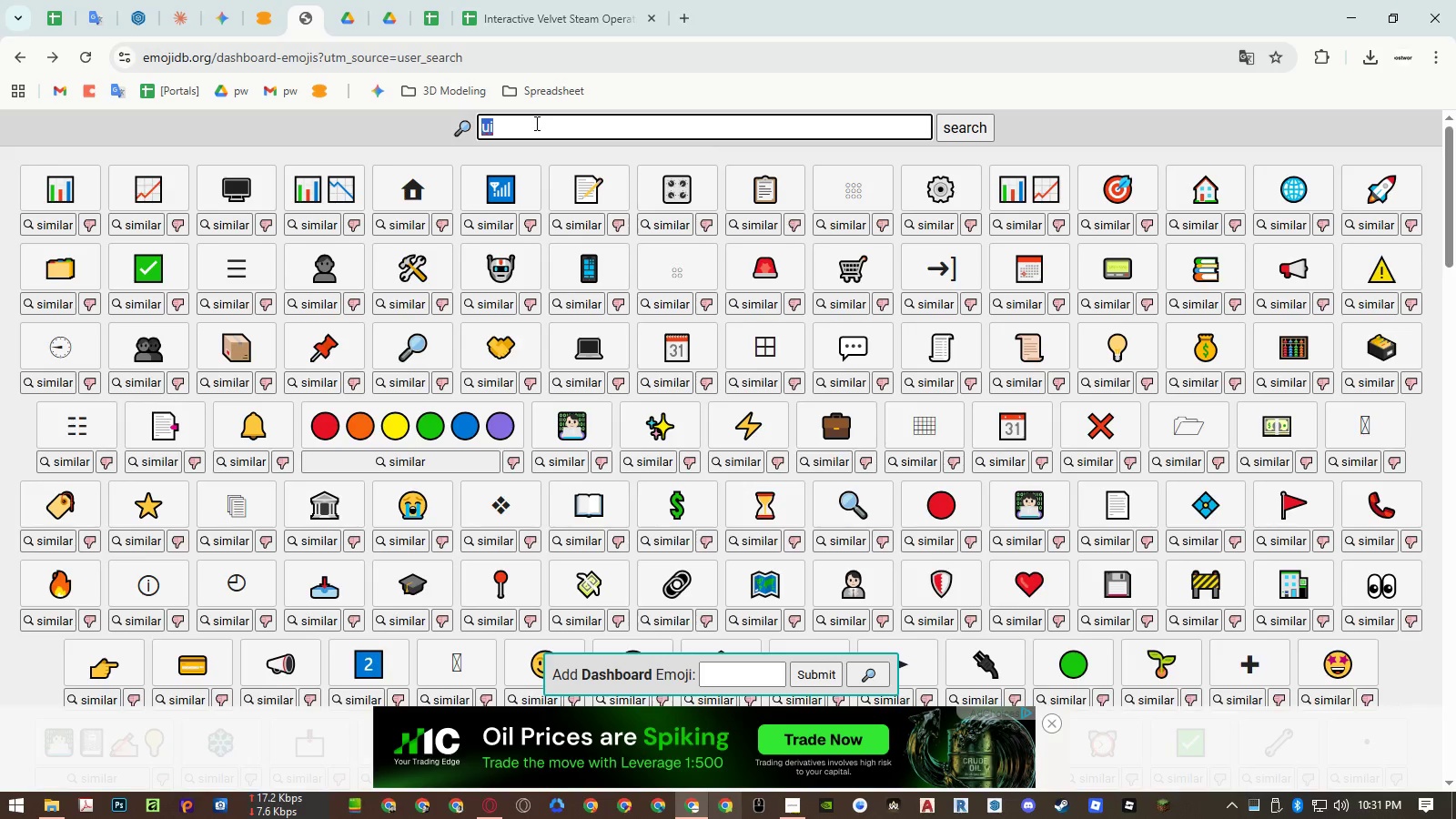 
key(Numpad1)
 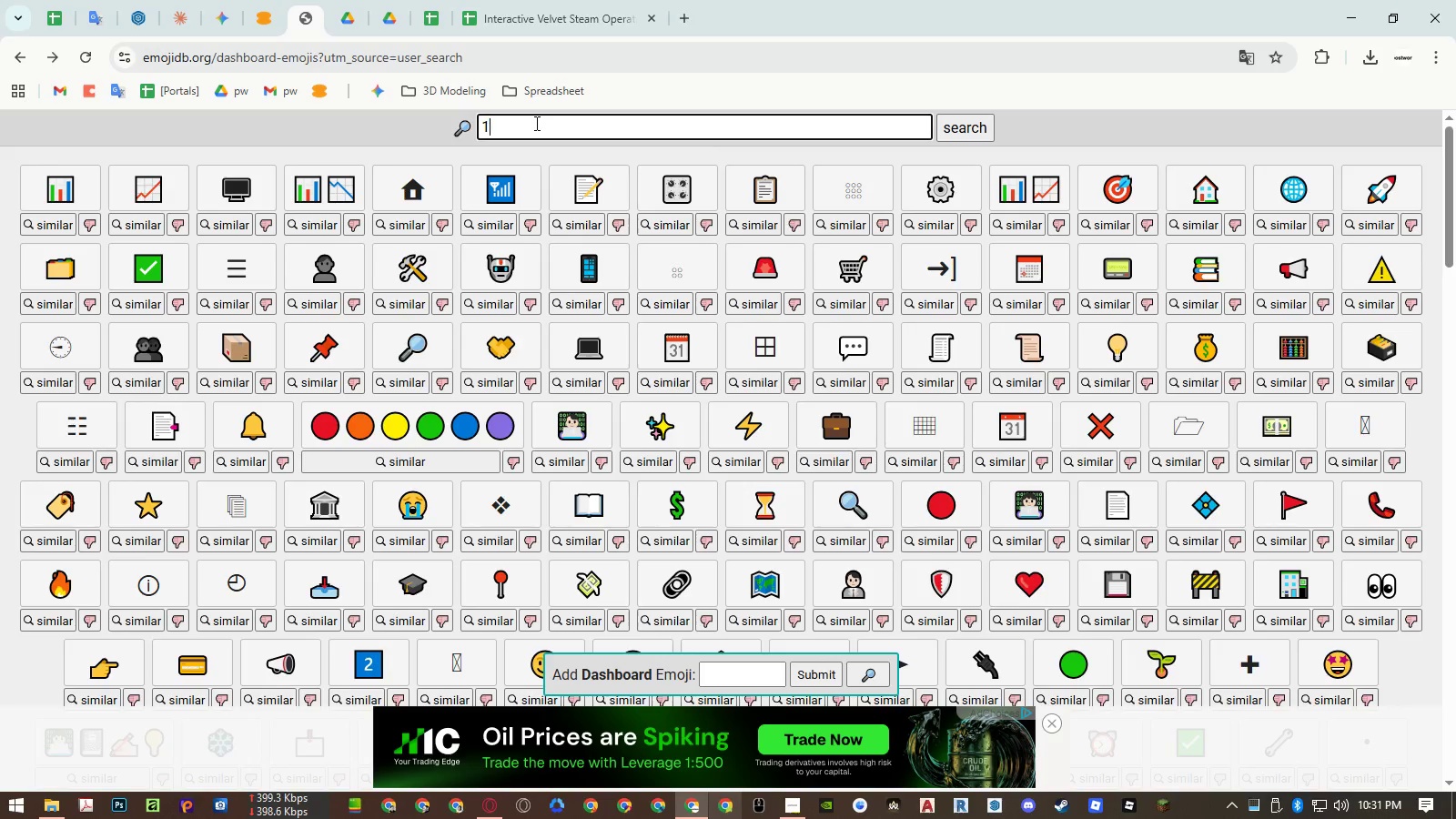 
key(NumpadEnter)
 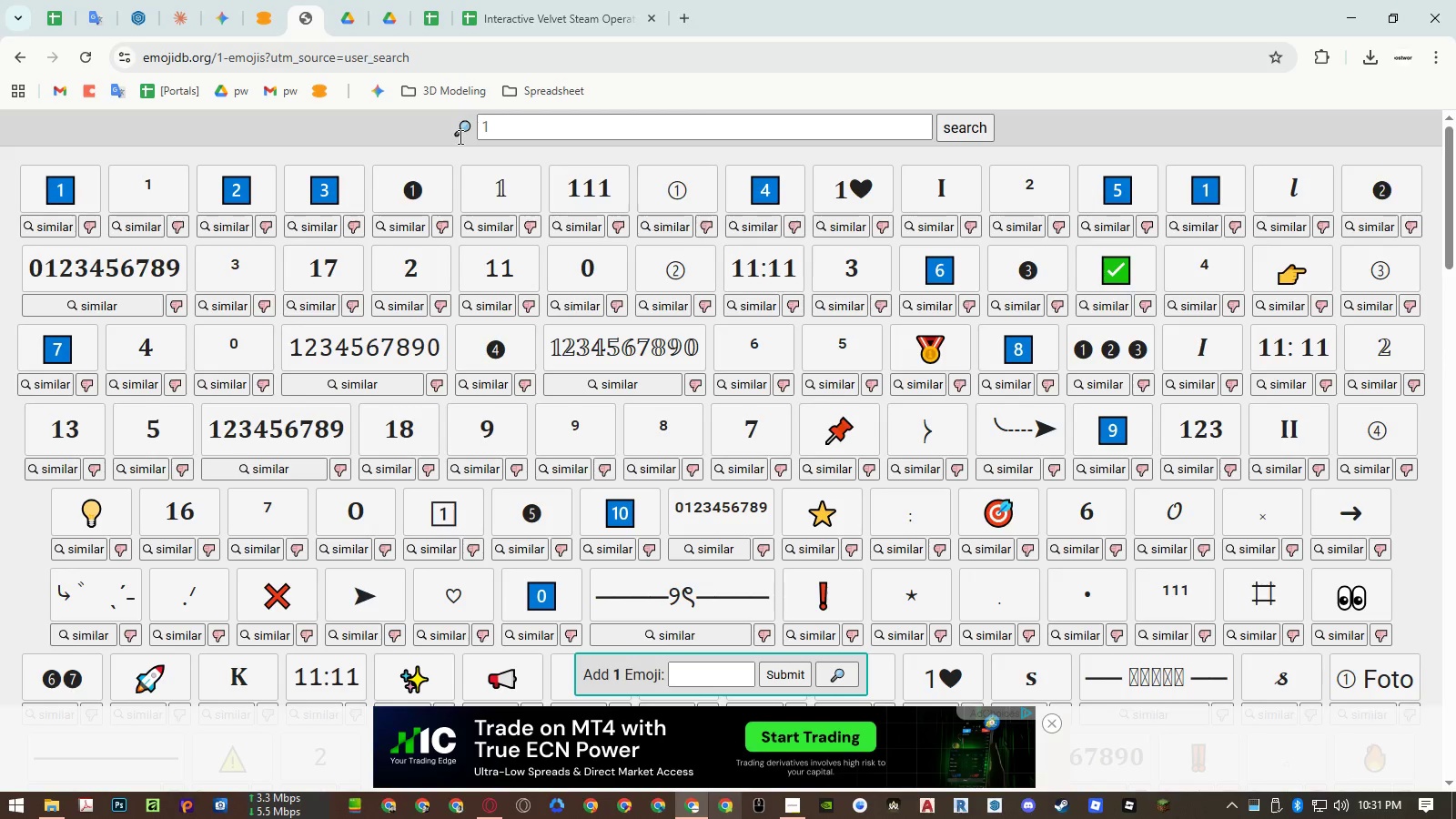 
left_click([500, 196])
 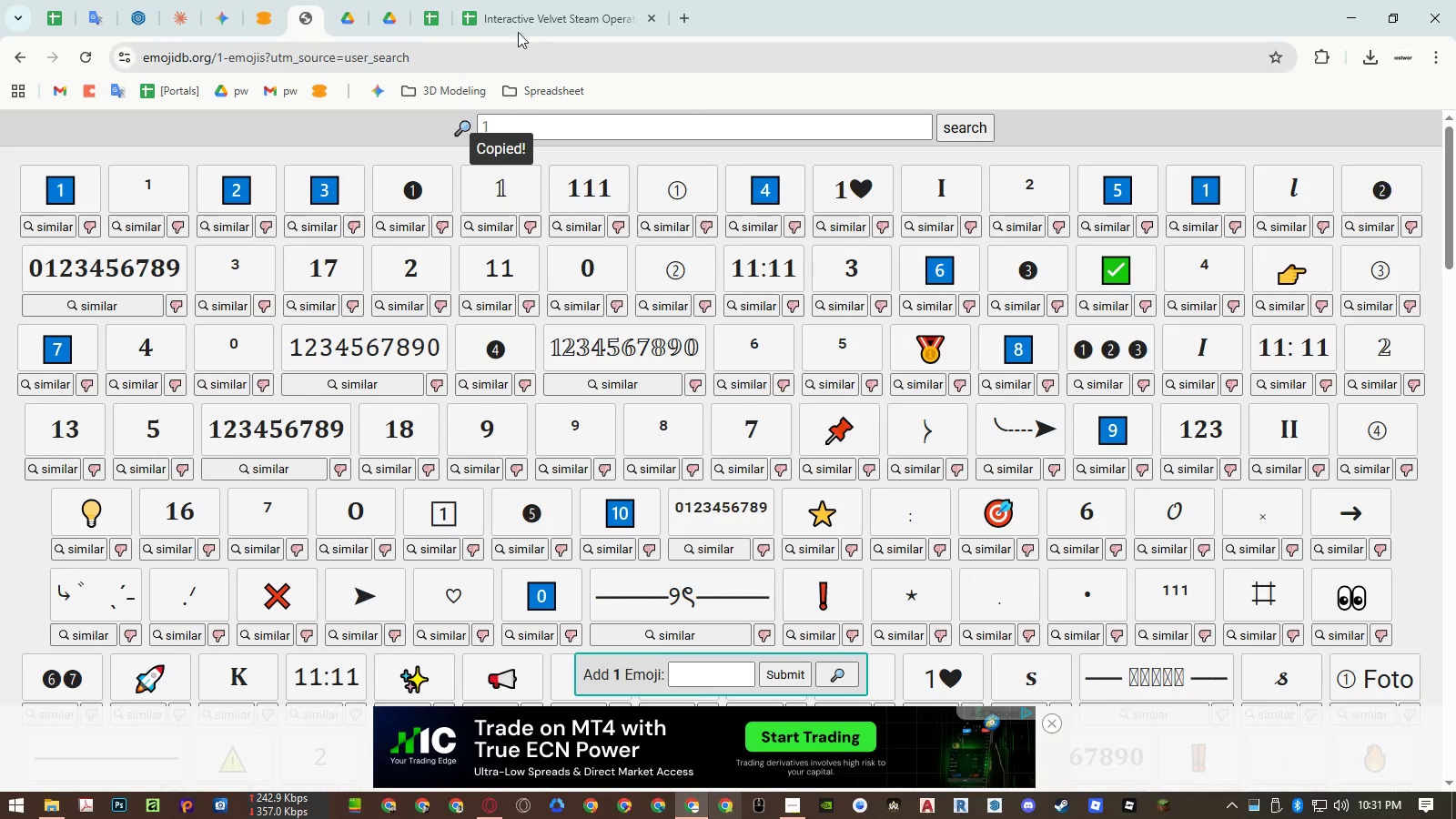 
left_click([522, 8])
 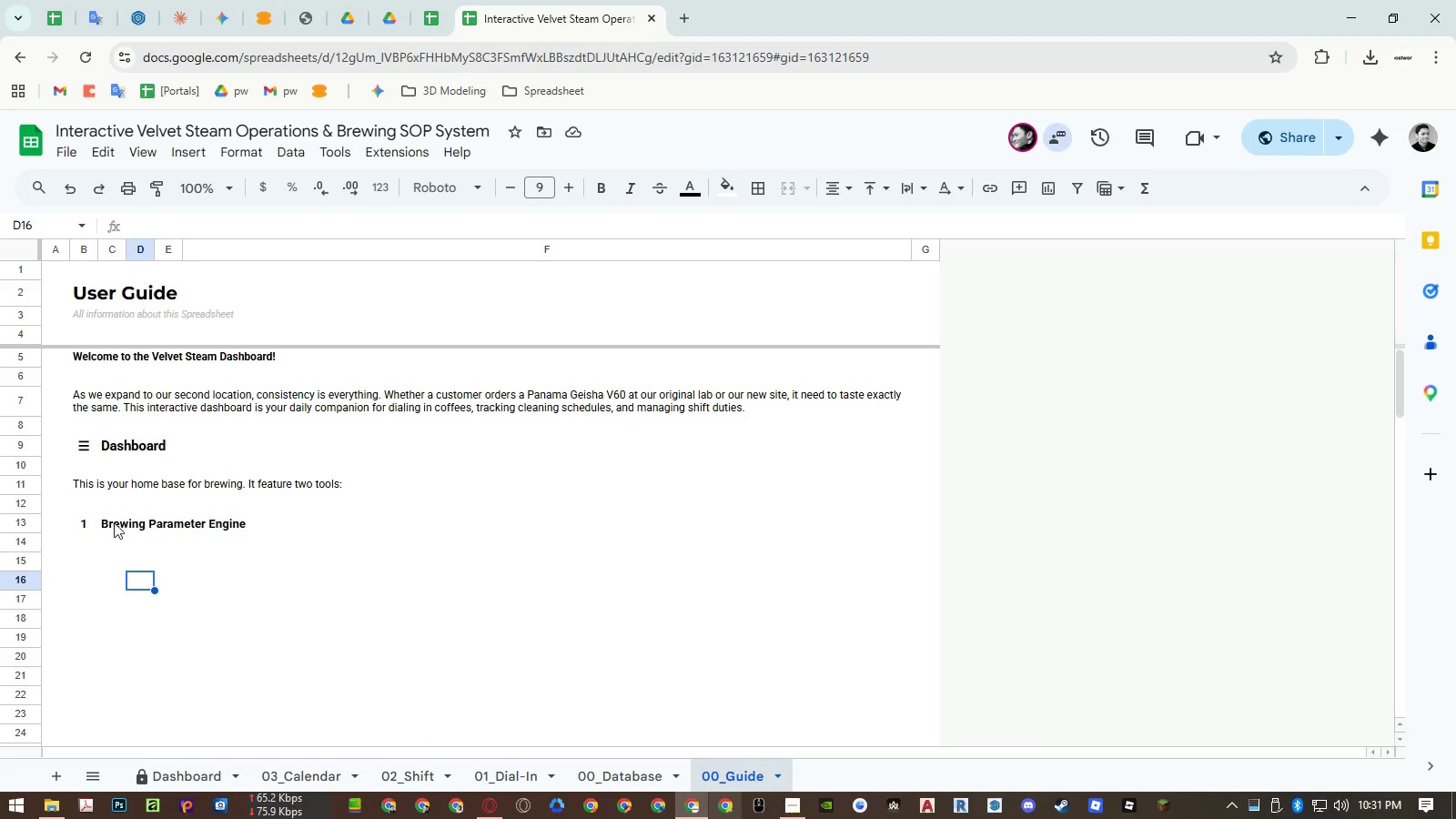 
left_click([93, 524])
 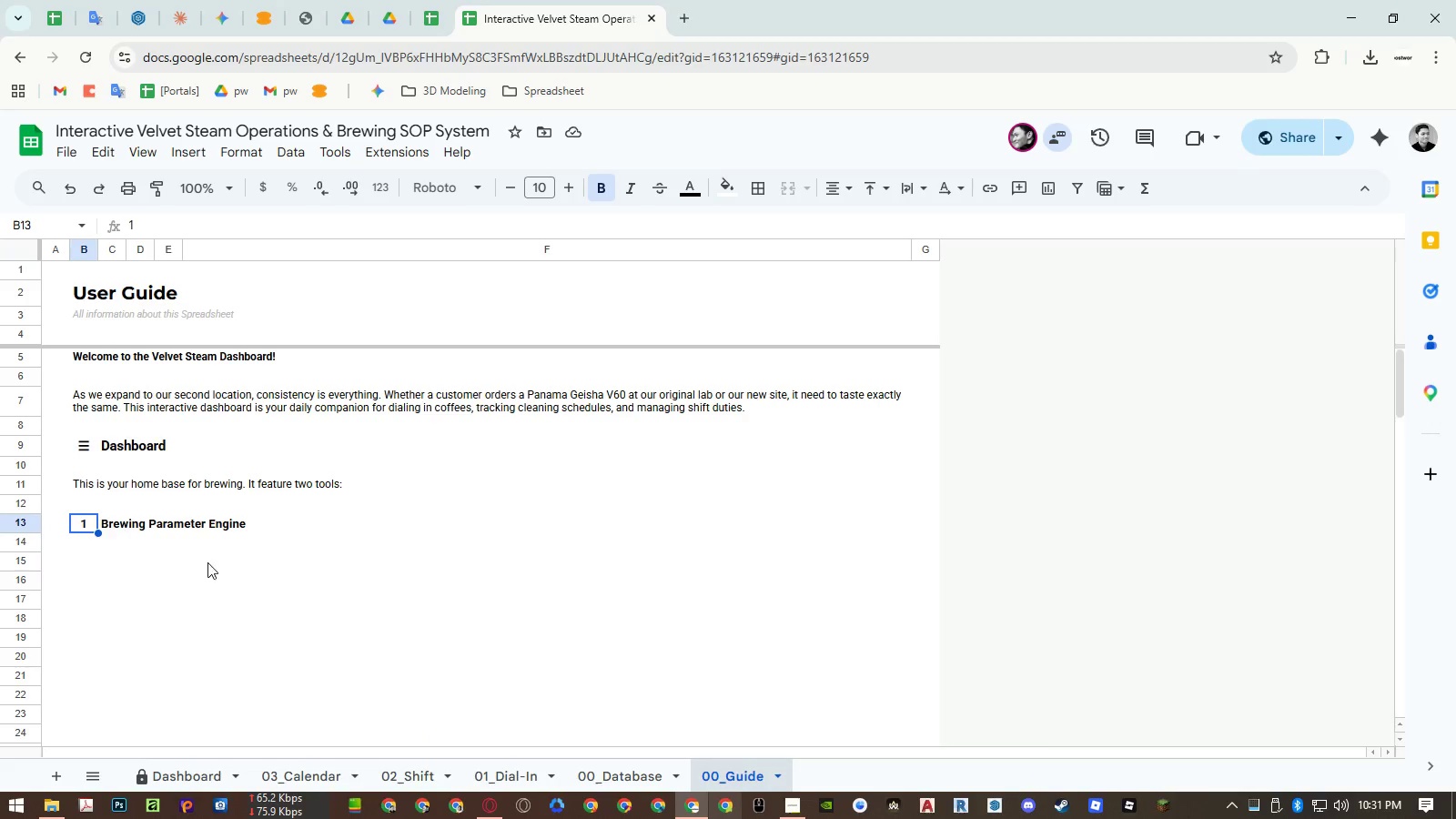 
key(Control+ControlLeft)
 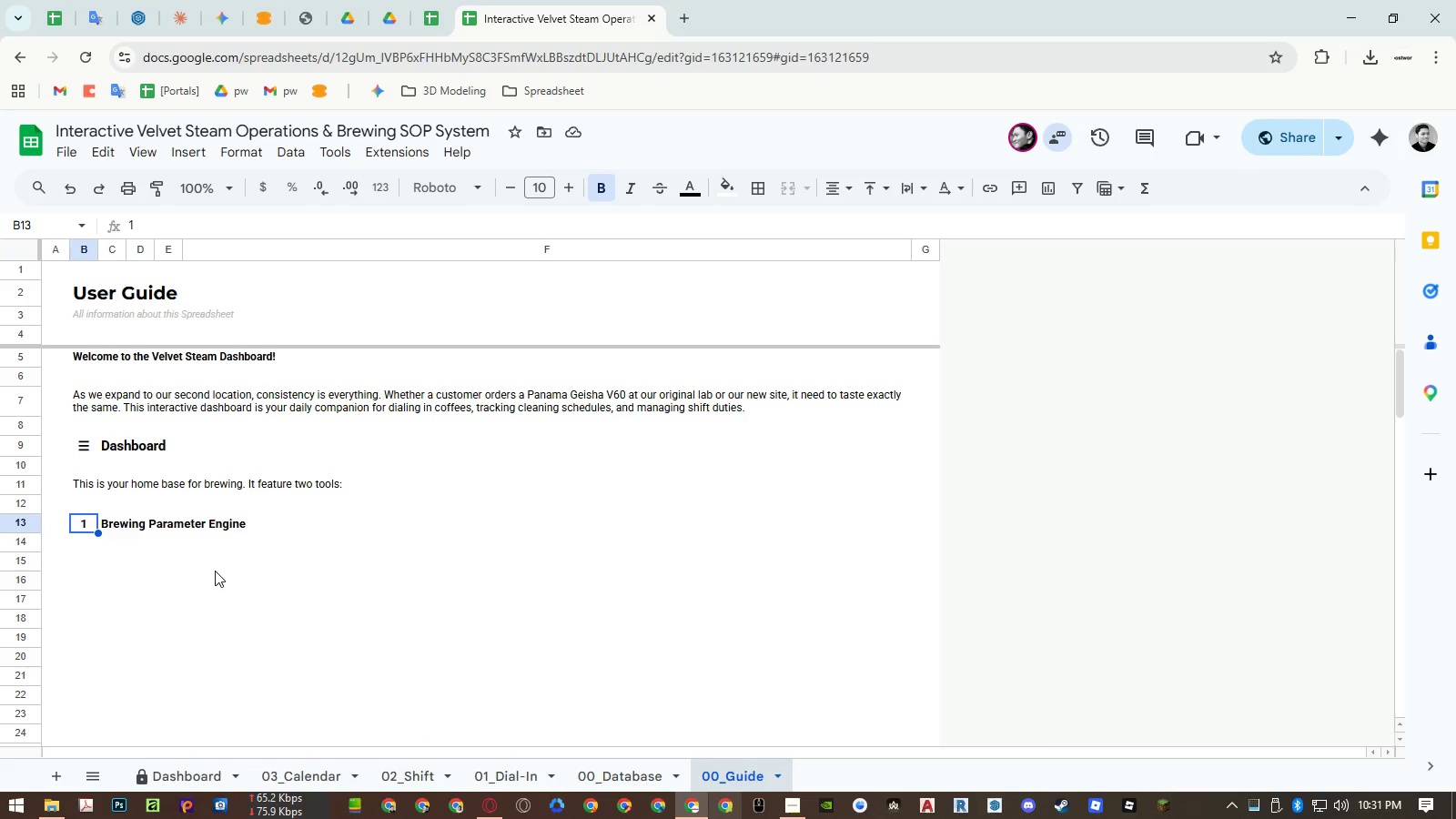 
key(Control+Shift+ShiftLeft)
 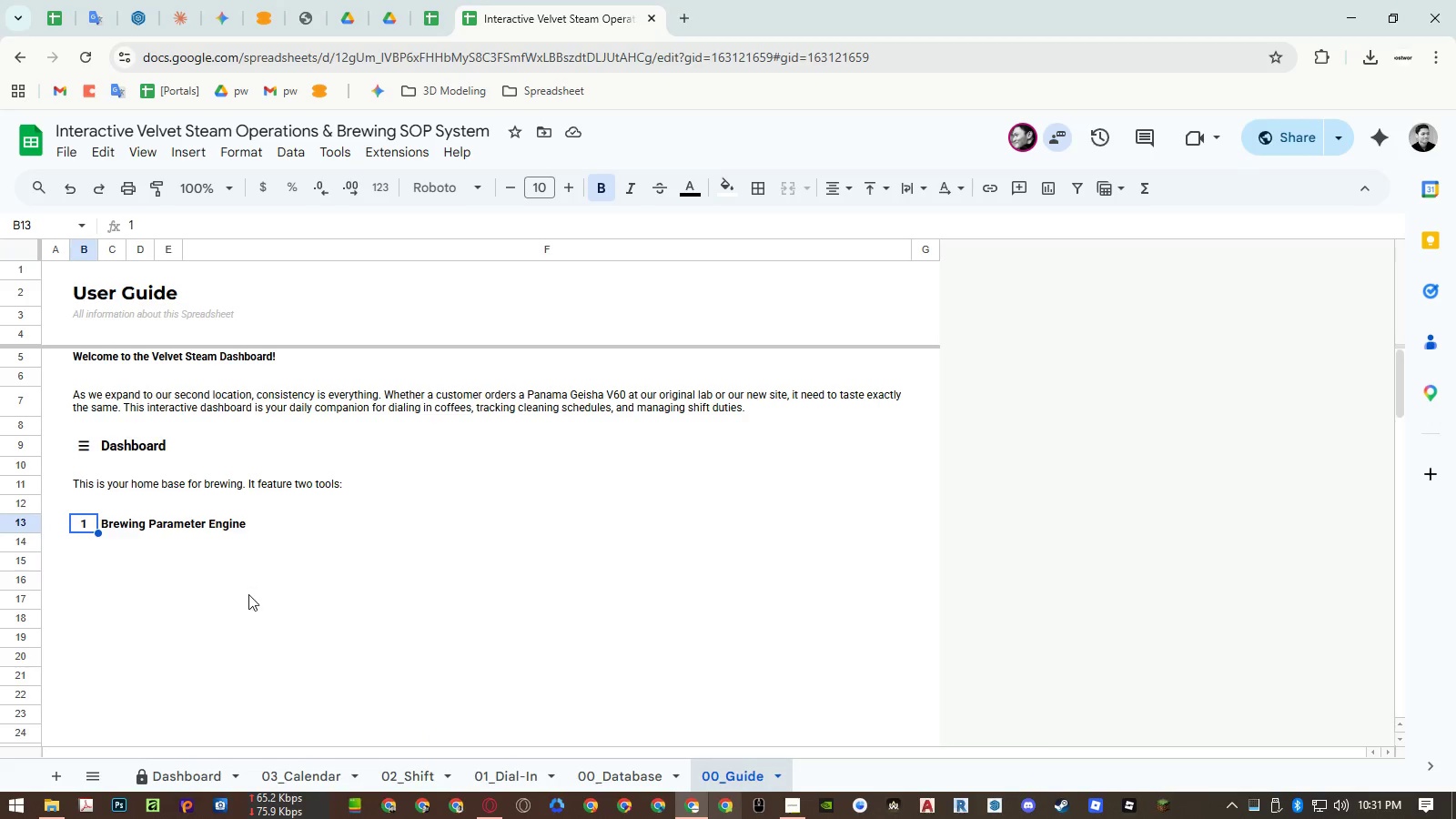 
key(Control+Shift+V)
 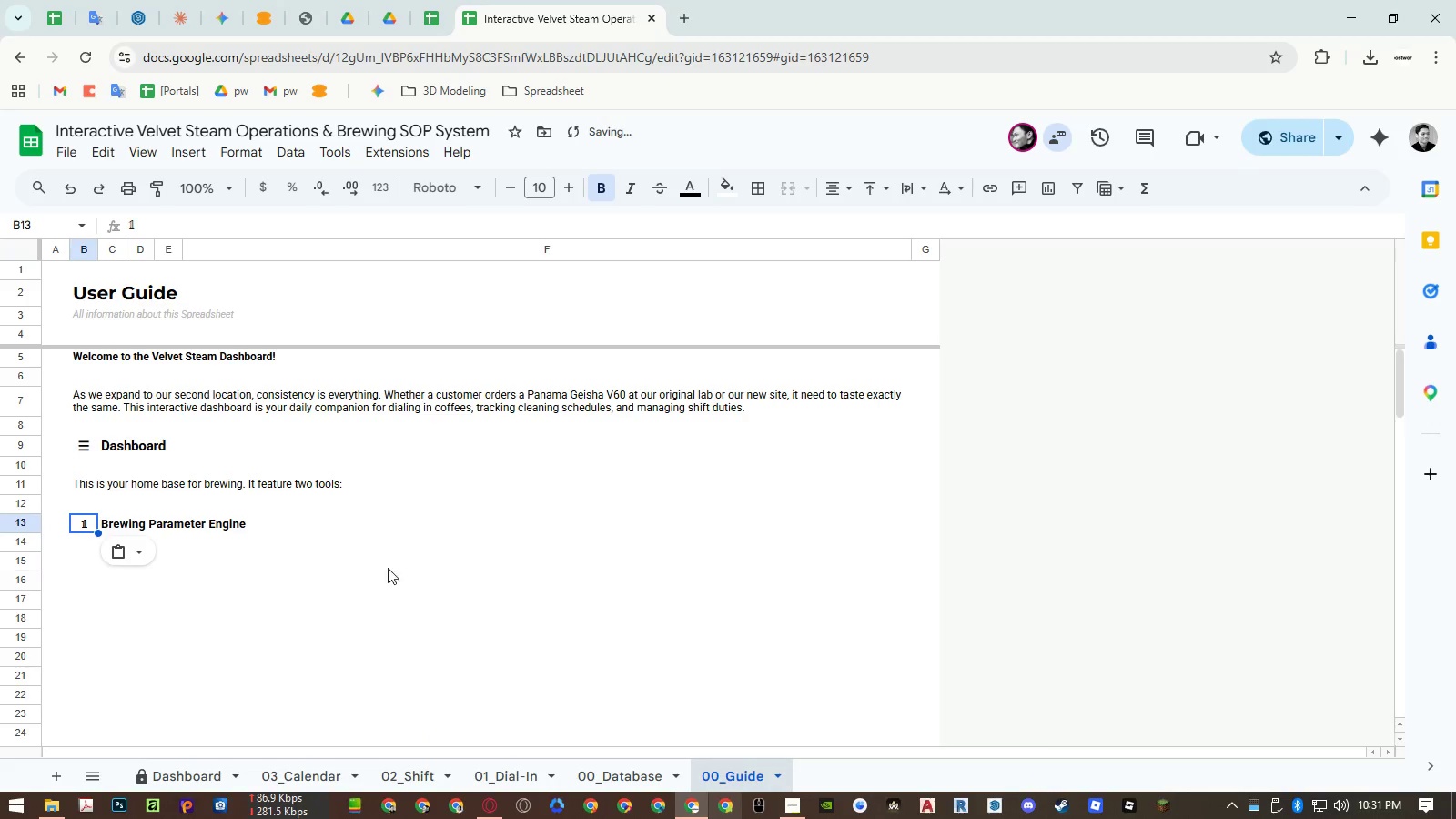 
left_click([399, 563])
 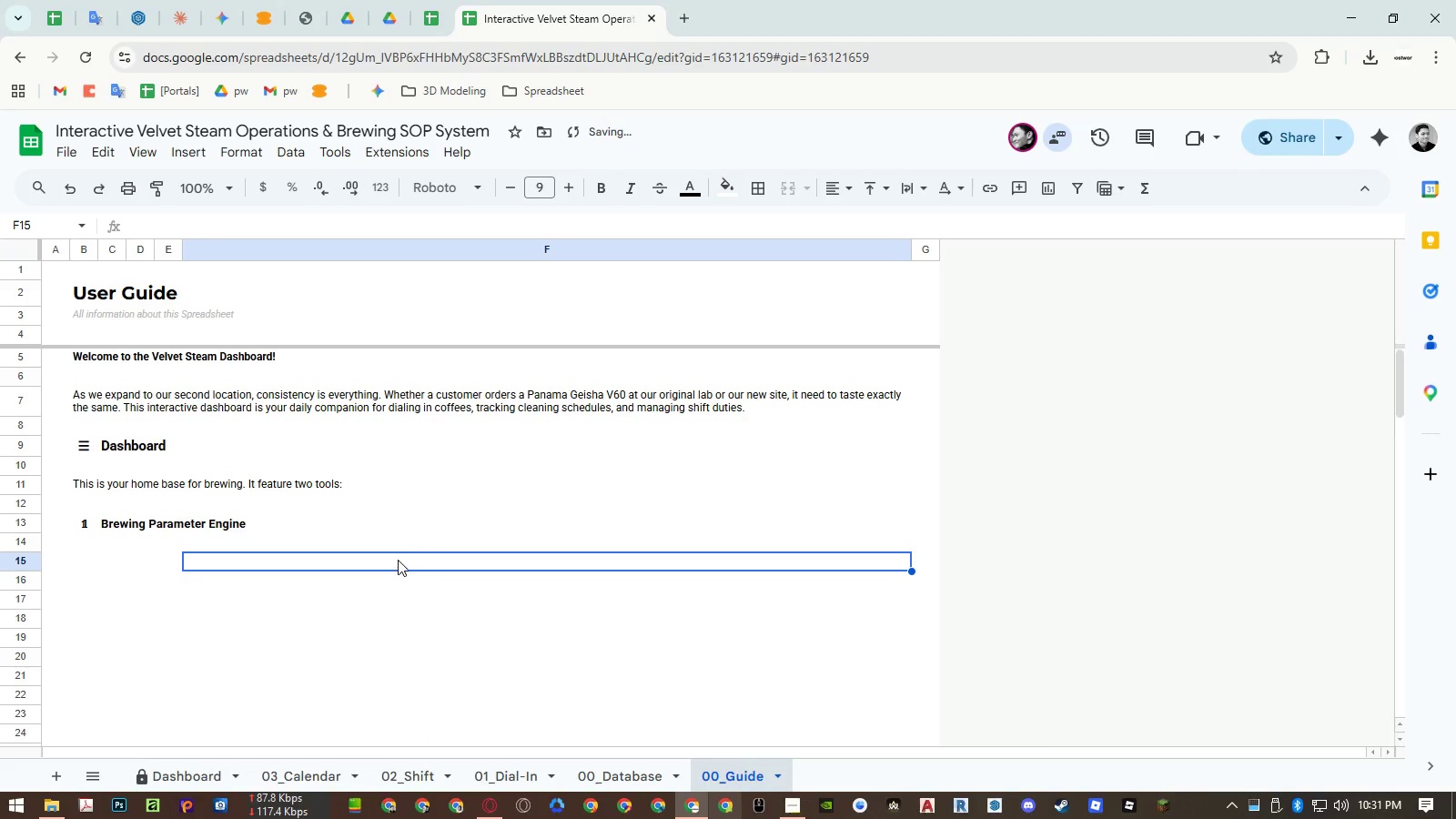 
key(Control+Z)
 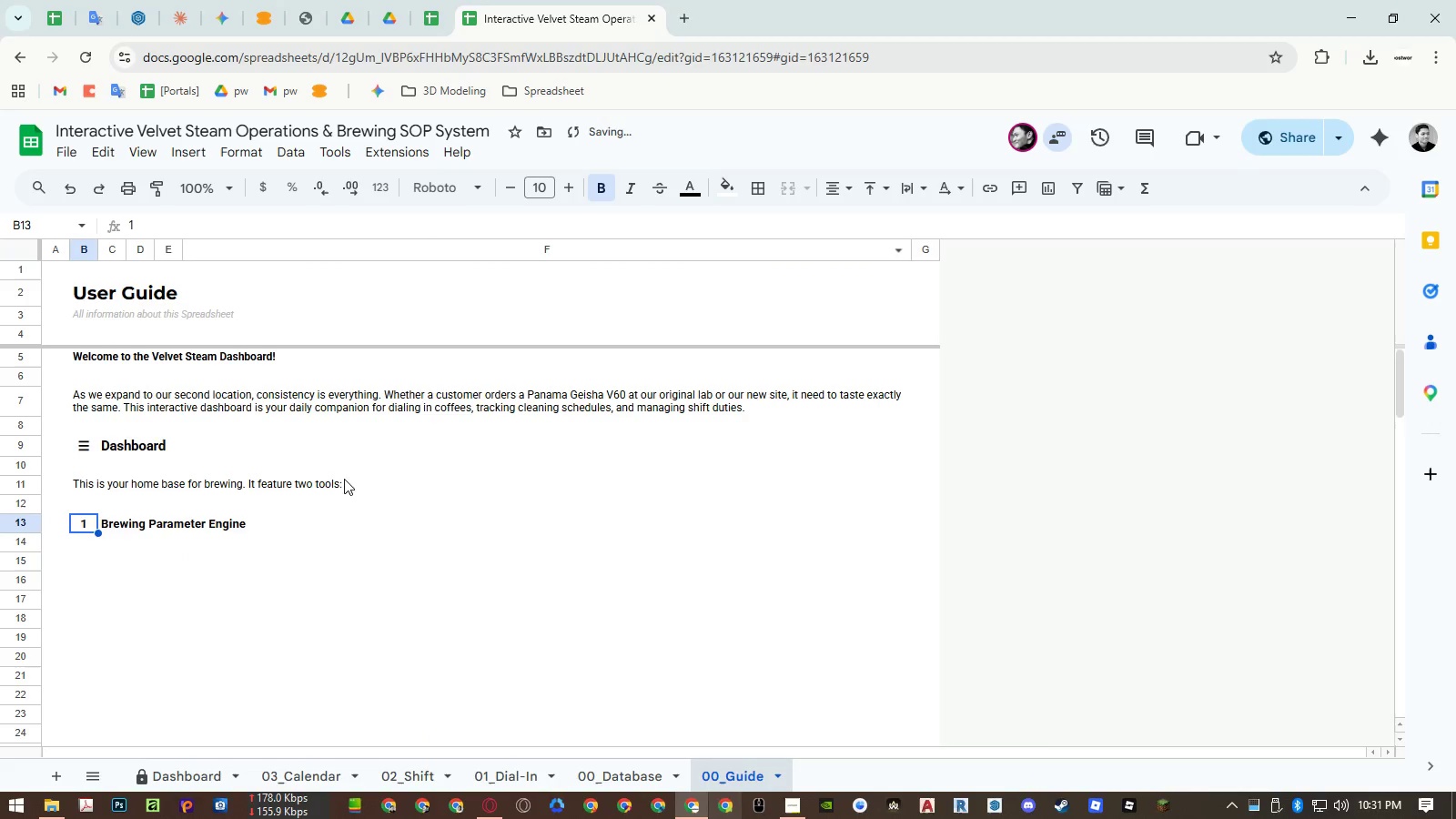 
left_click([302, 526])
 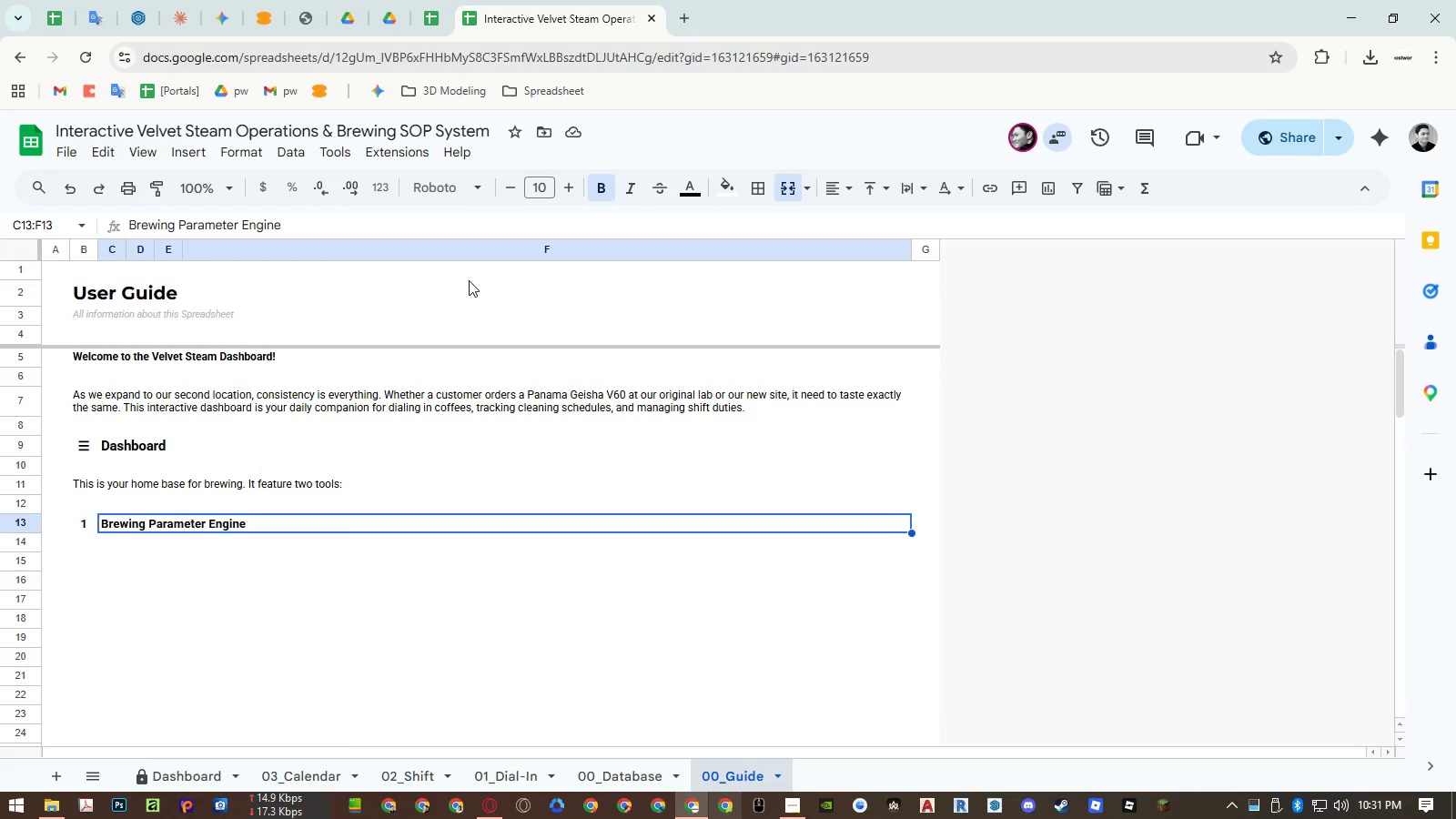 
wait(11.78)
 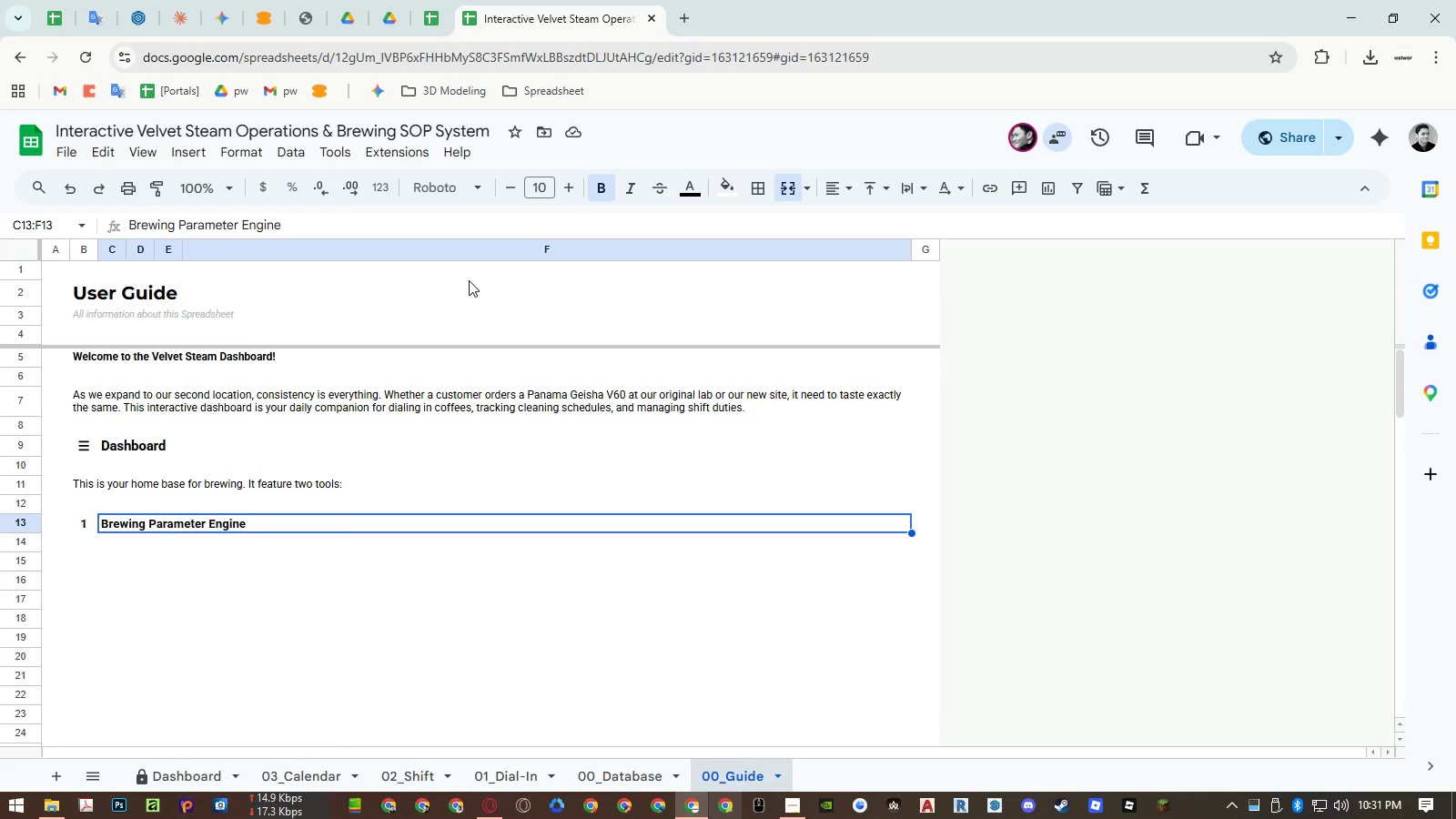 
left_click([105, 550])
 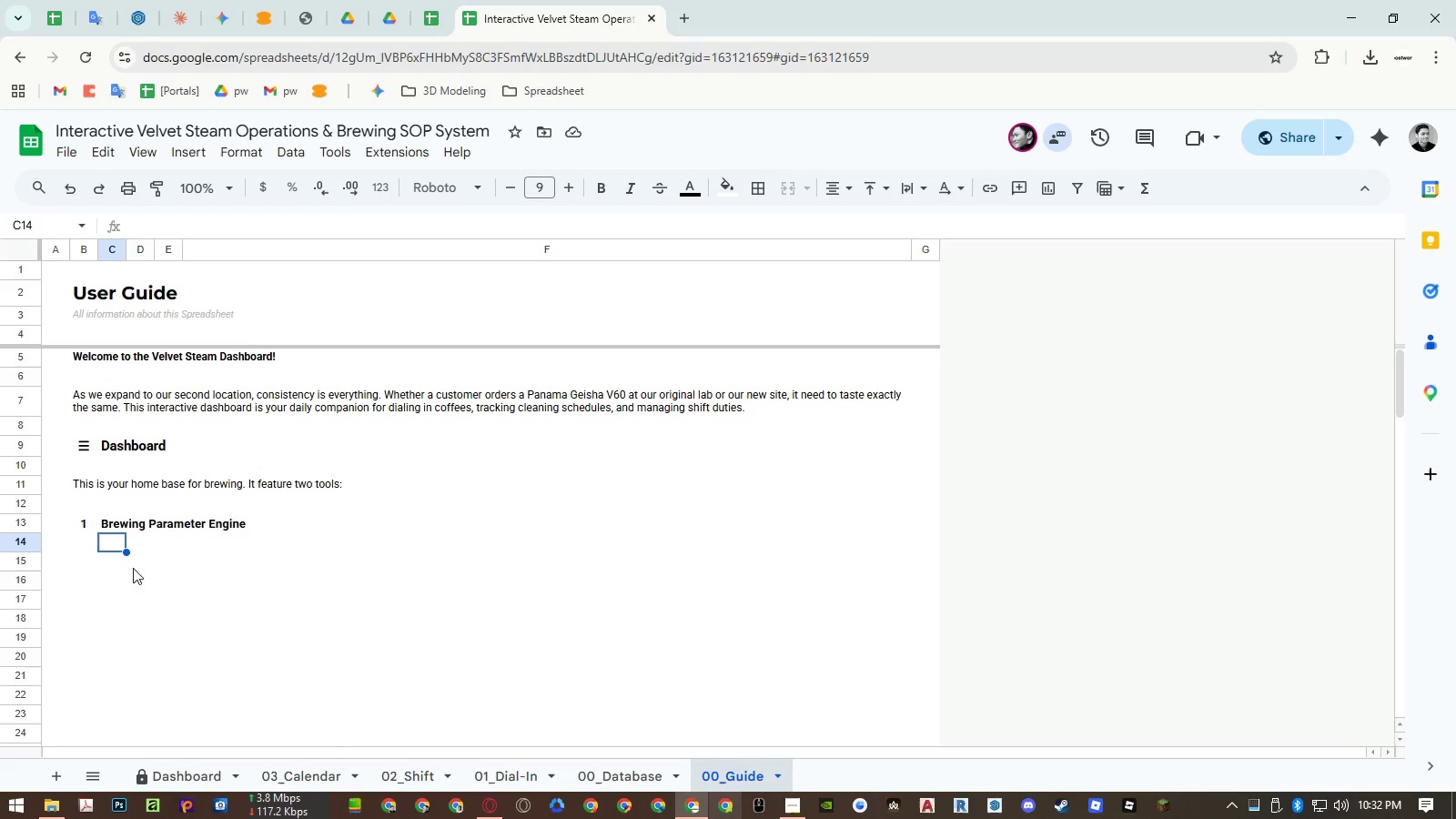 
left_click([106, 560])
 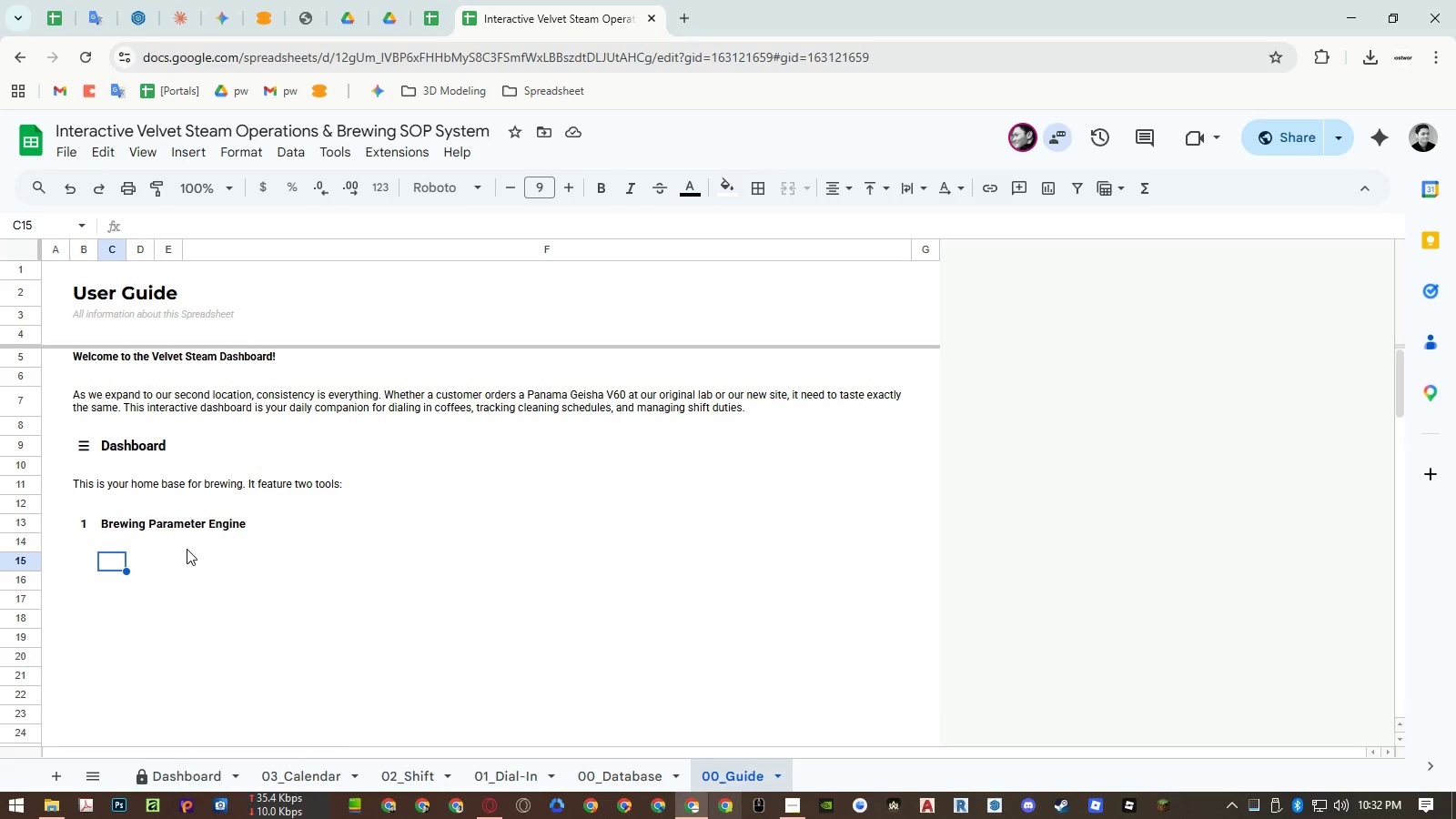 
type(Simply select the Bean Name and Brew Method)
 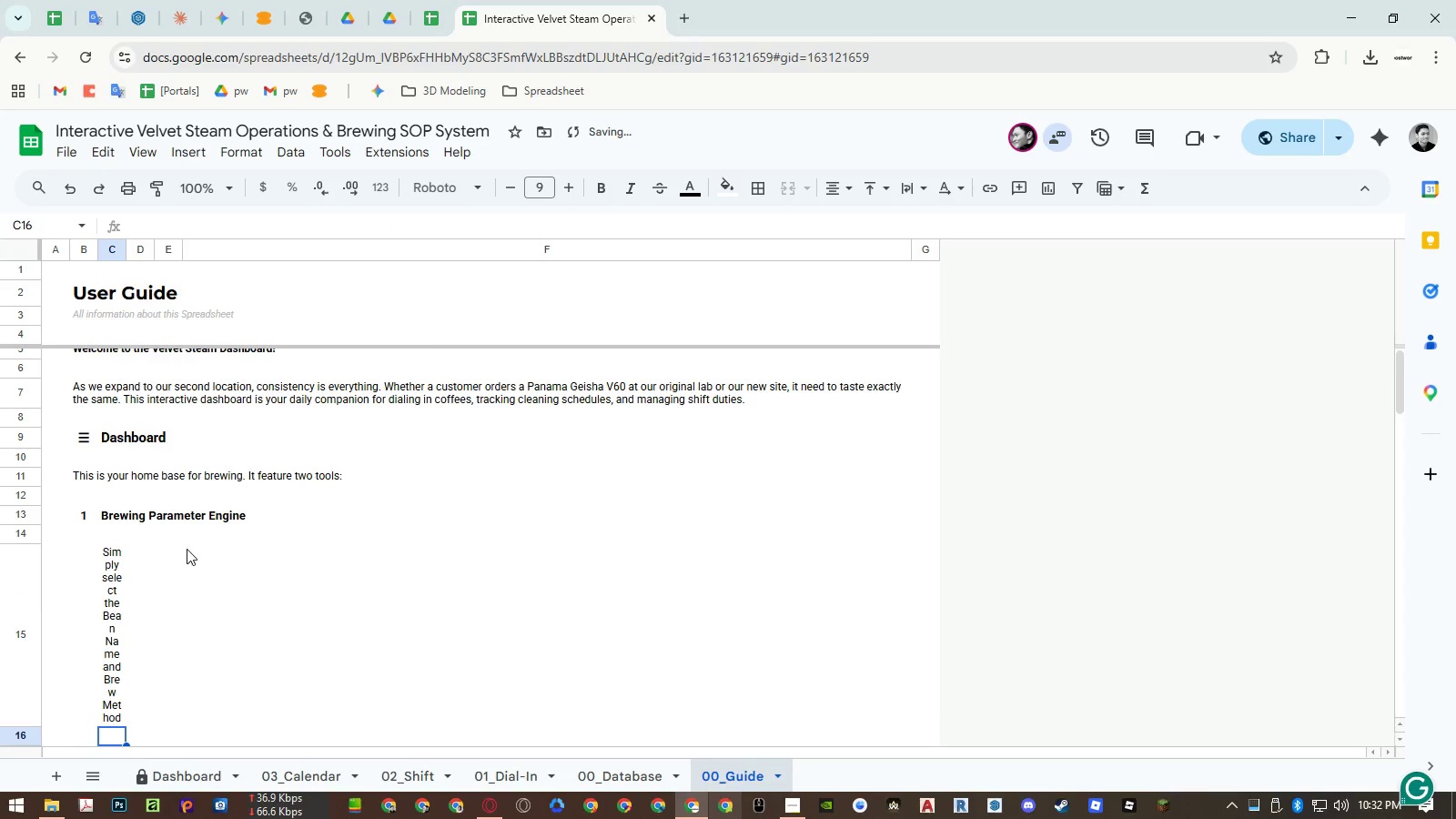 
 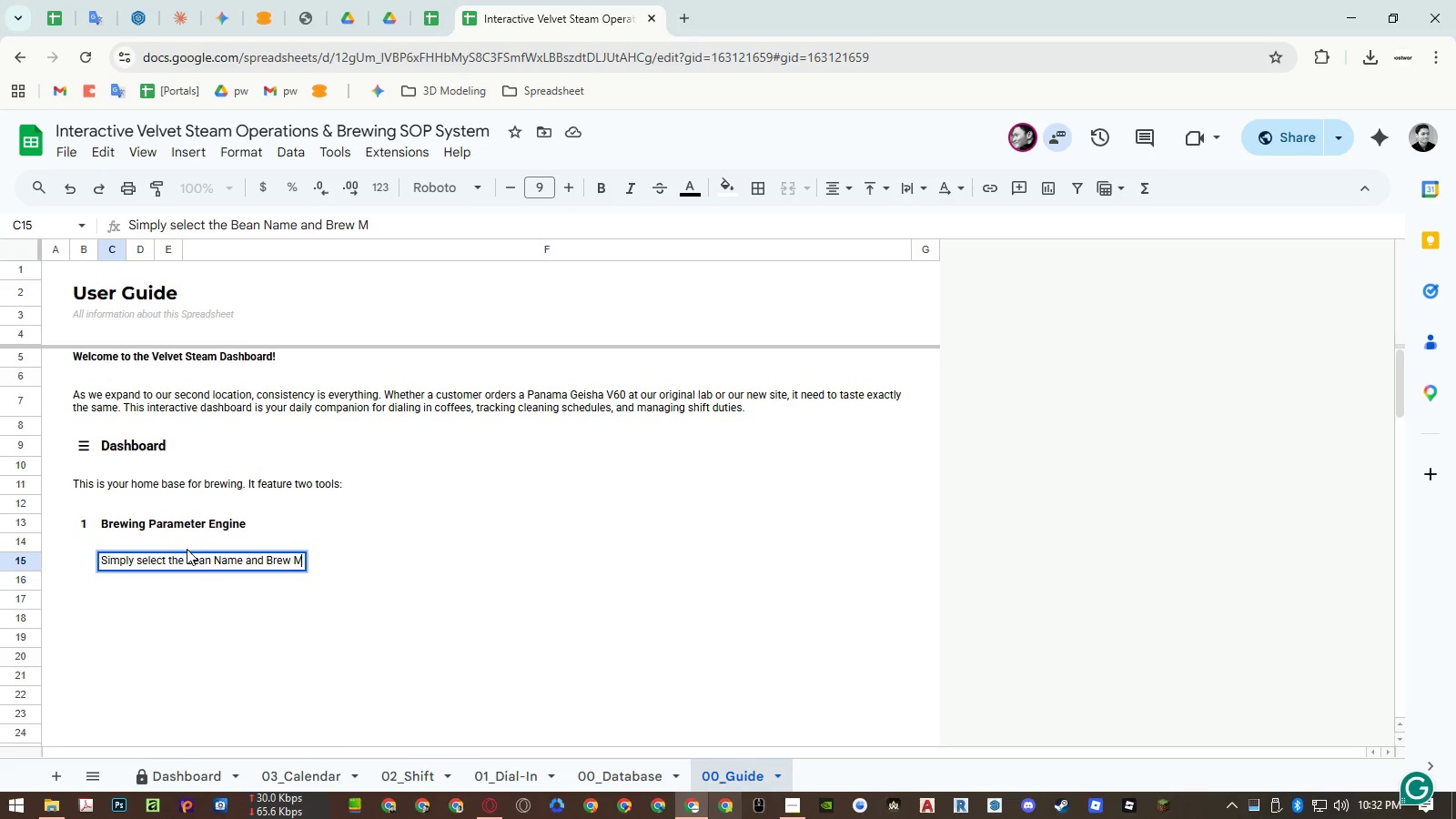 
key(Enter)
 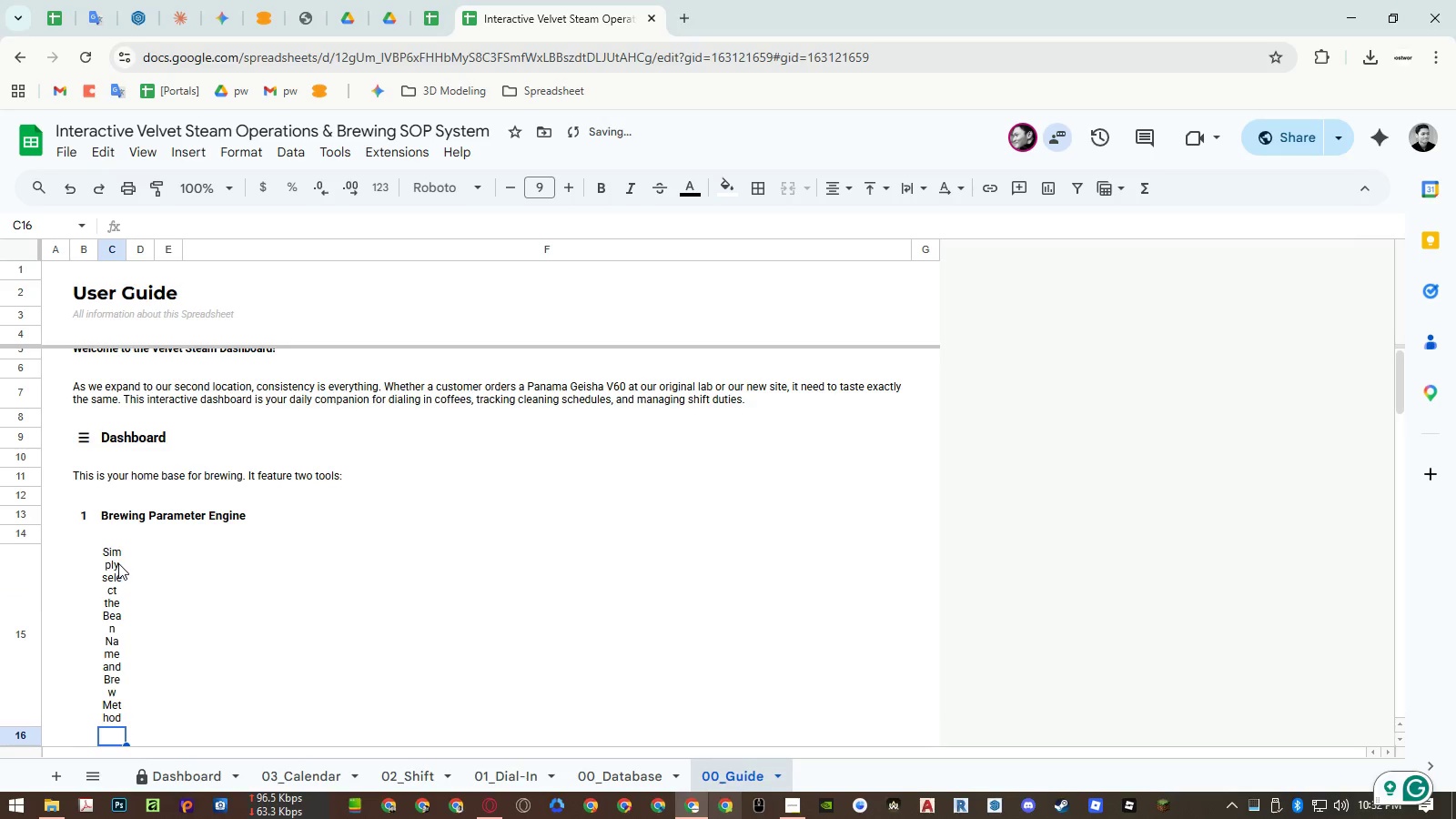 
left_click_drag(start_coordinate=[117, 574], to_coordinate=[285, 579])
 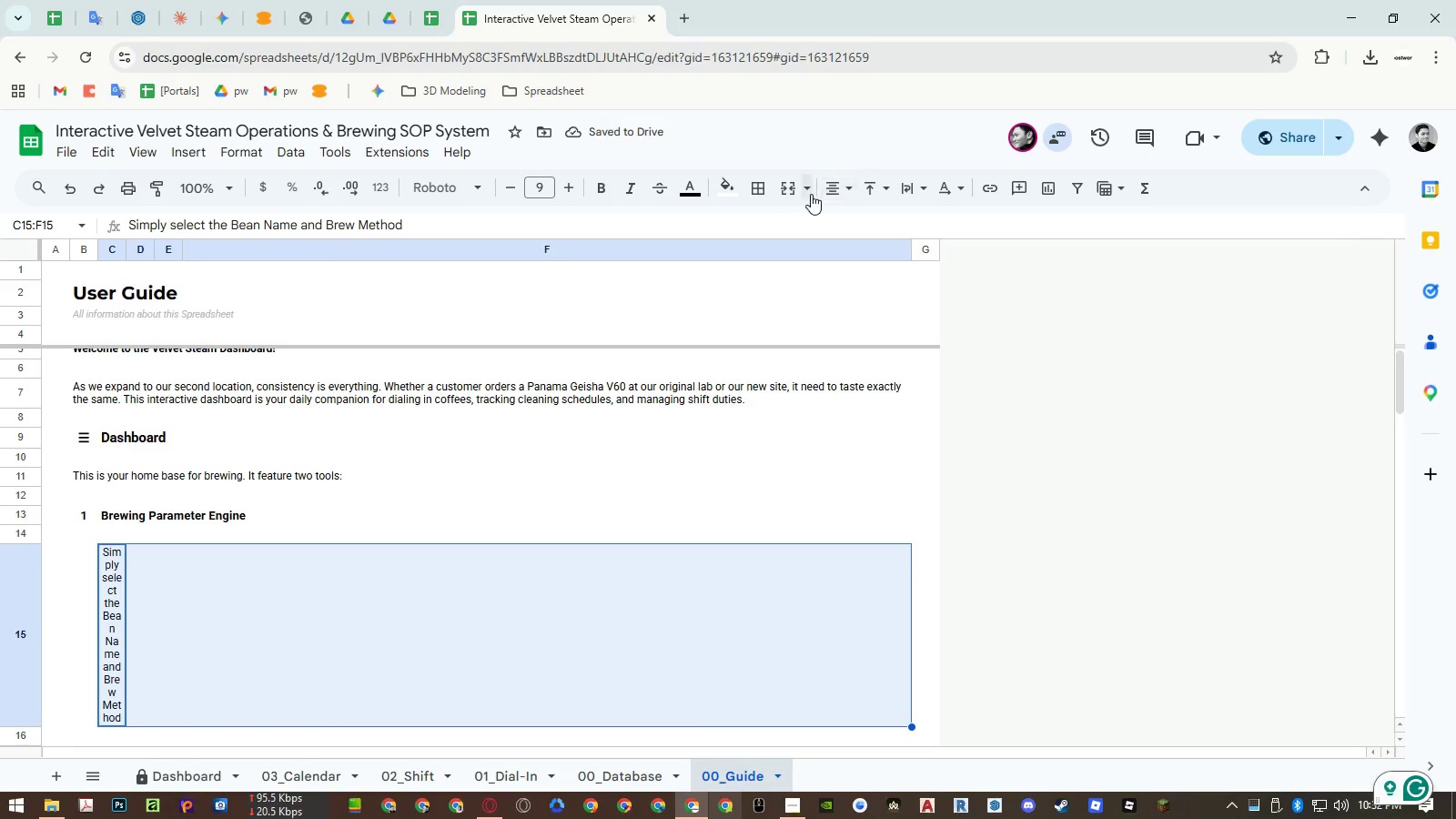 
left_click([786, 193])
 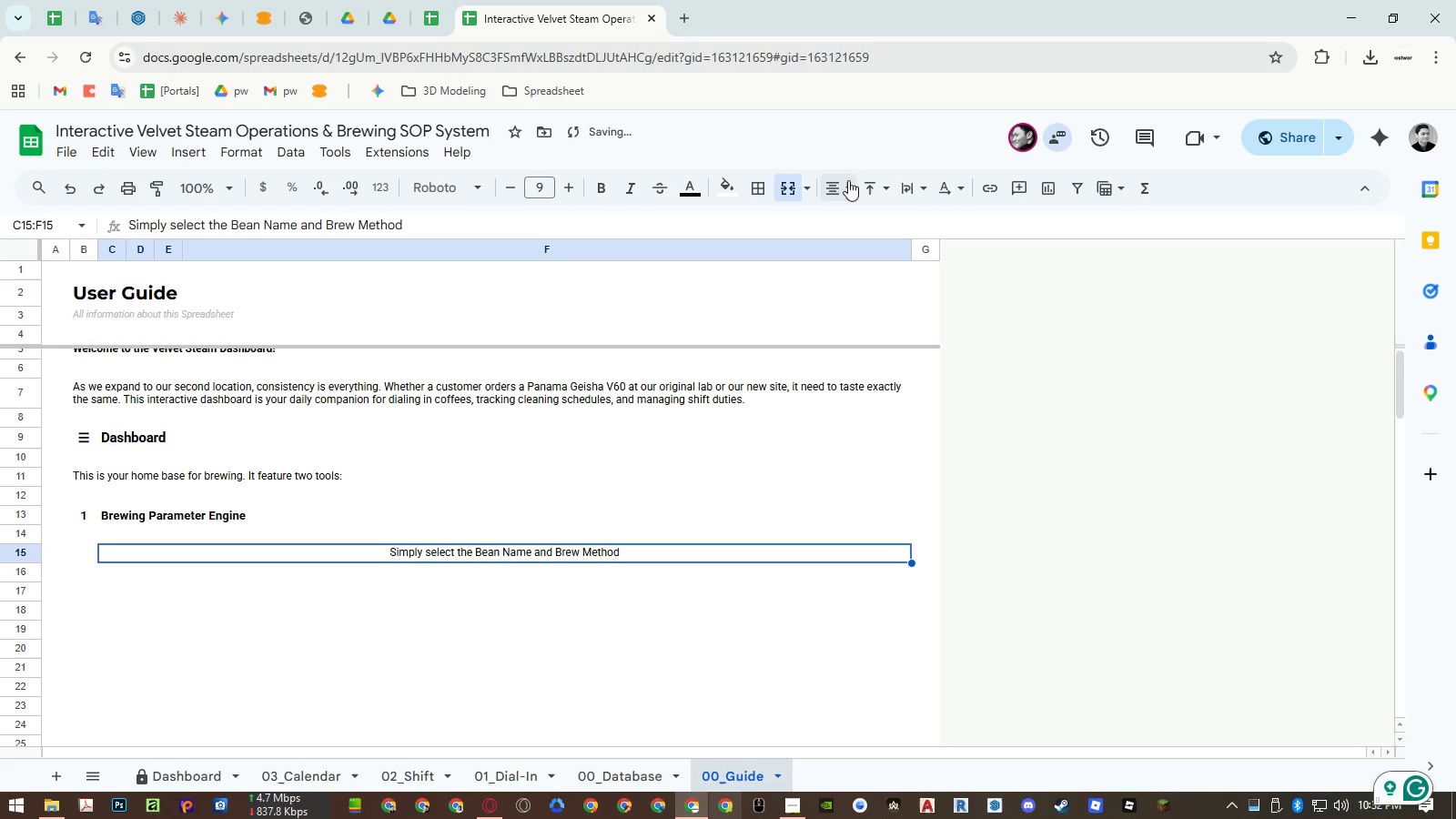 
double_click([840, 219])
 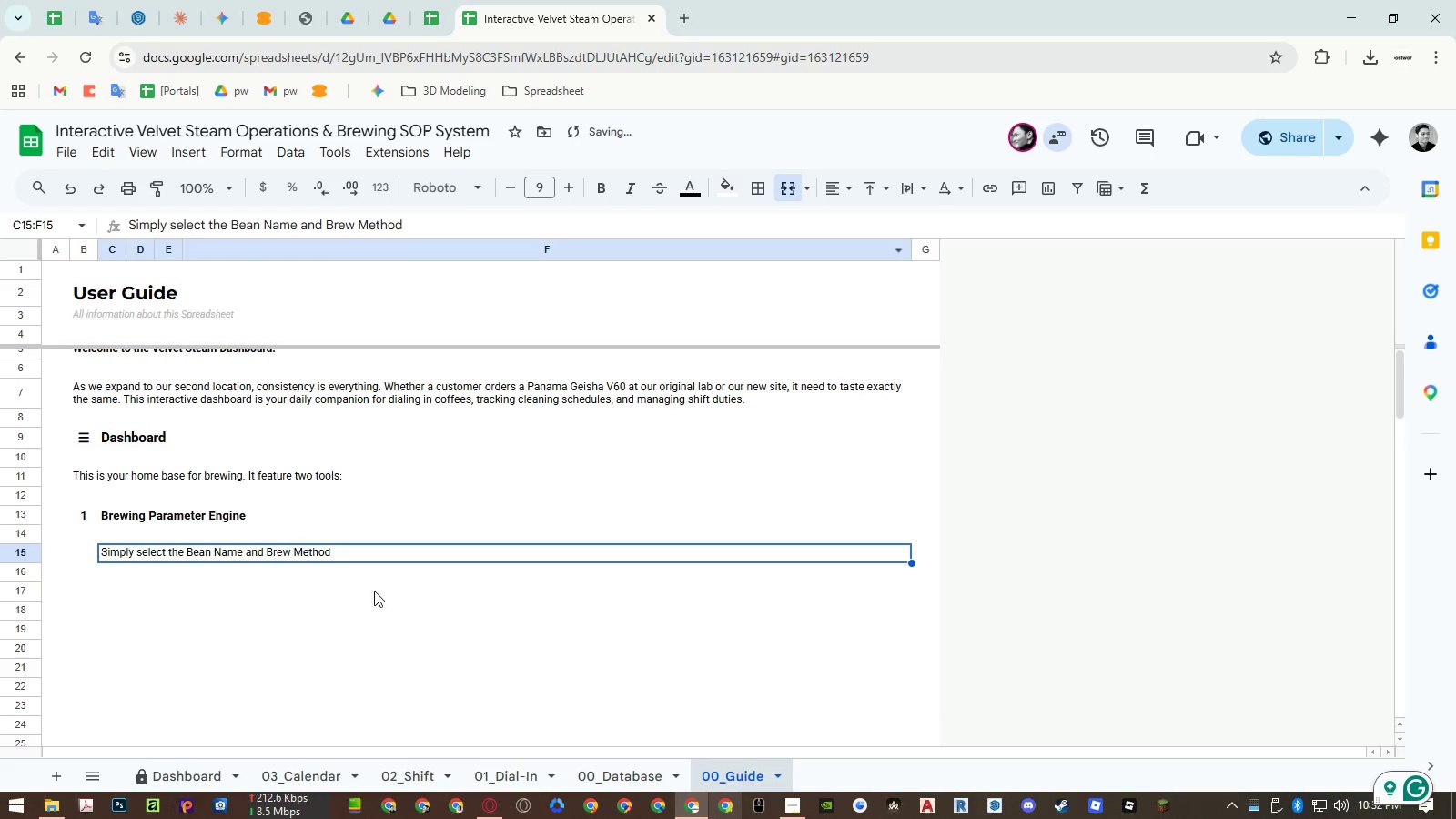 
left_click([265, 620])
 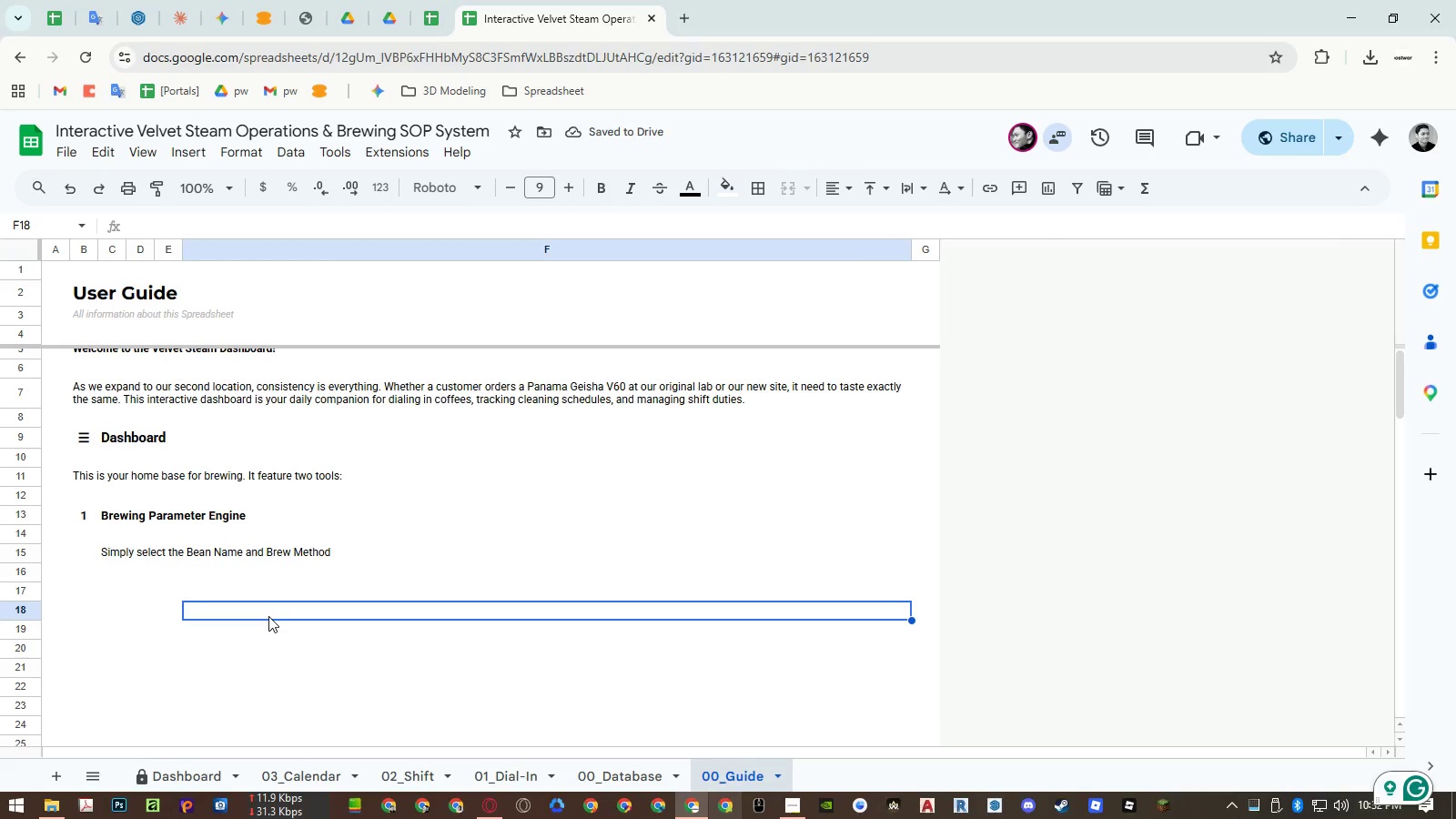 
left_click([129, 551])
 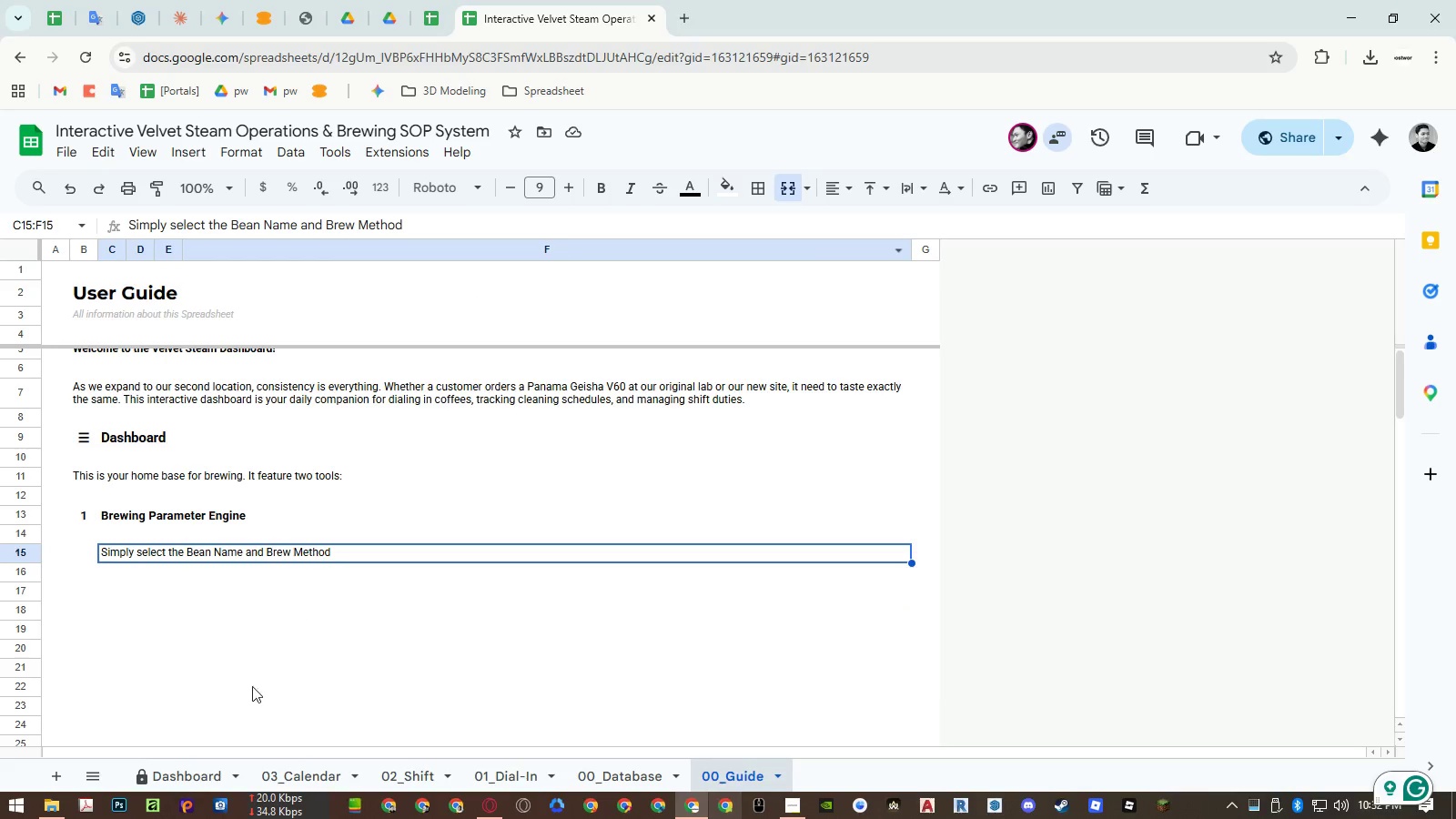 
left_click([173, 766])
 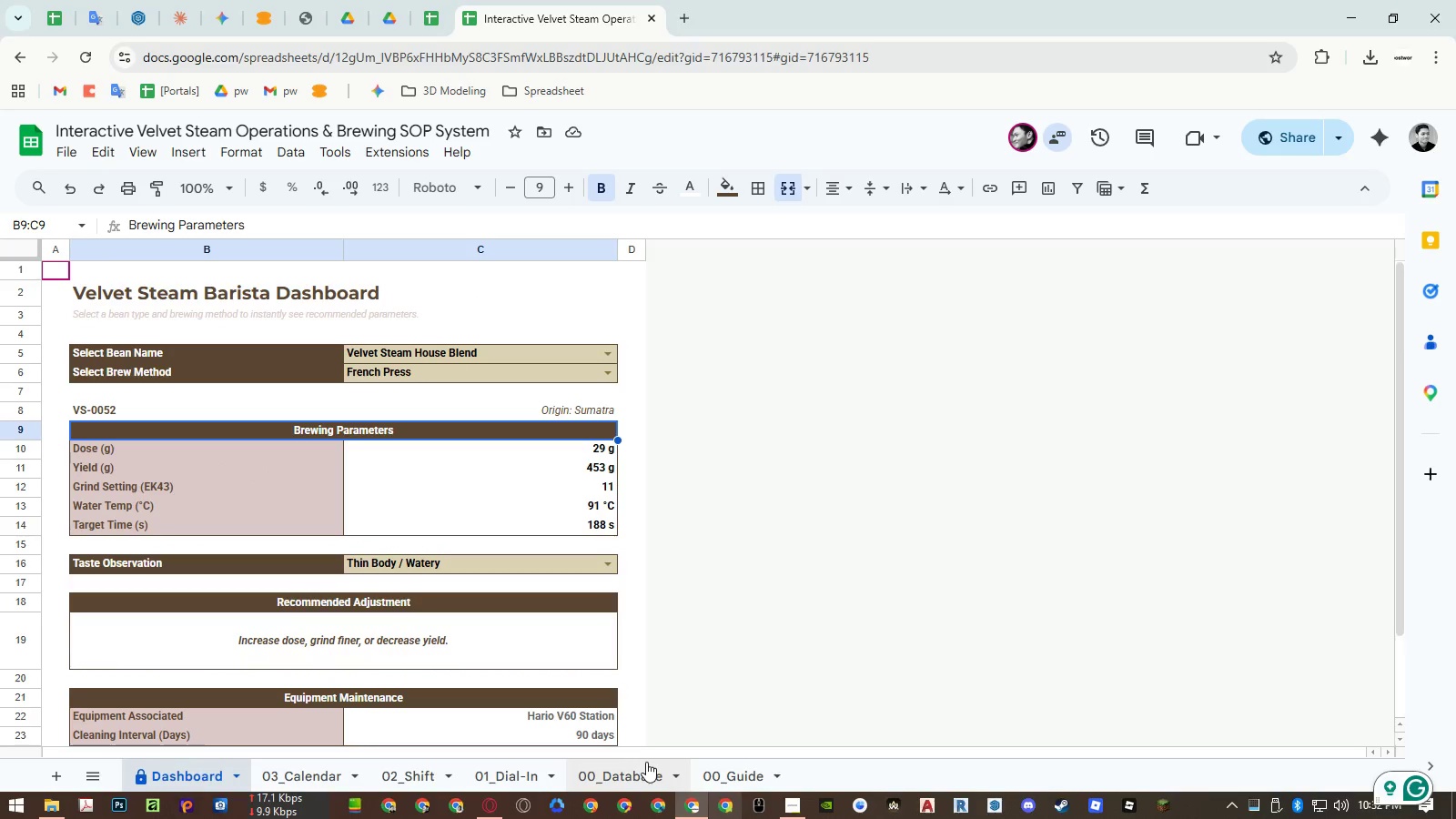 
left_click([739, 771])
 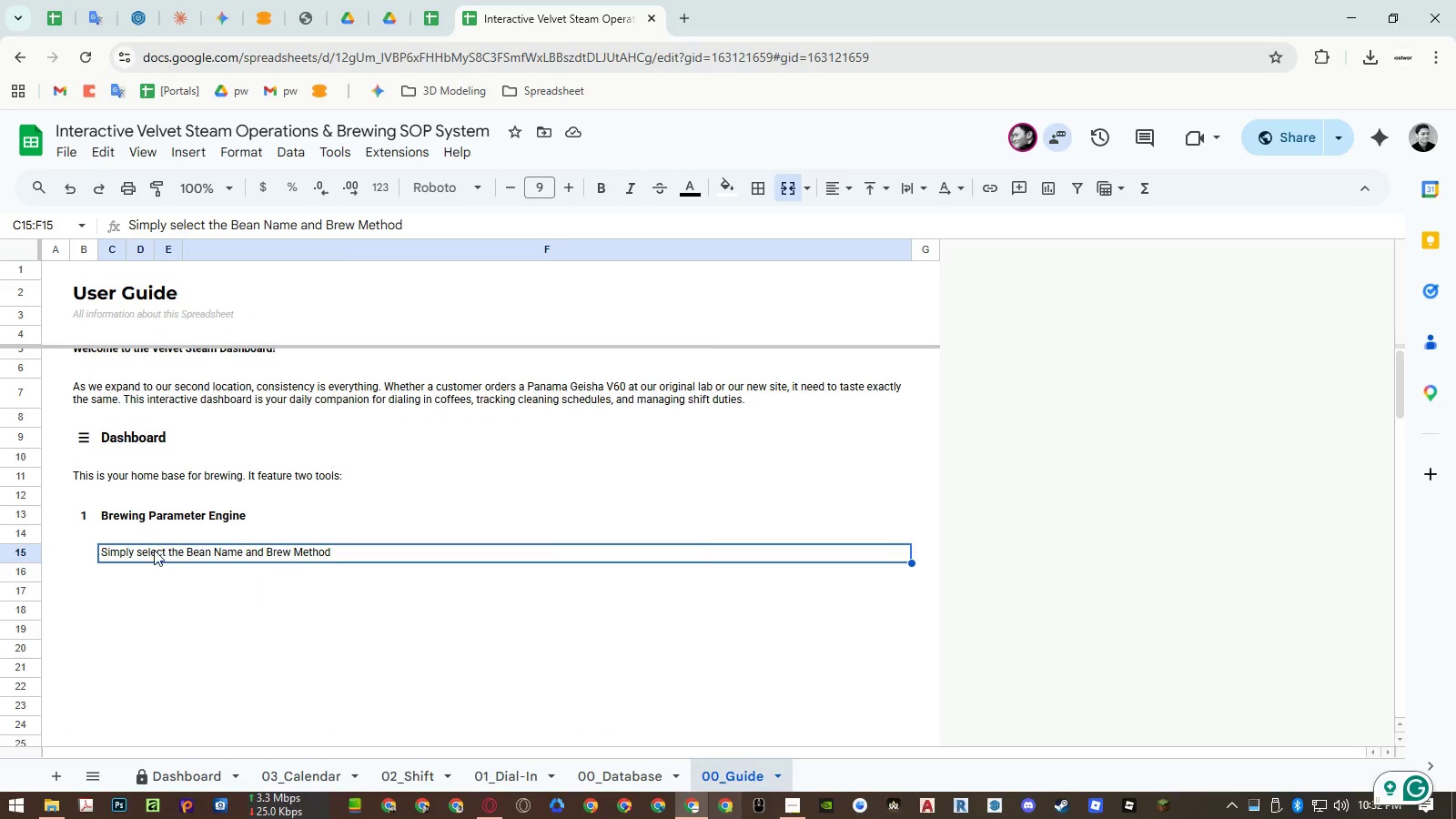 
double_click([125, 551])
 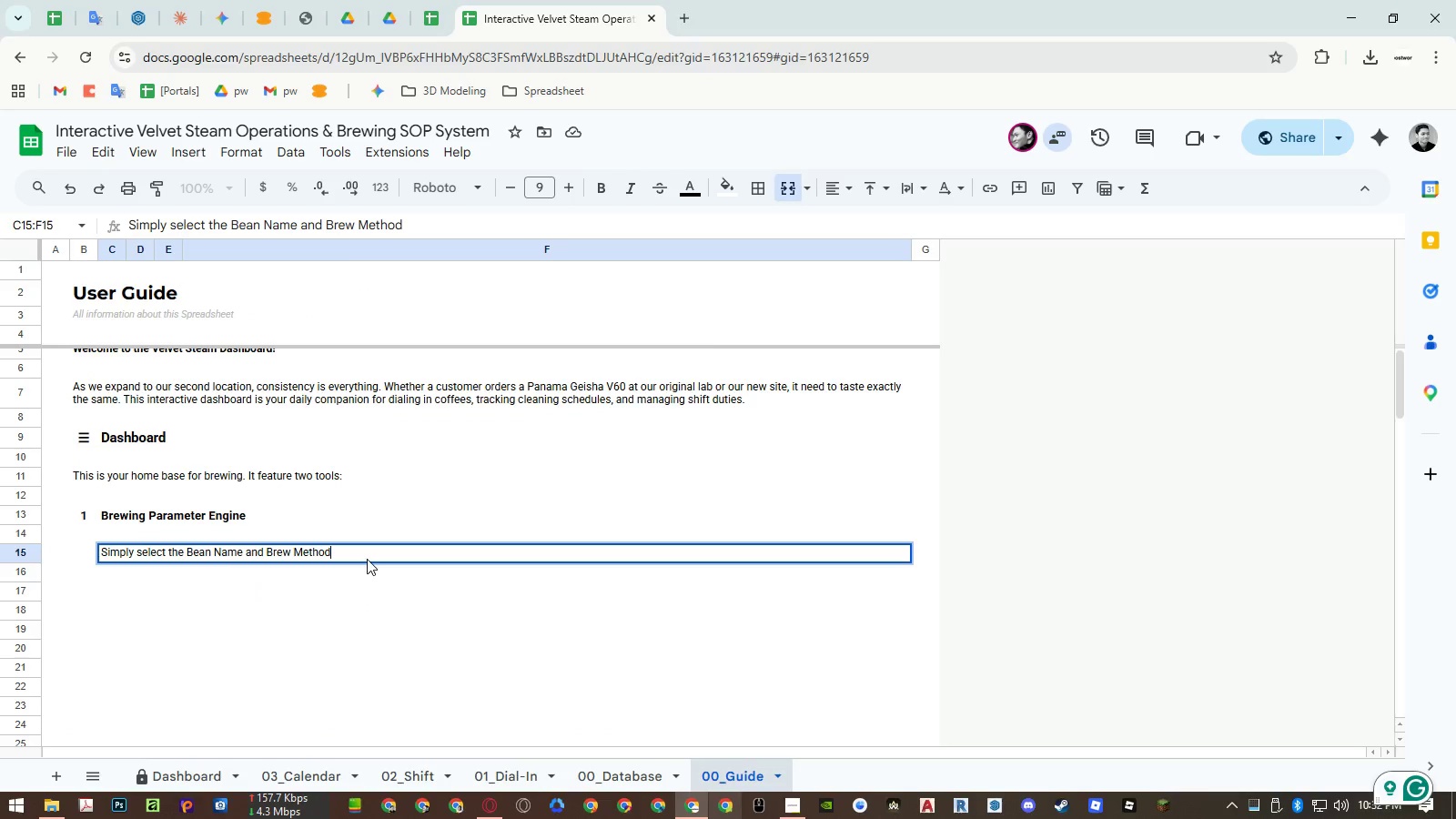 
type( from the )
 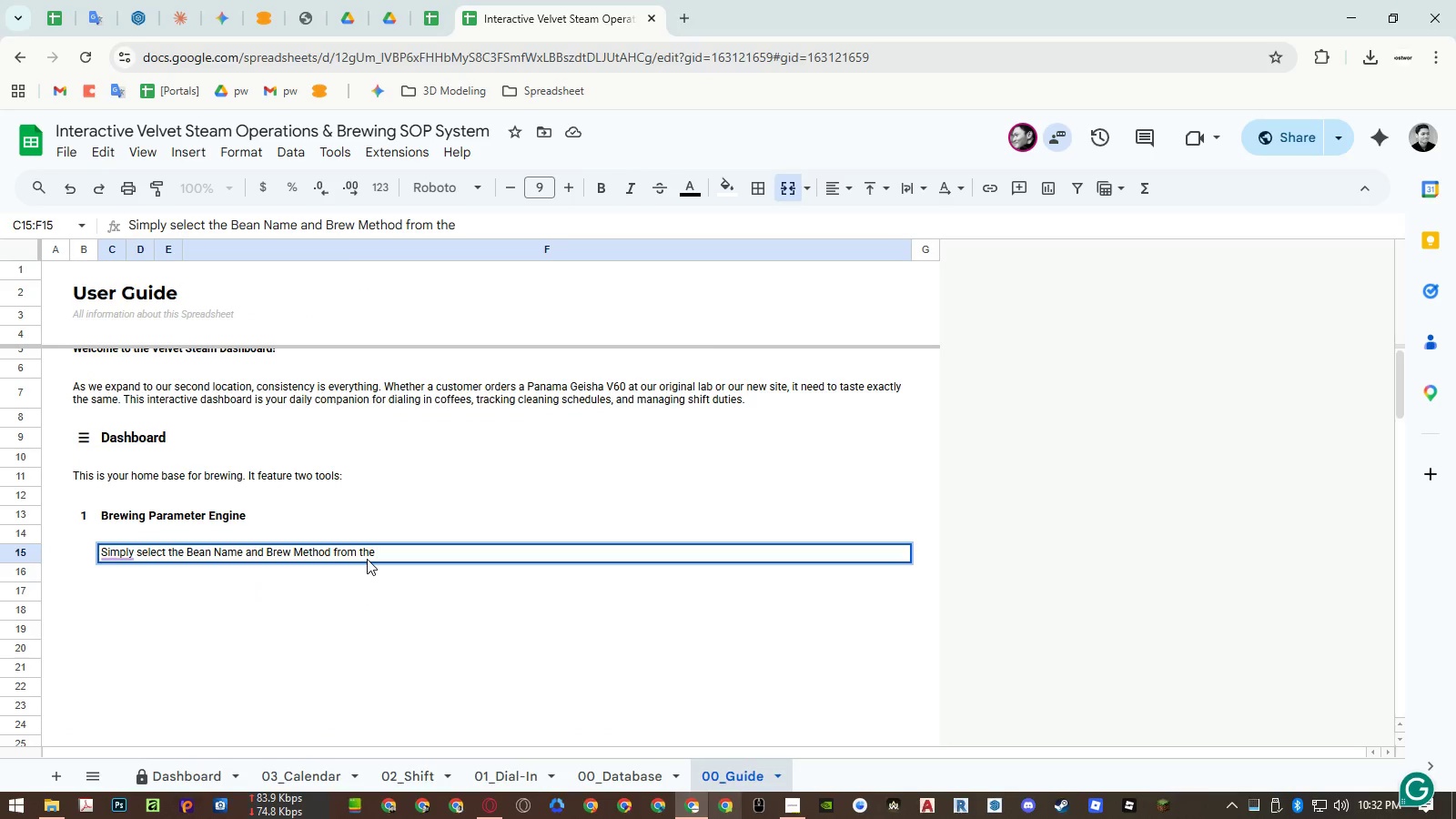 
key(Enter)
 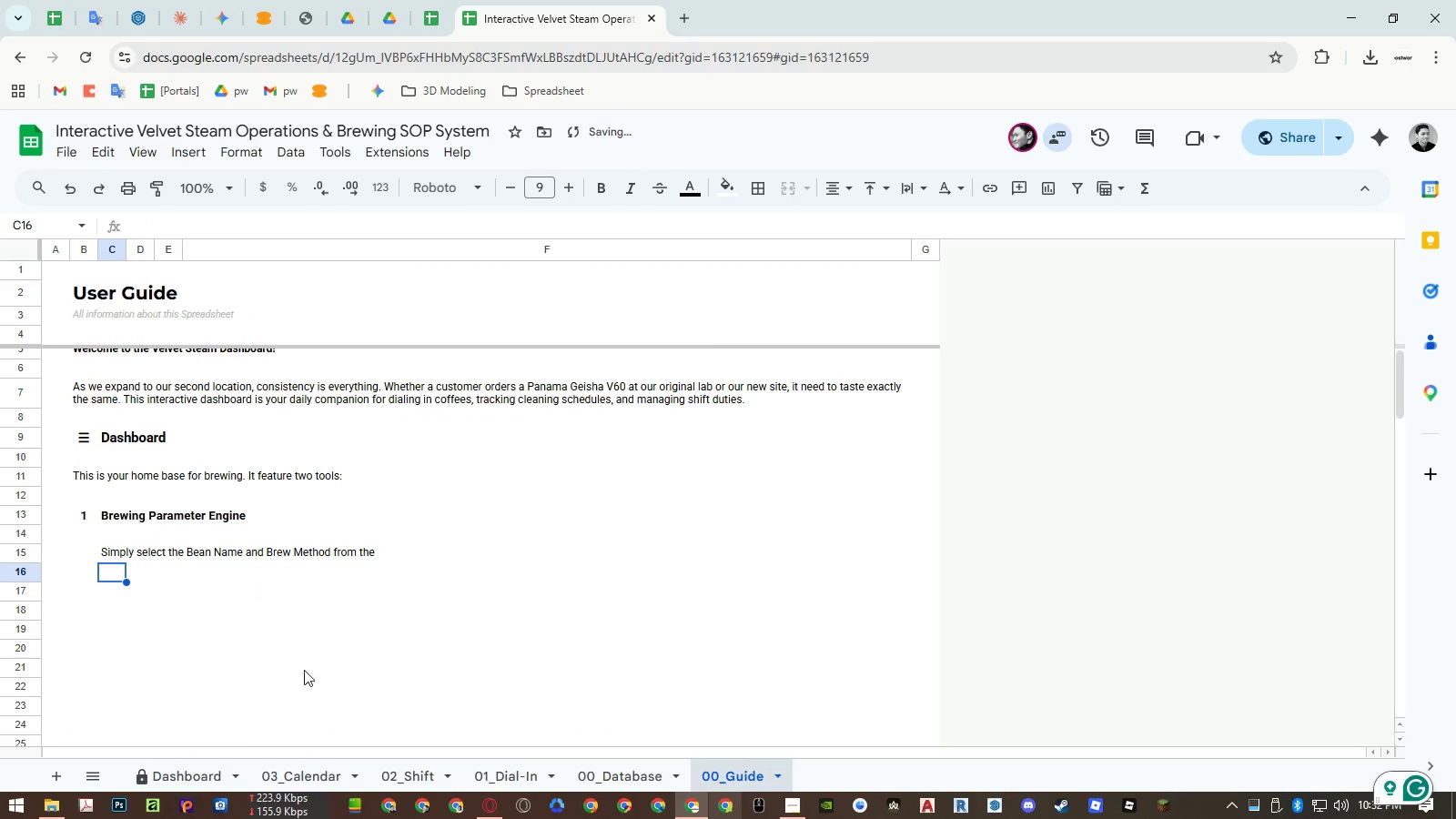 
left_click([214, 763])
 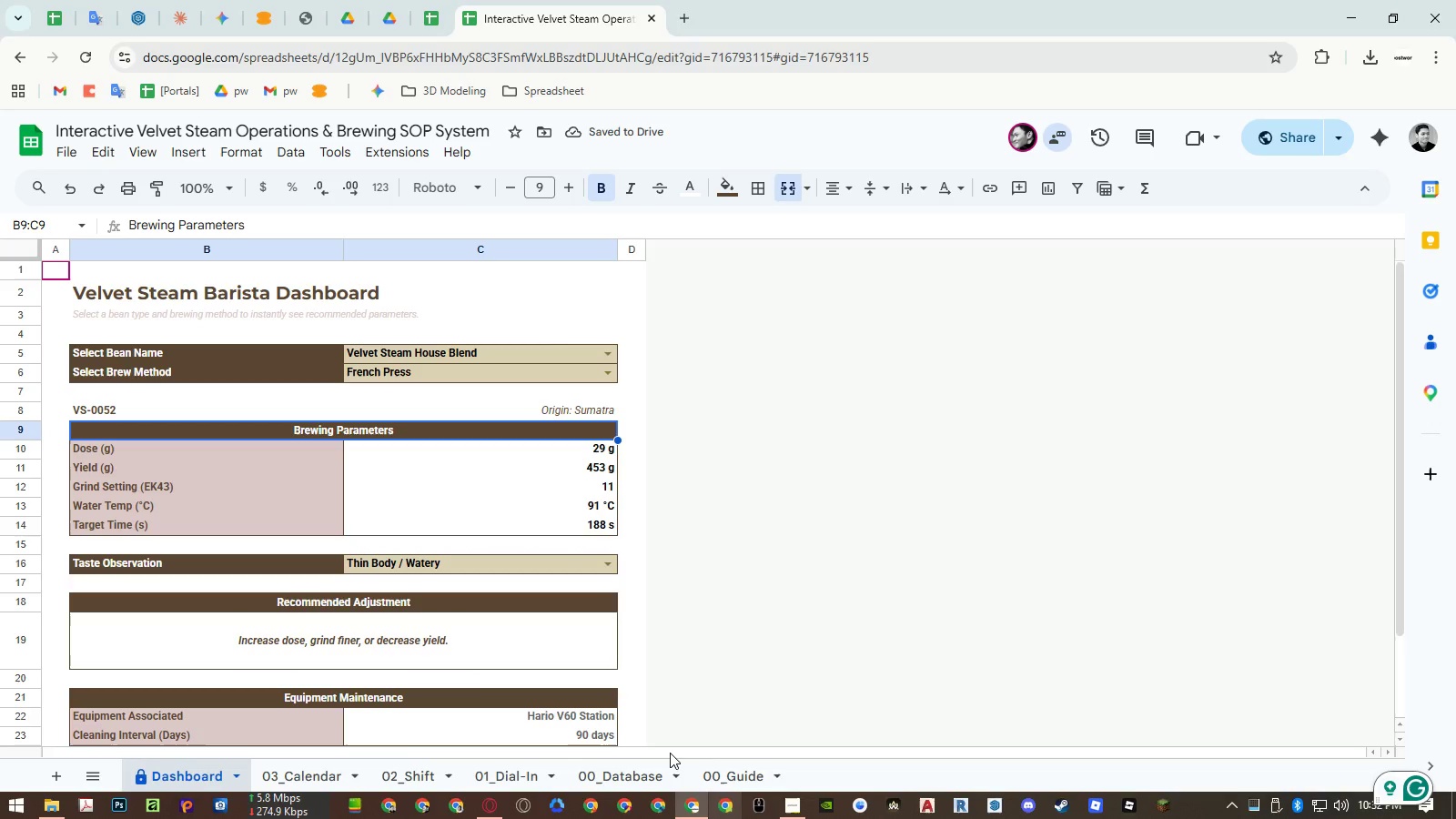 
left_click([726, 767])
 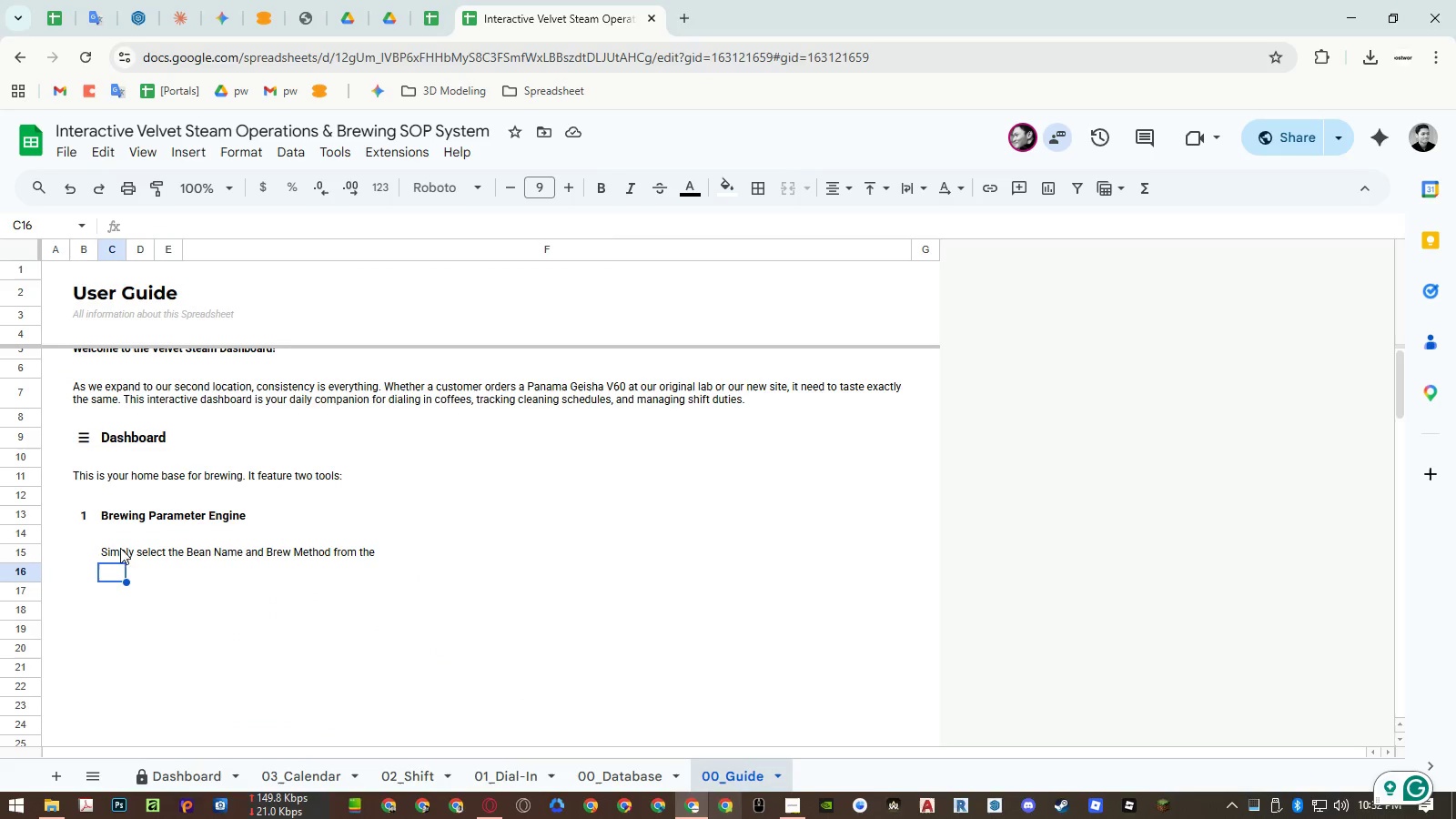 
double_click([110, 554])
 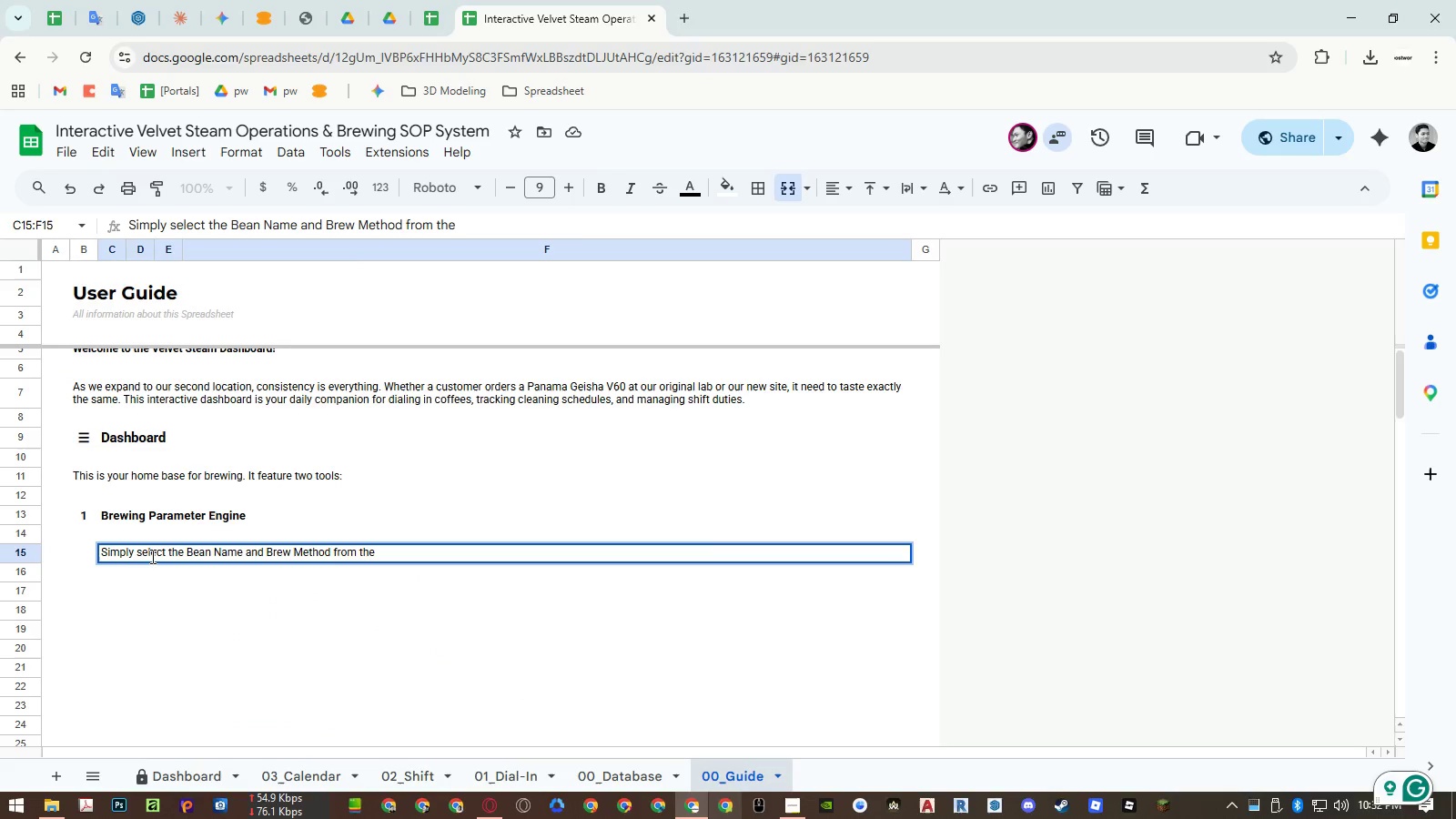 
type(yelo)
key(Backspace)
type(lowish )
key(Backspace)
type(-bron)
key(Backspace)
type(wn )
 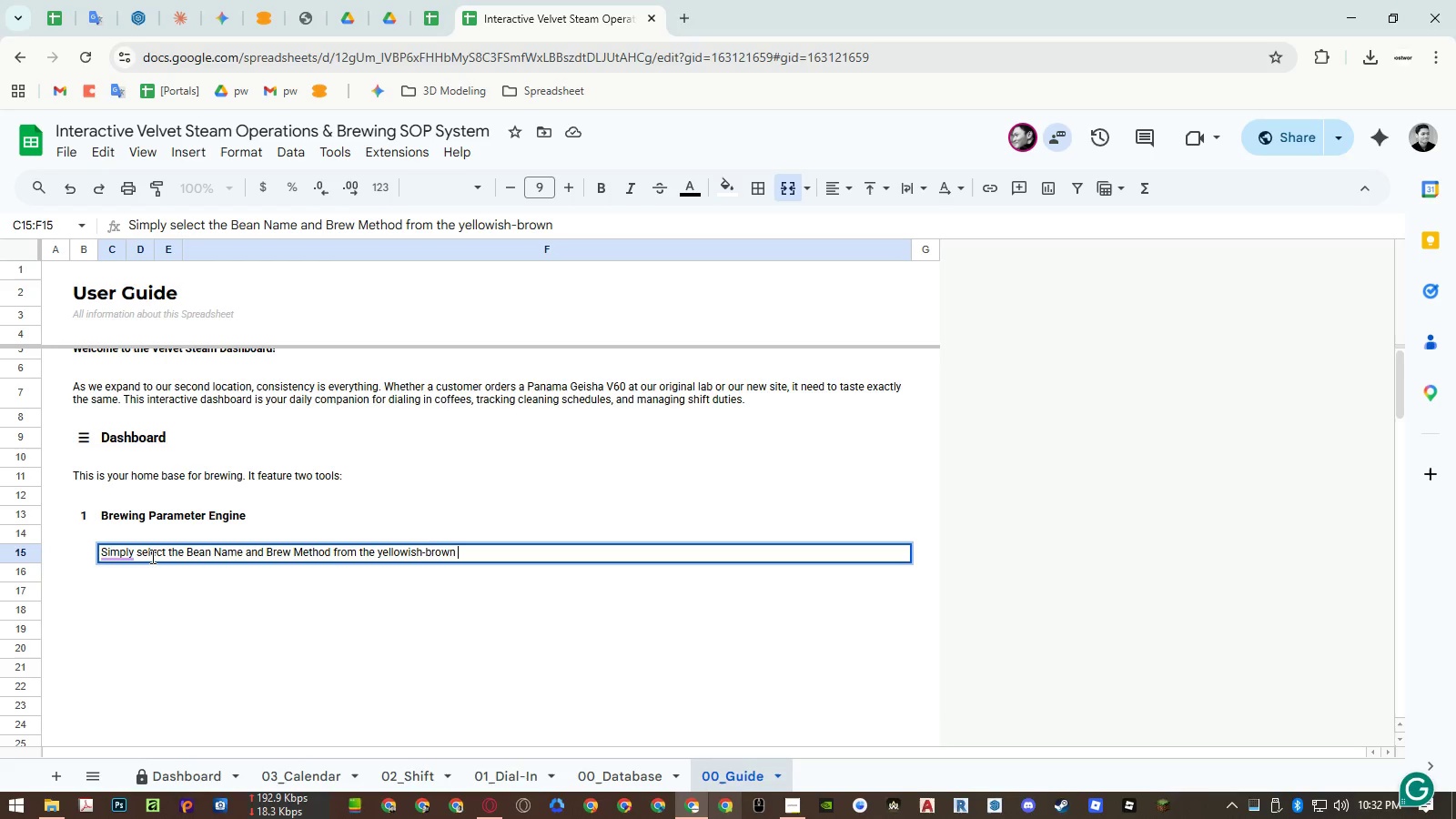 
type(drop-down menus.)
 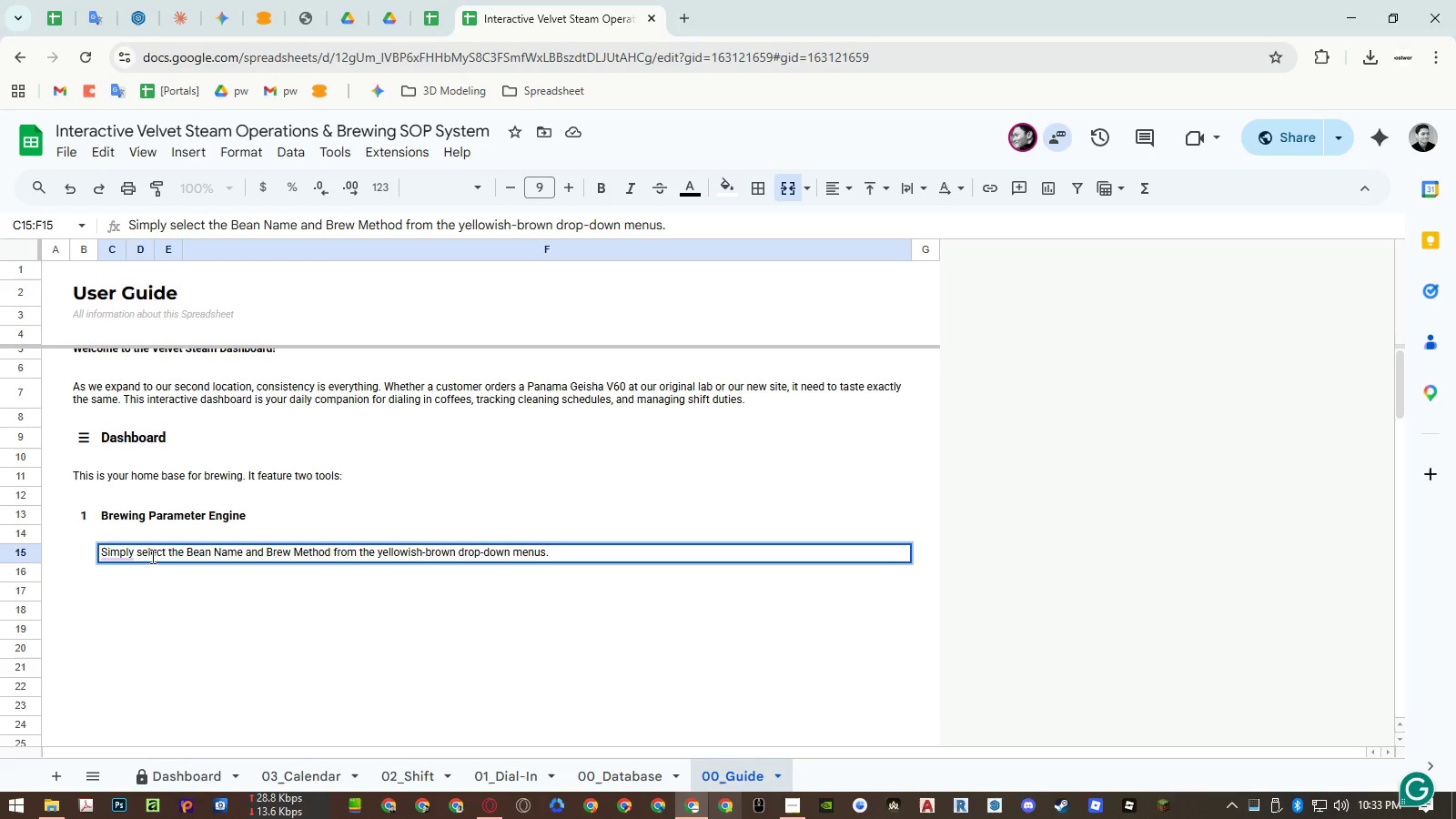 
key(Enter)
 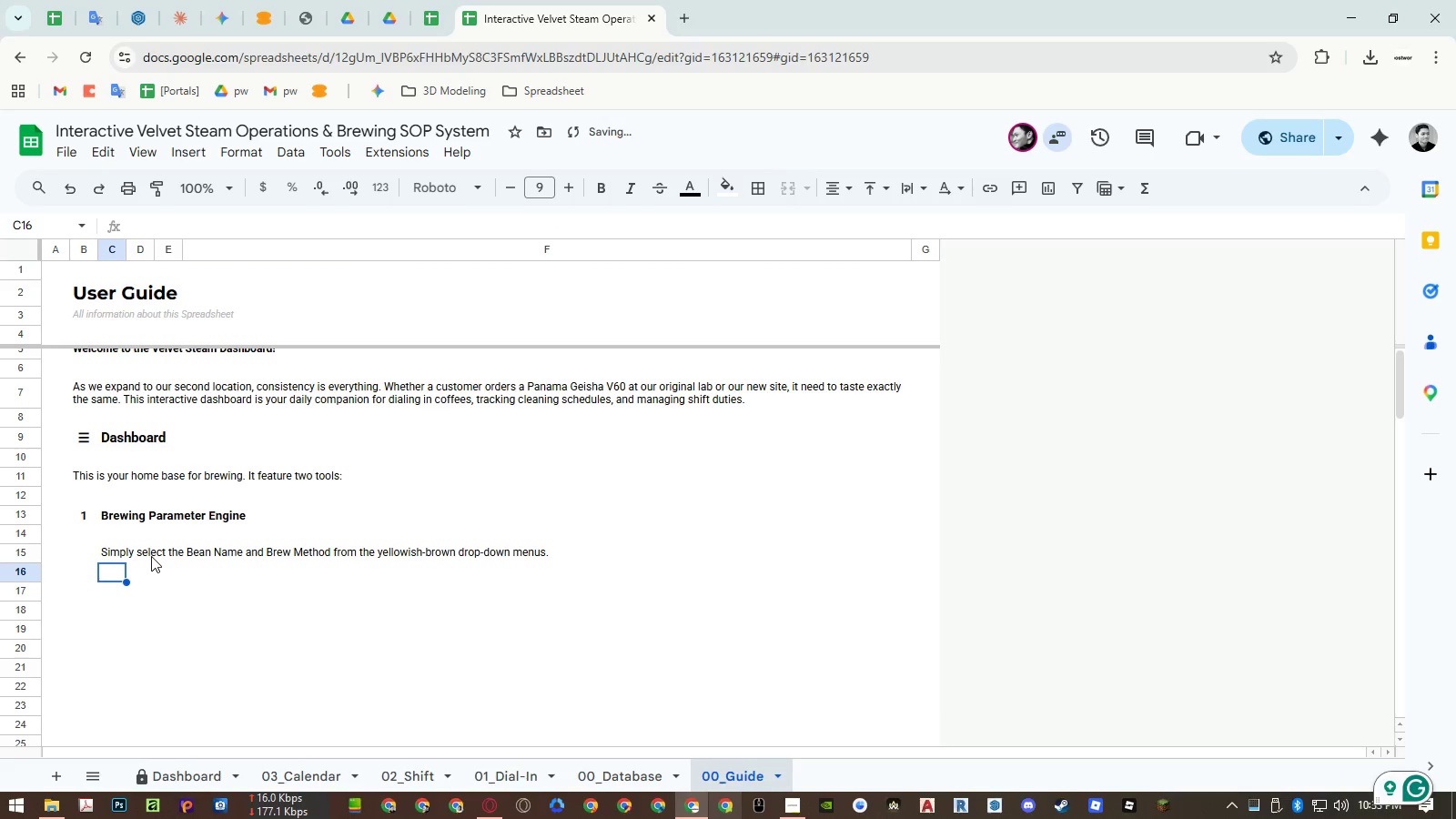 
key(ArrowUp)
 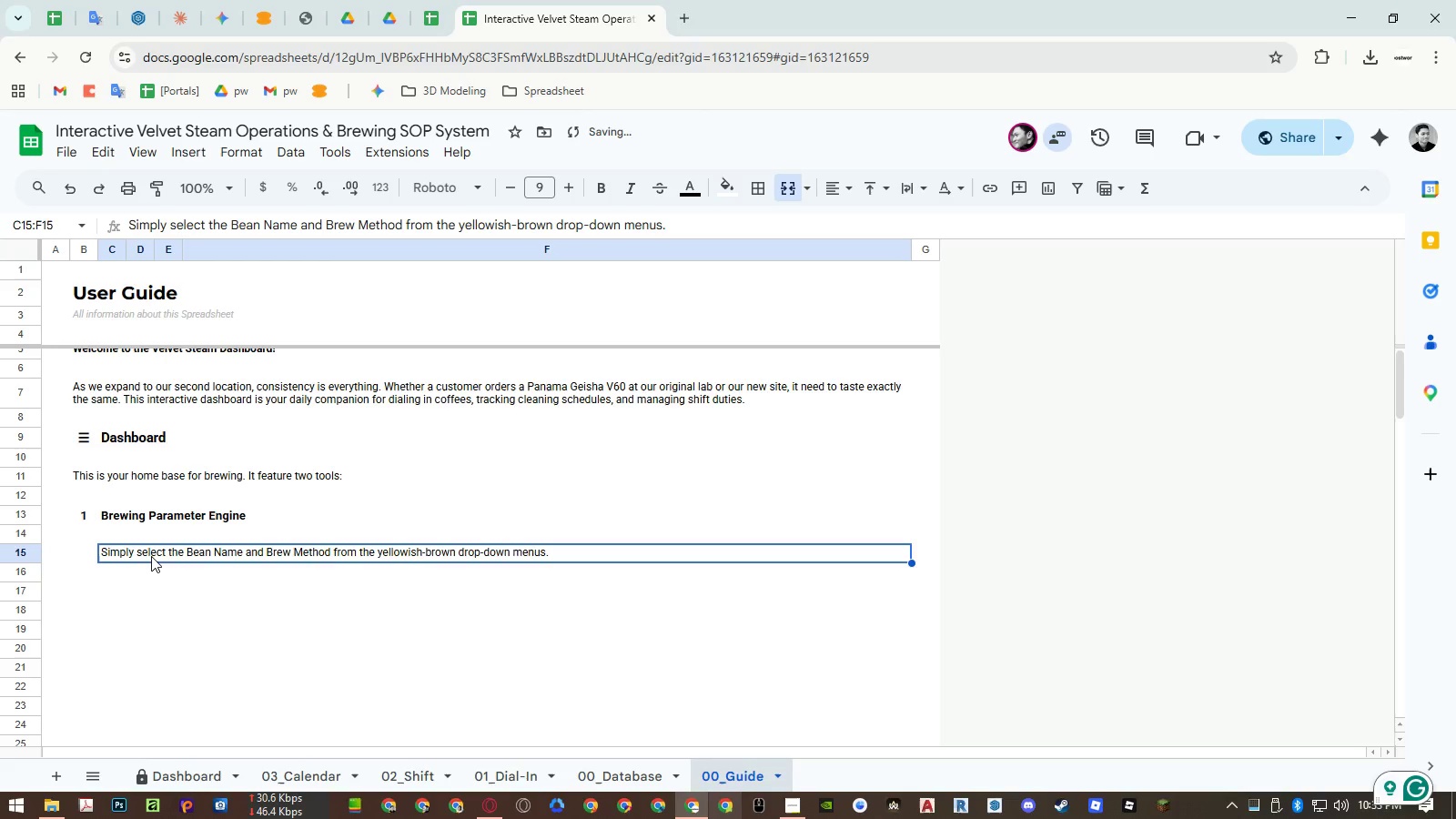 
double_click([151, 556])
 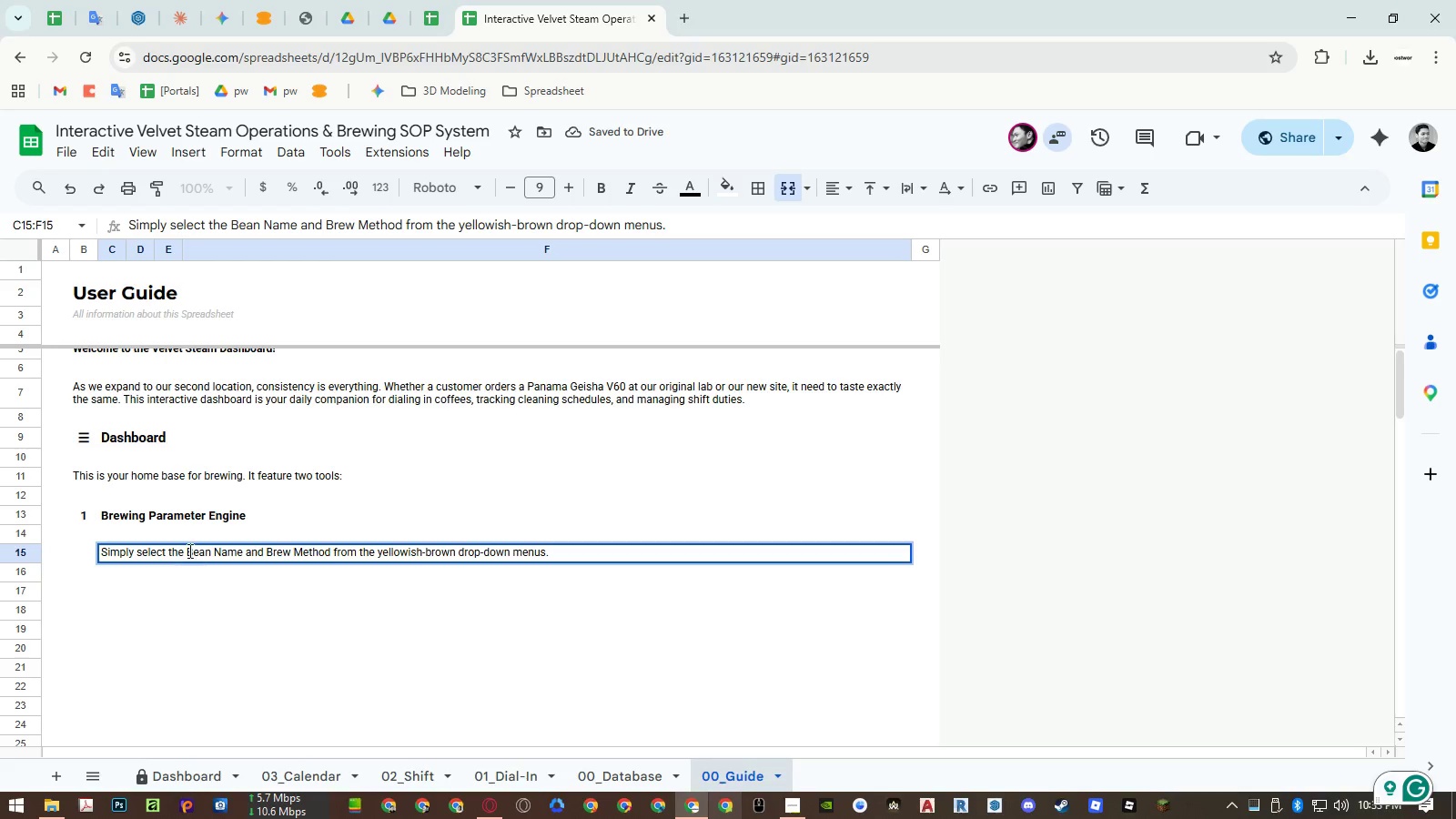 
left_click([192, 547])
 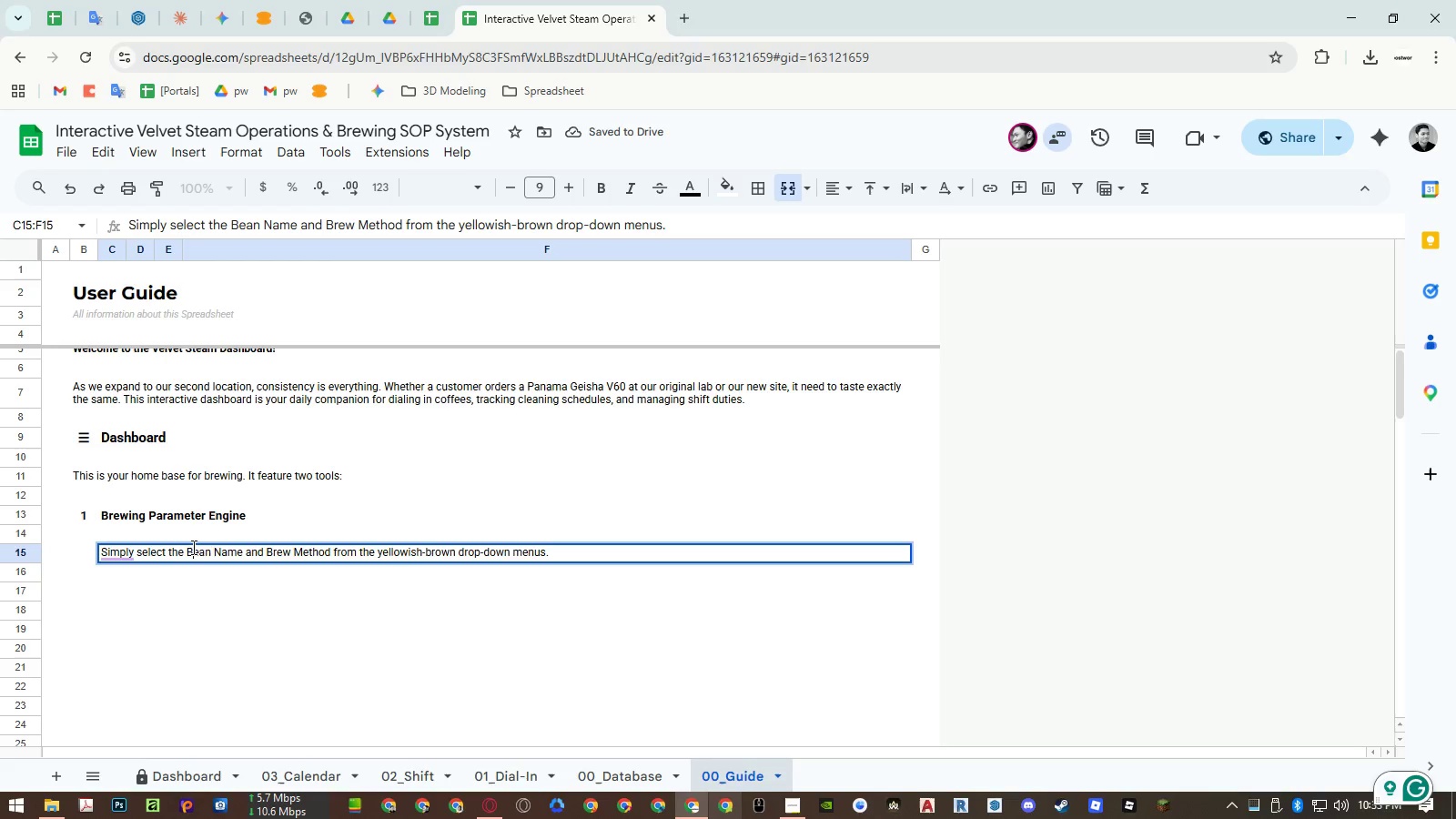 
left_click_drag(start_coordinate=[192, 547], to_coordinate=[223, 550])
 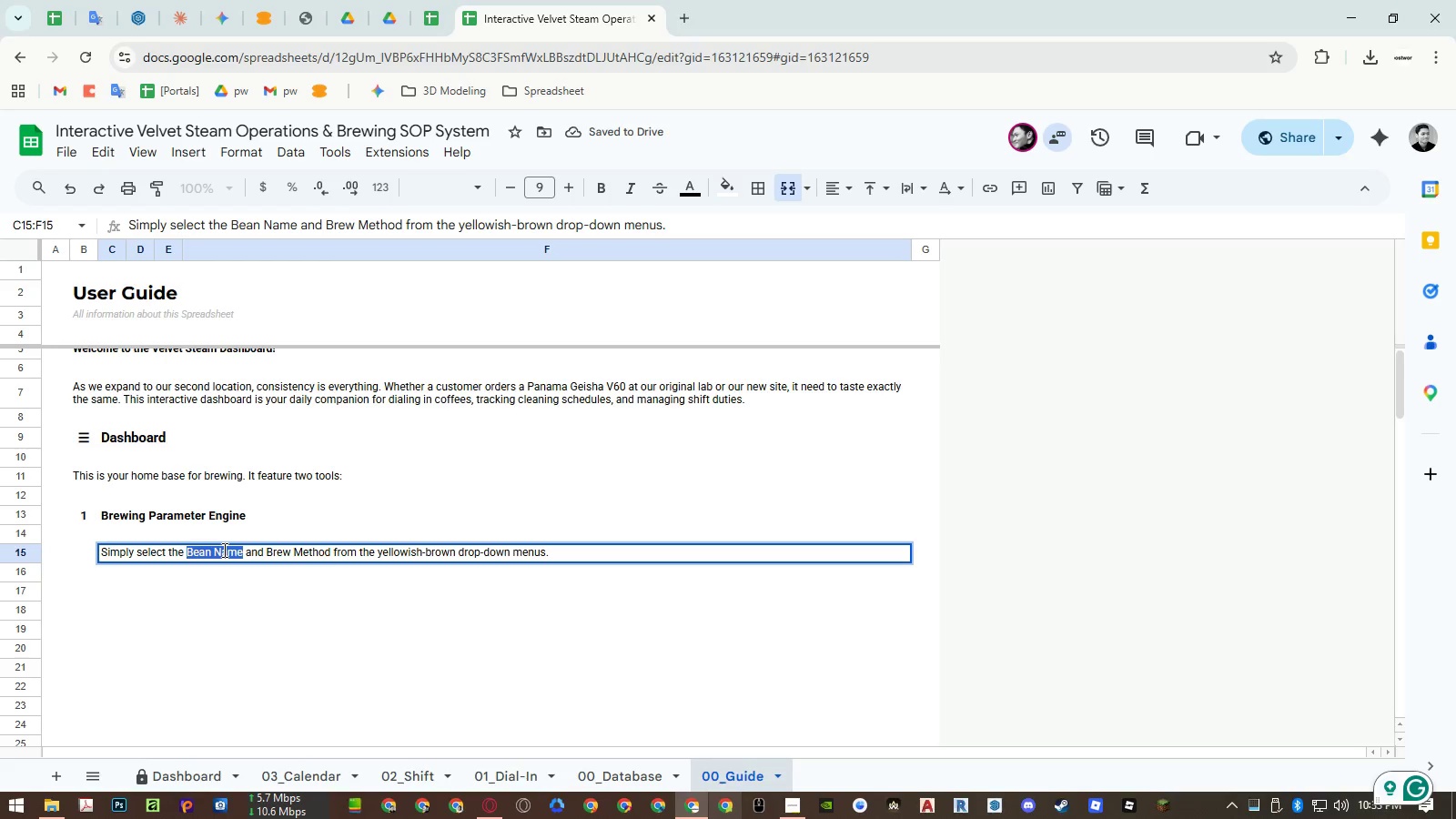 
key(Control+B)
 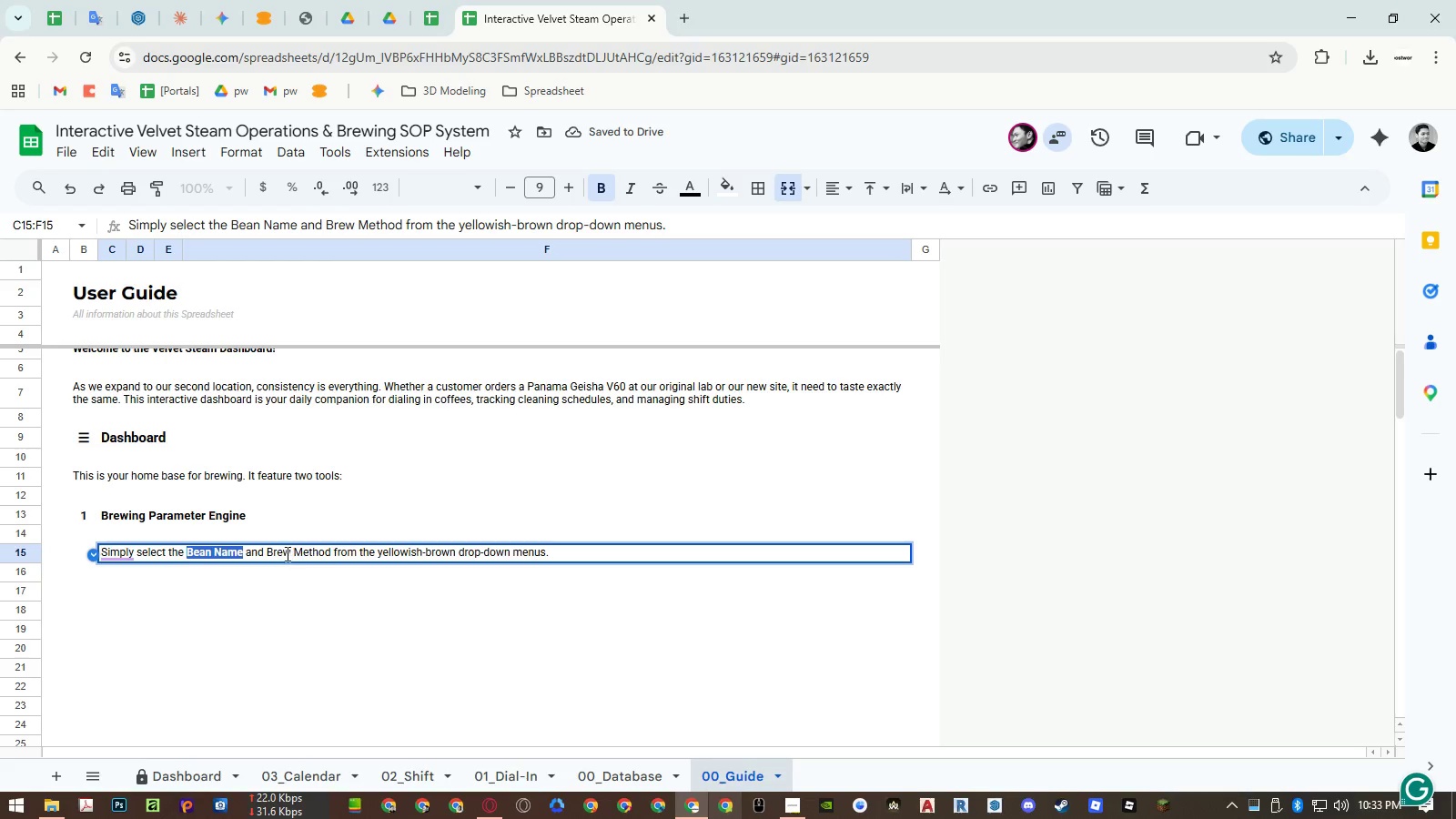 
left_click([279, 550])
 